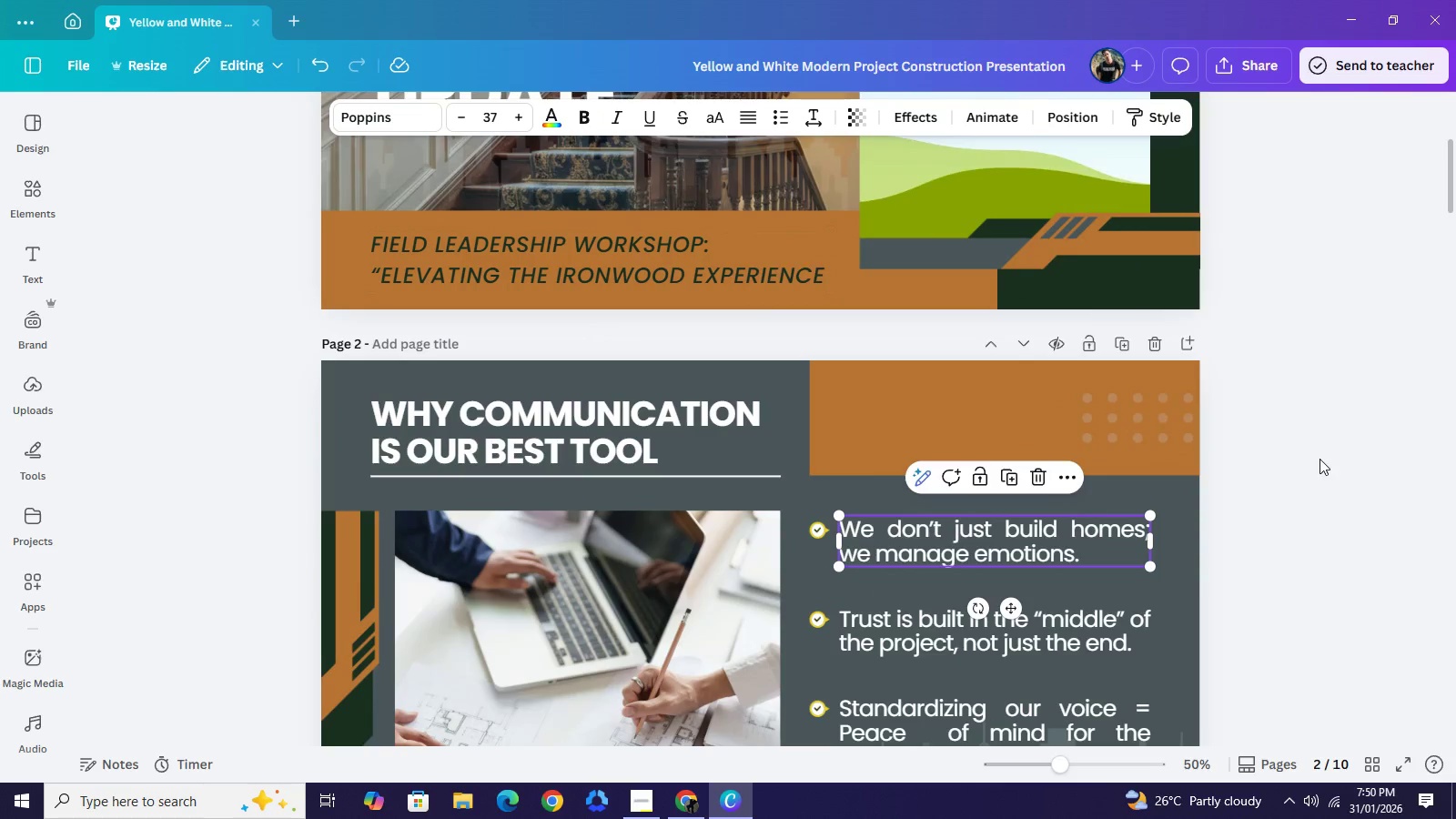 
left_click([1327, 453])
 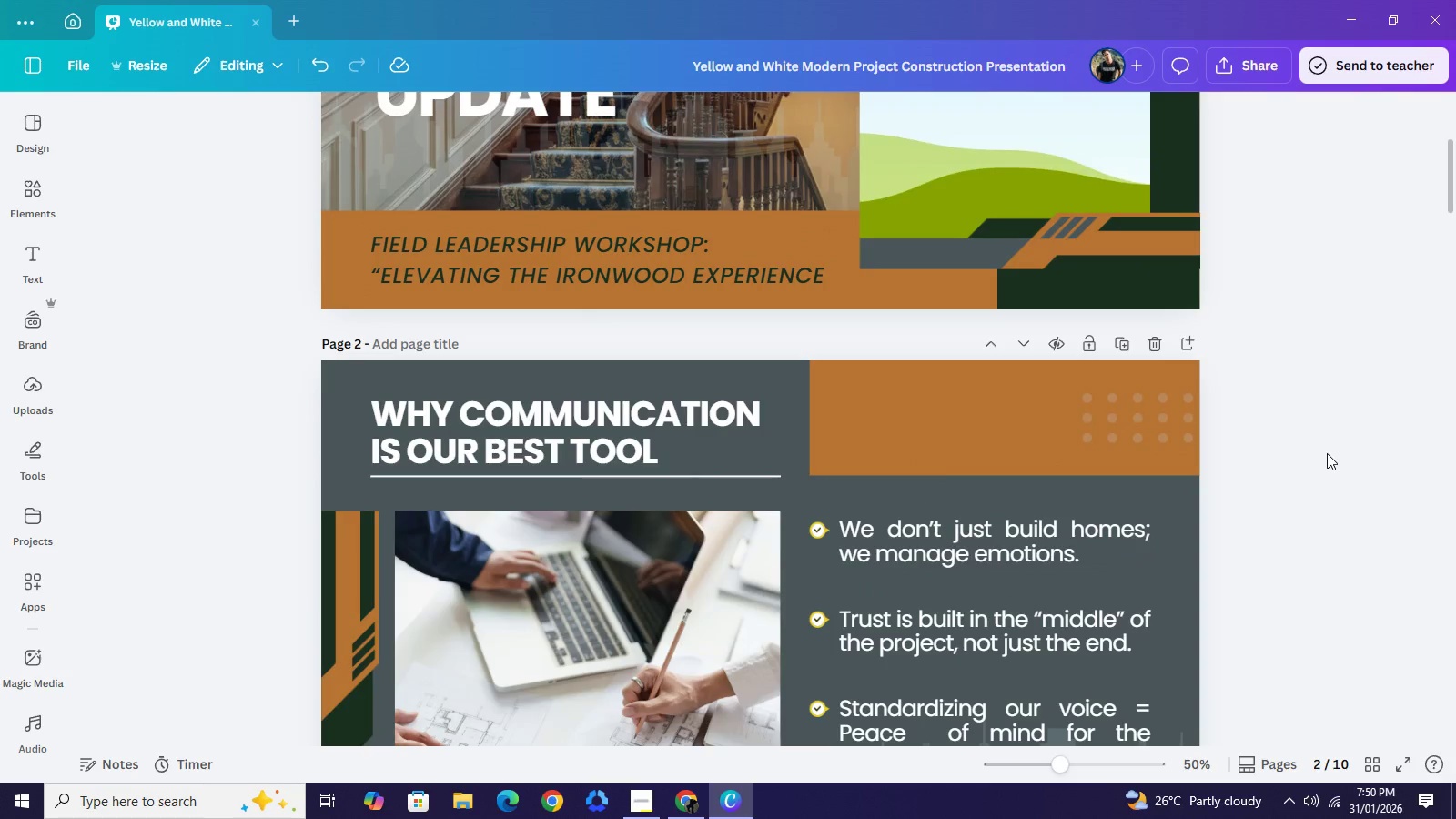 
scroll: coordinate [1325, 451], scroll_direction: down, amount: 3.0
 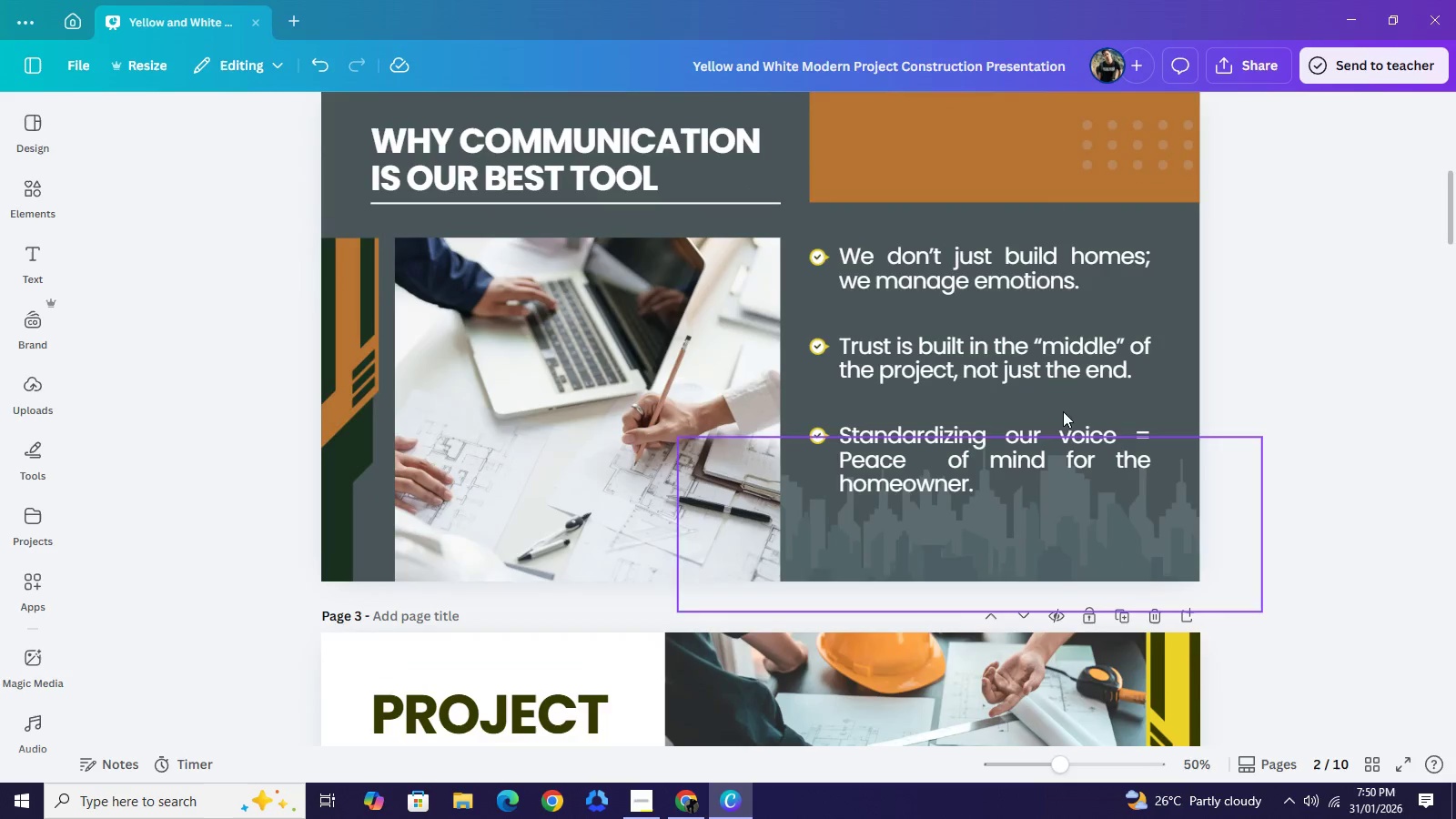 
scroll: coordinate [976, 315], scroll_direction: up, amount: 3.0
 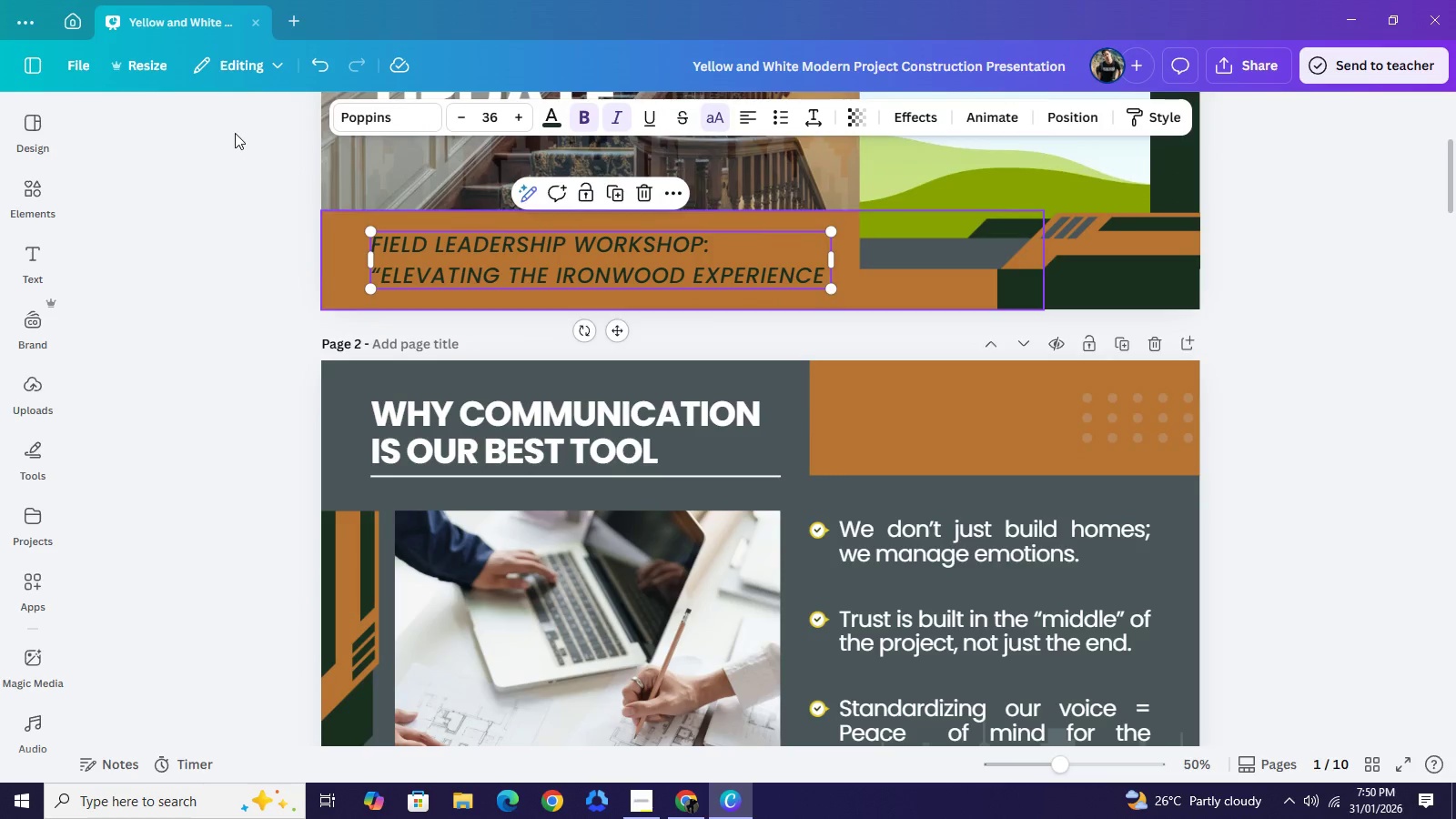 
mouse_move([373, 136])
 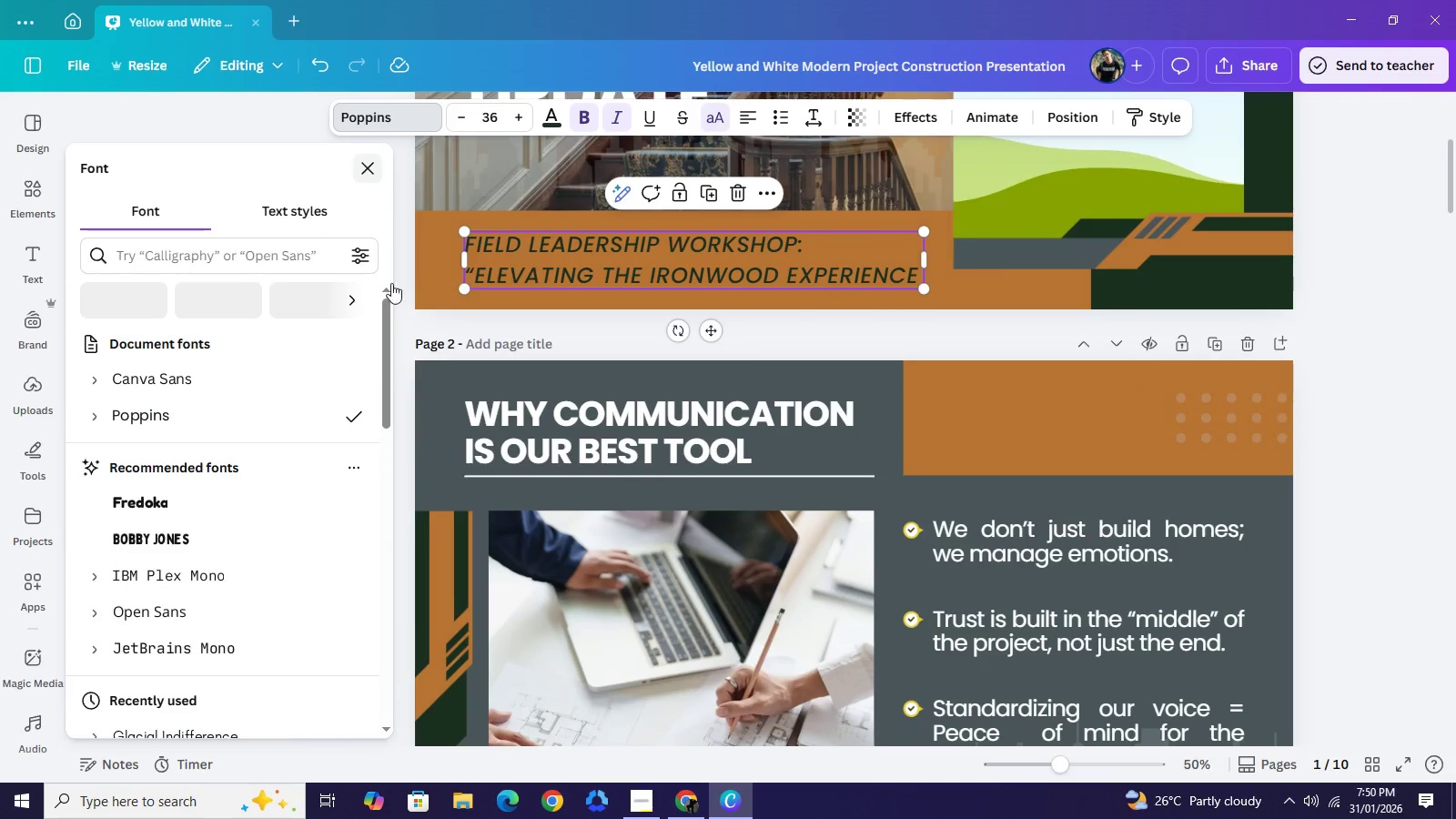 
scroll: coordinate [212, 548], scroll_direction: down, amount: 2.0
 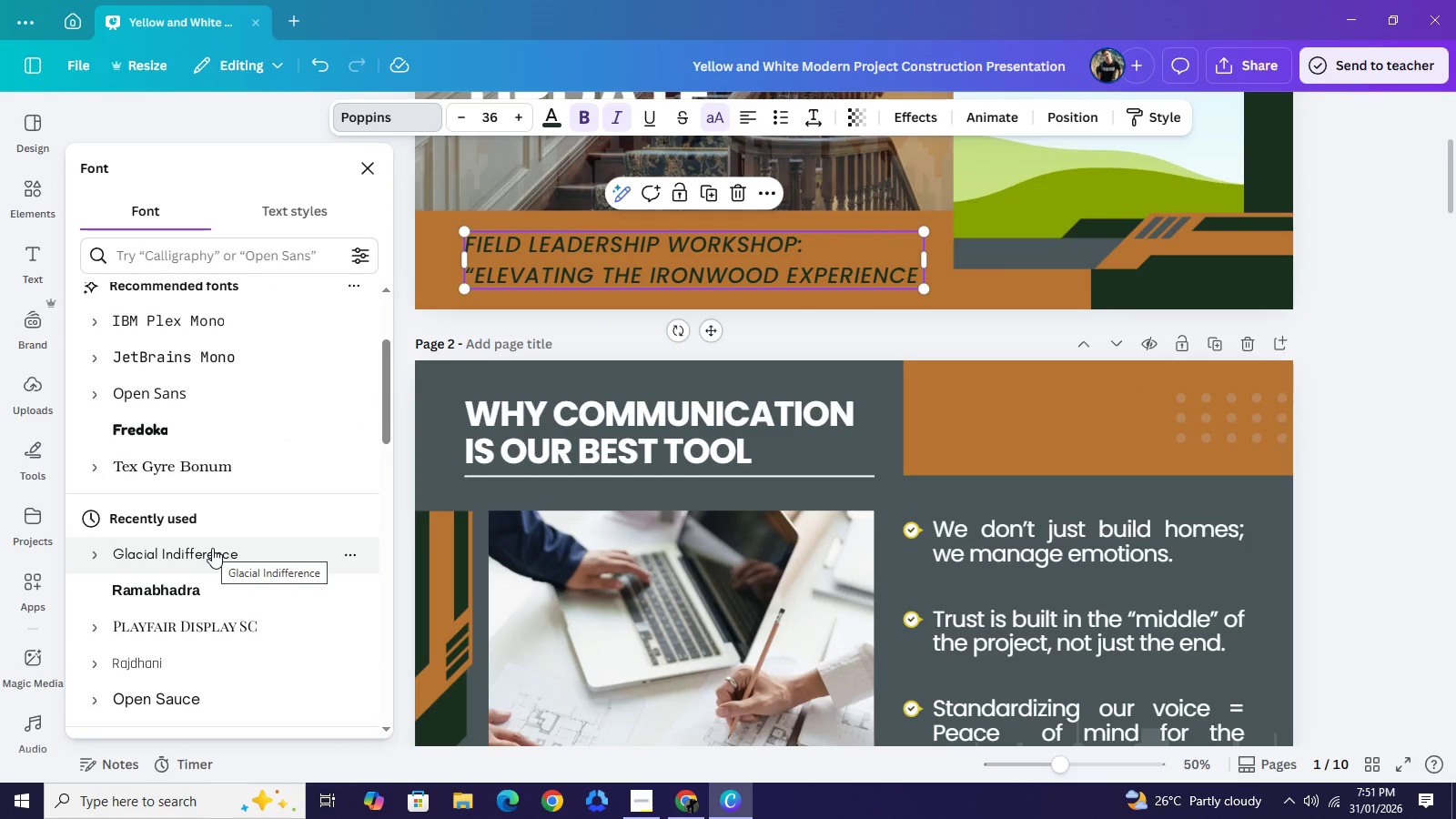 
left_click([212, 548])
 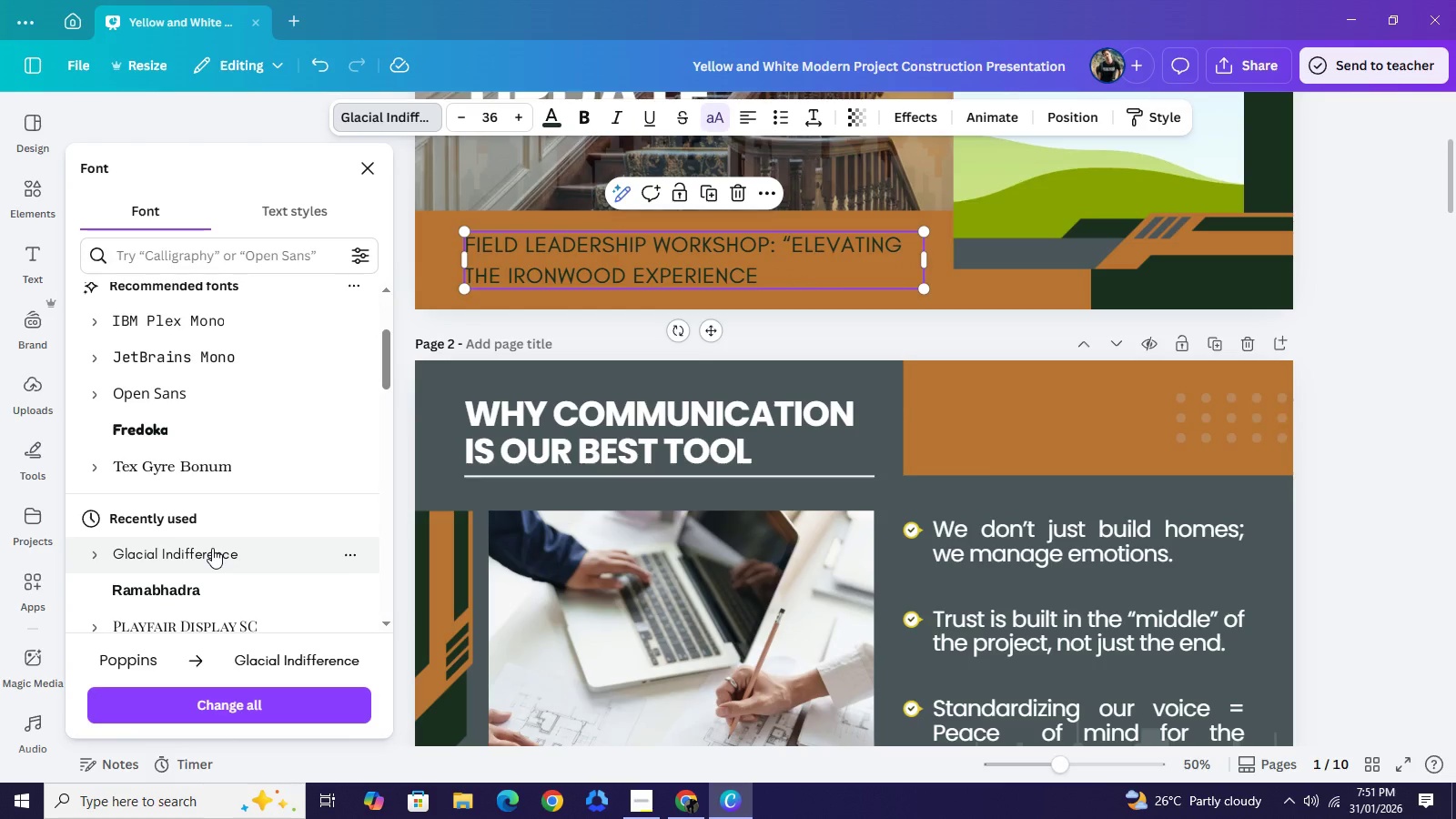 
wait(7.14)
 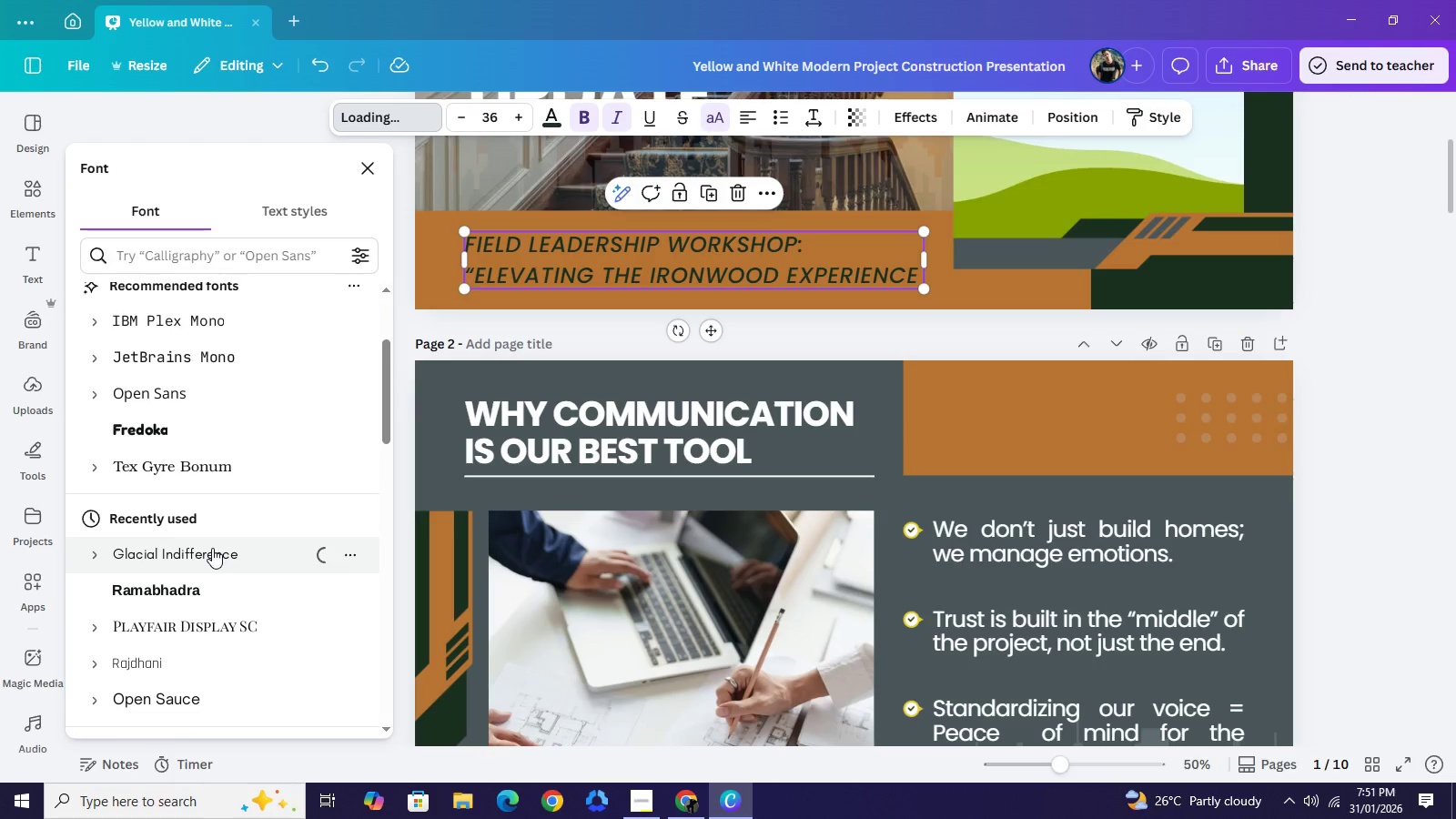 
scroll: coordinate [223, 581], scroll_direction: none, amount: 0.0
 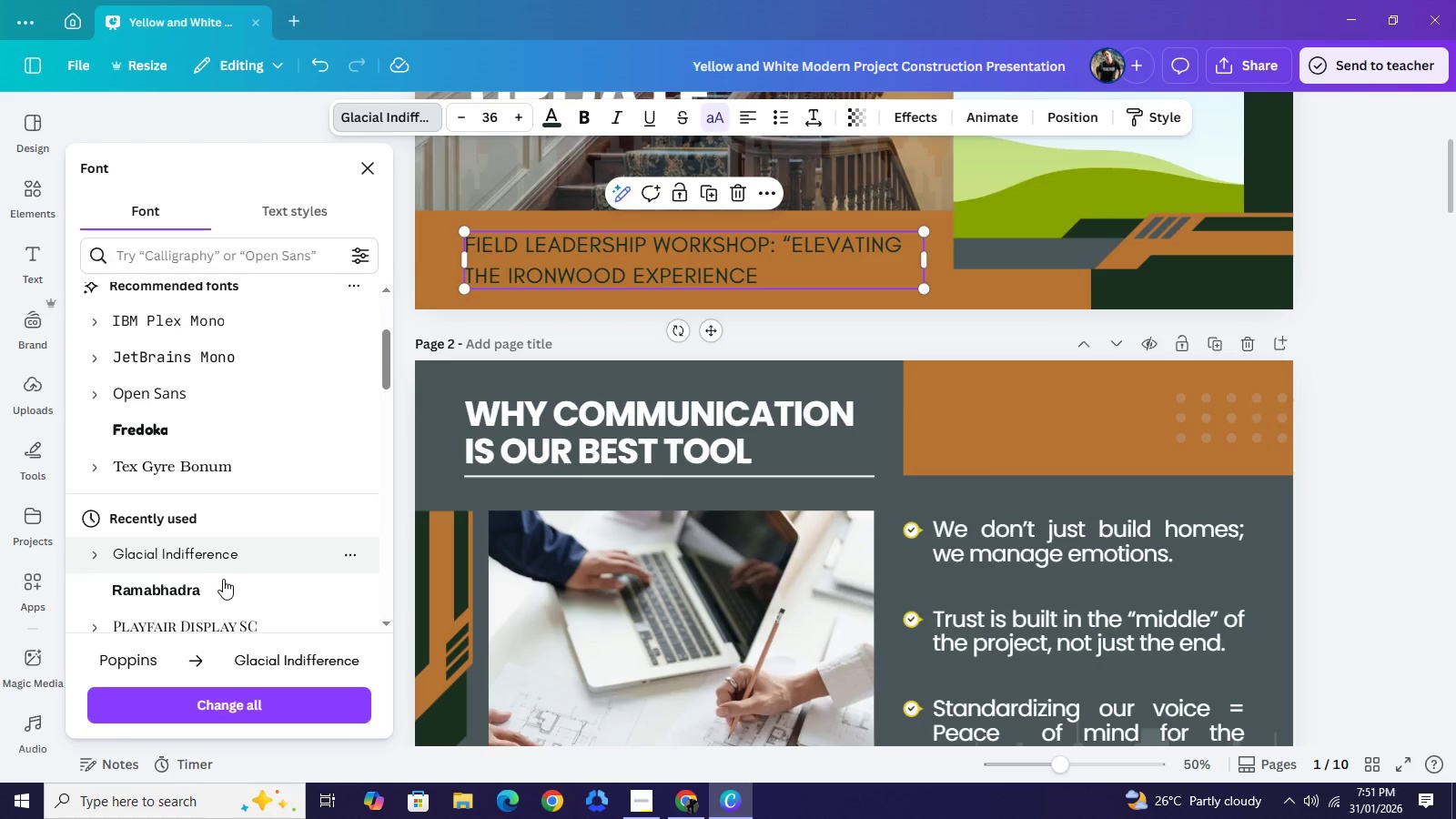 
scroll: coordinate [224, 566], scroll_direction: down, amount: 6.0
 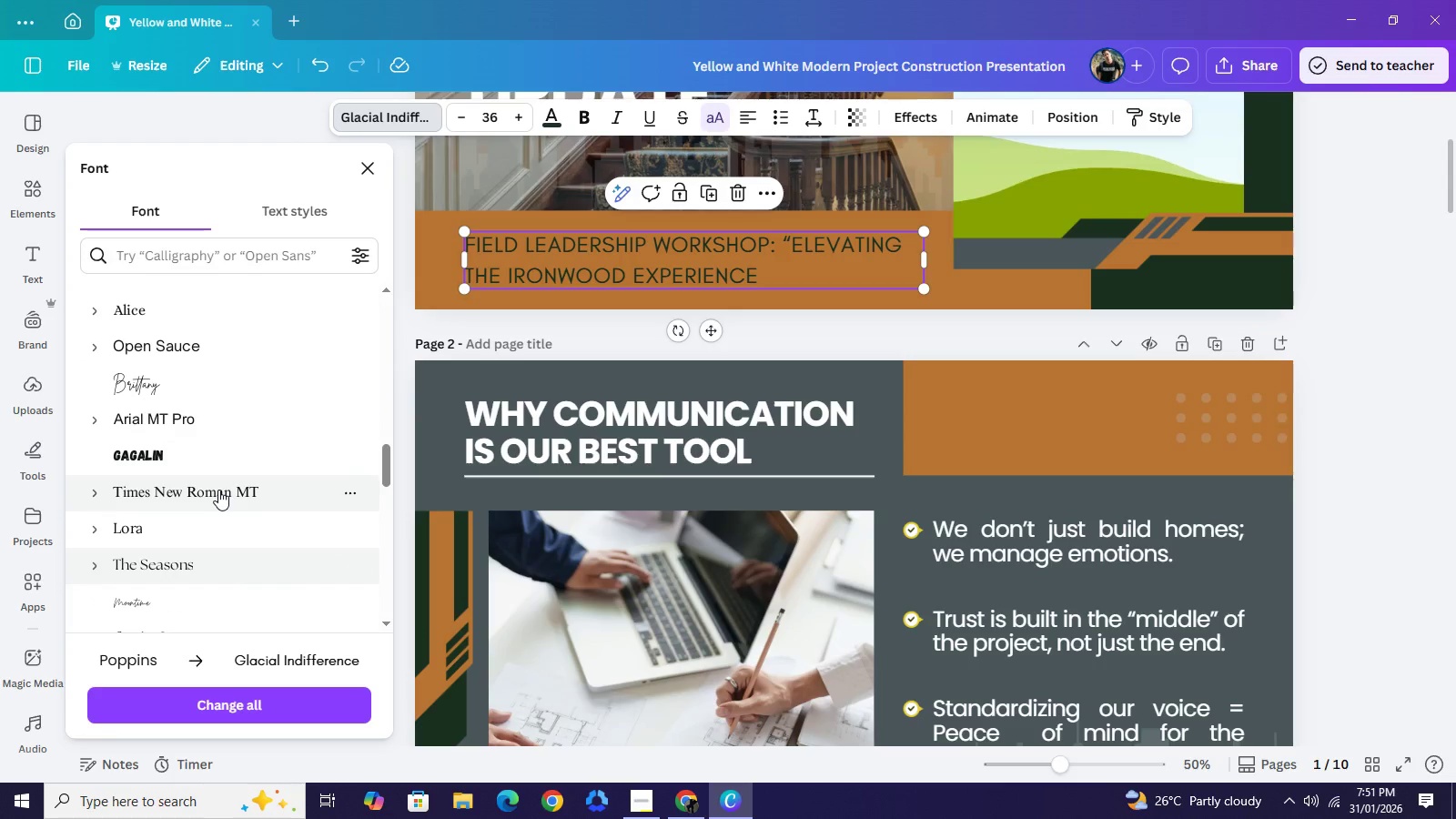 
left_click([208, 512])
 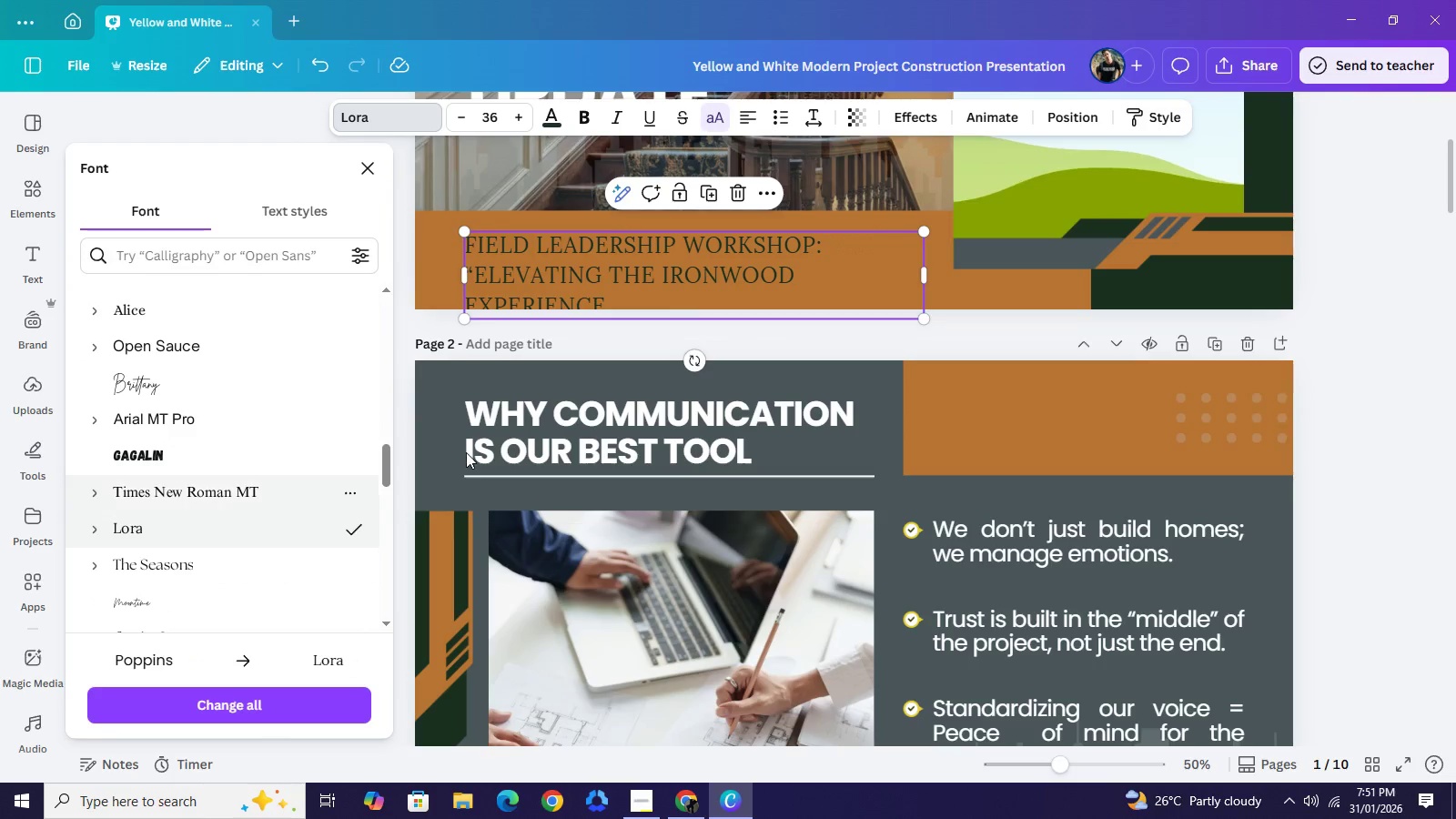 
wait(5.38)
 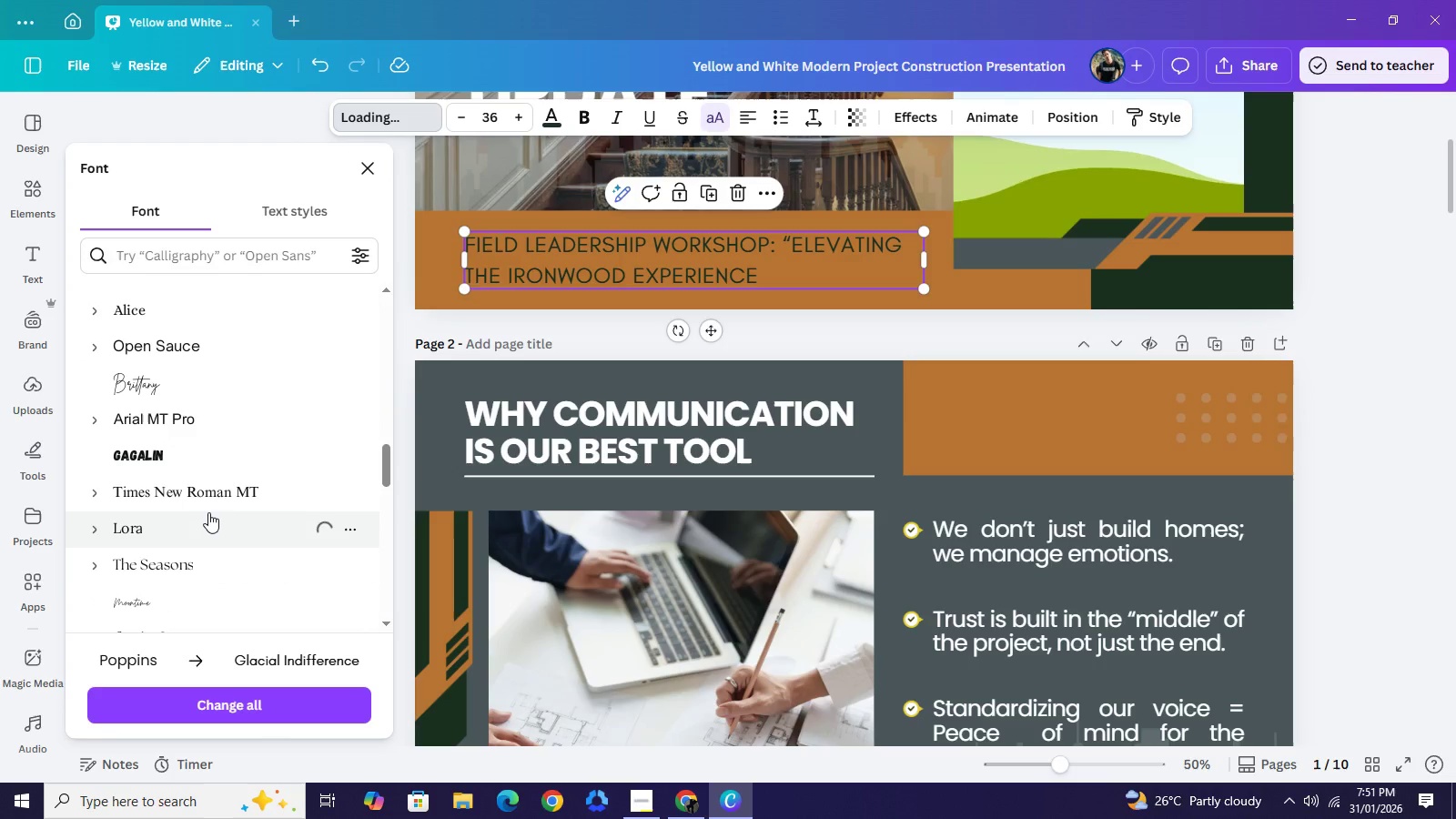 
scroll: coordinate [989, 313], scroll_direction: up, amount: 1.0
 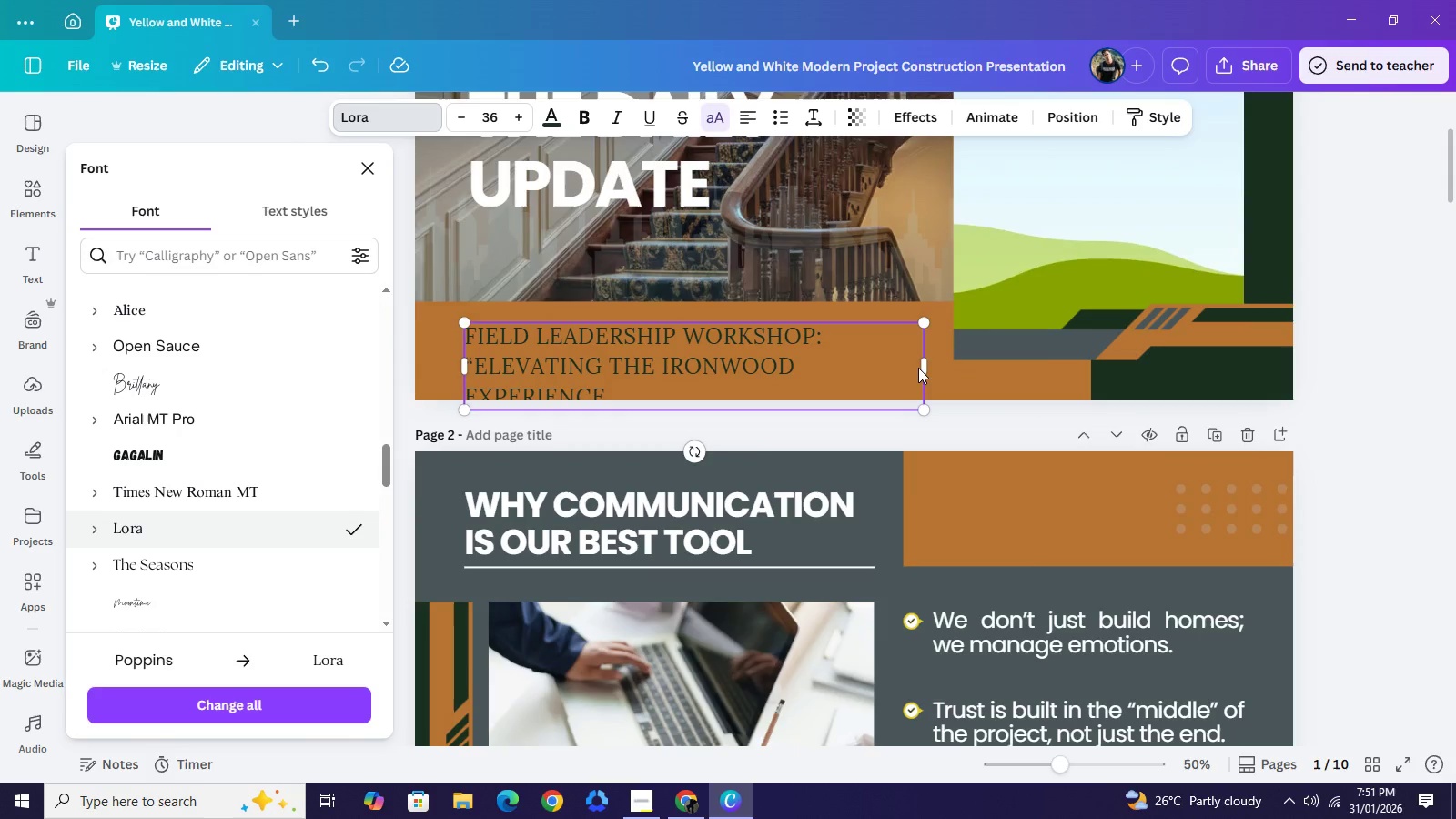 
left_click_drag(start_coordinate=[927, 369], to_coordinate=[957, 362])
 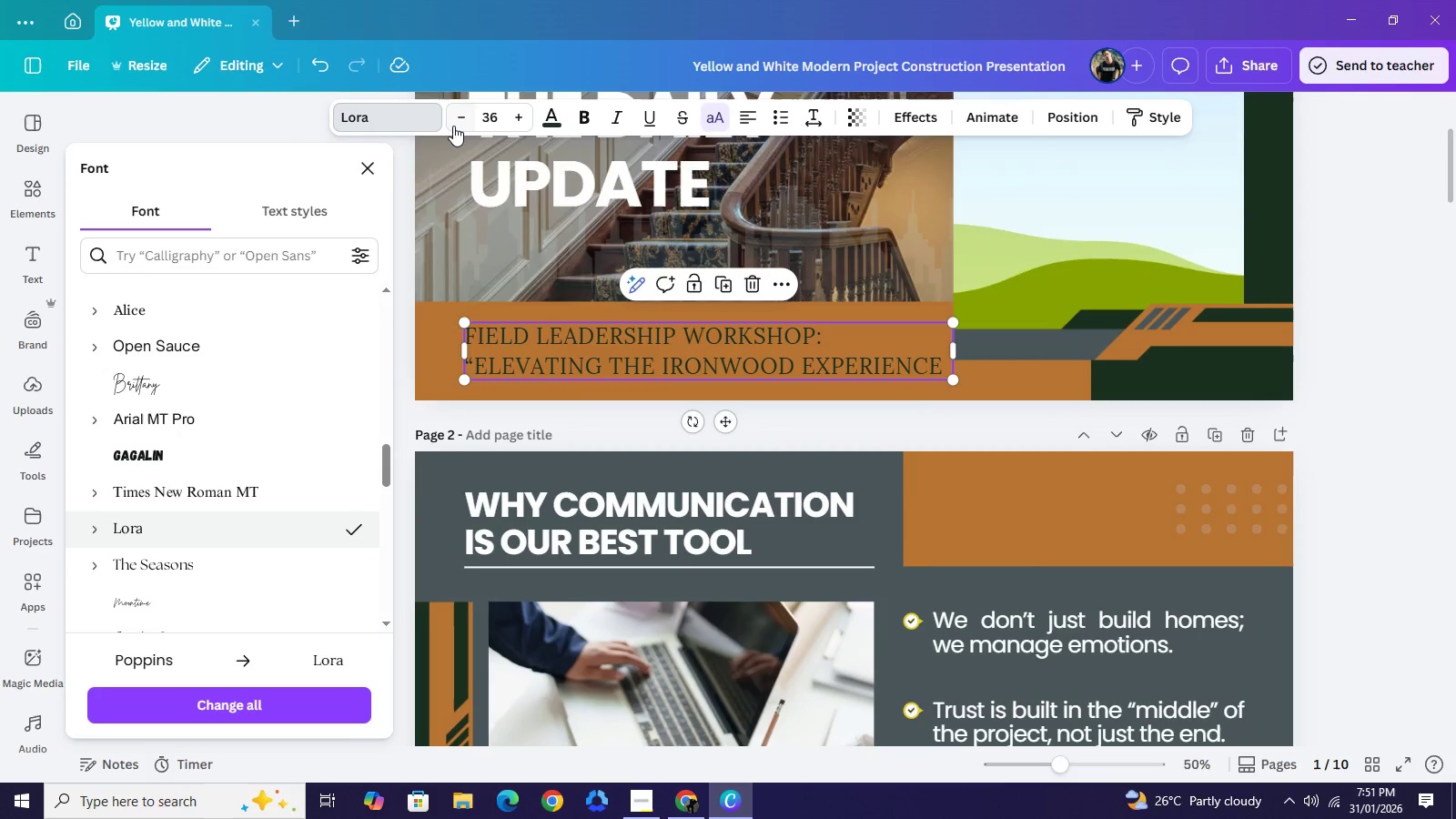 
double_click([453, 126])
 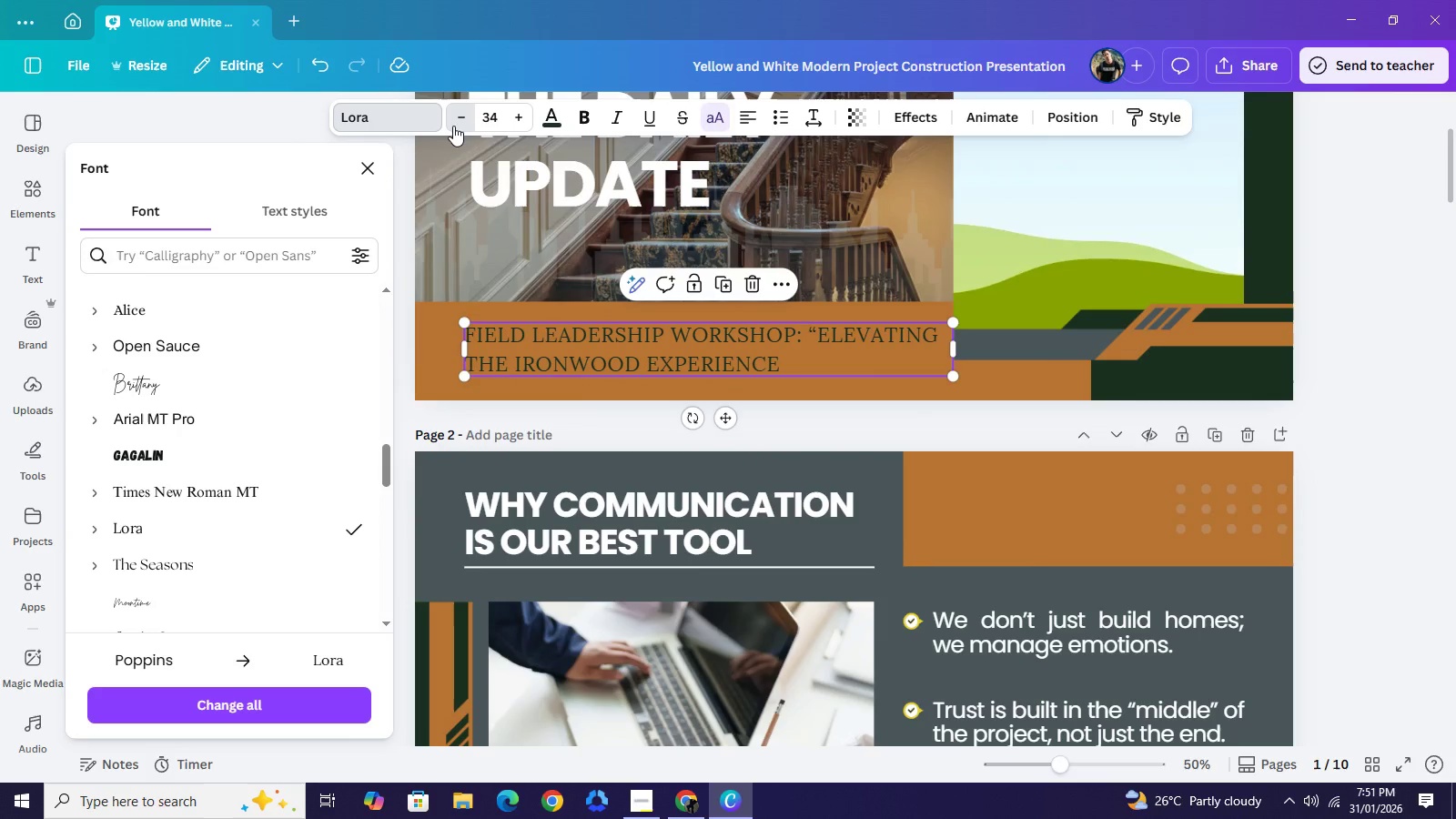 
triple_click([453, 126])
 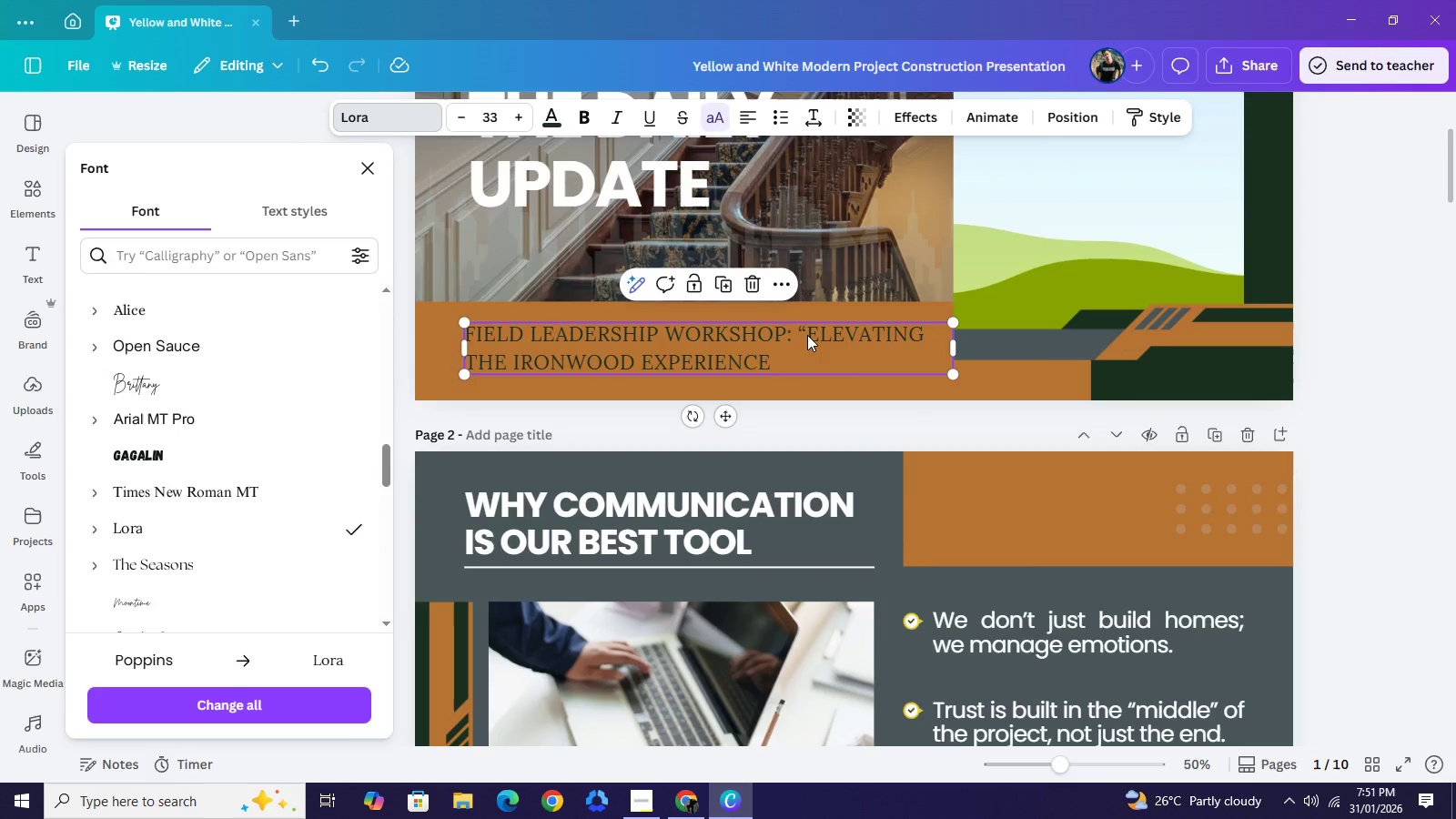 
left_click([800, 333])
 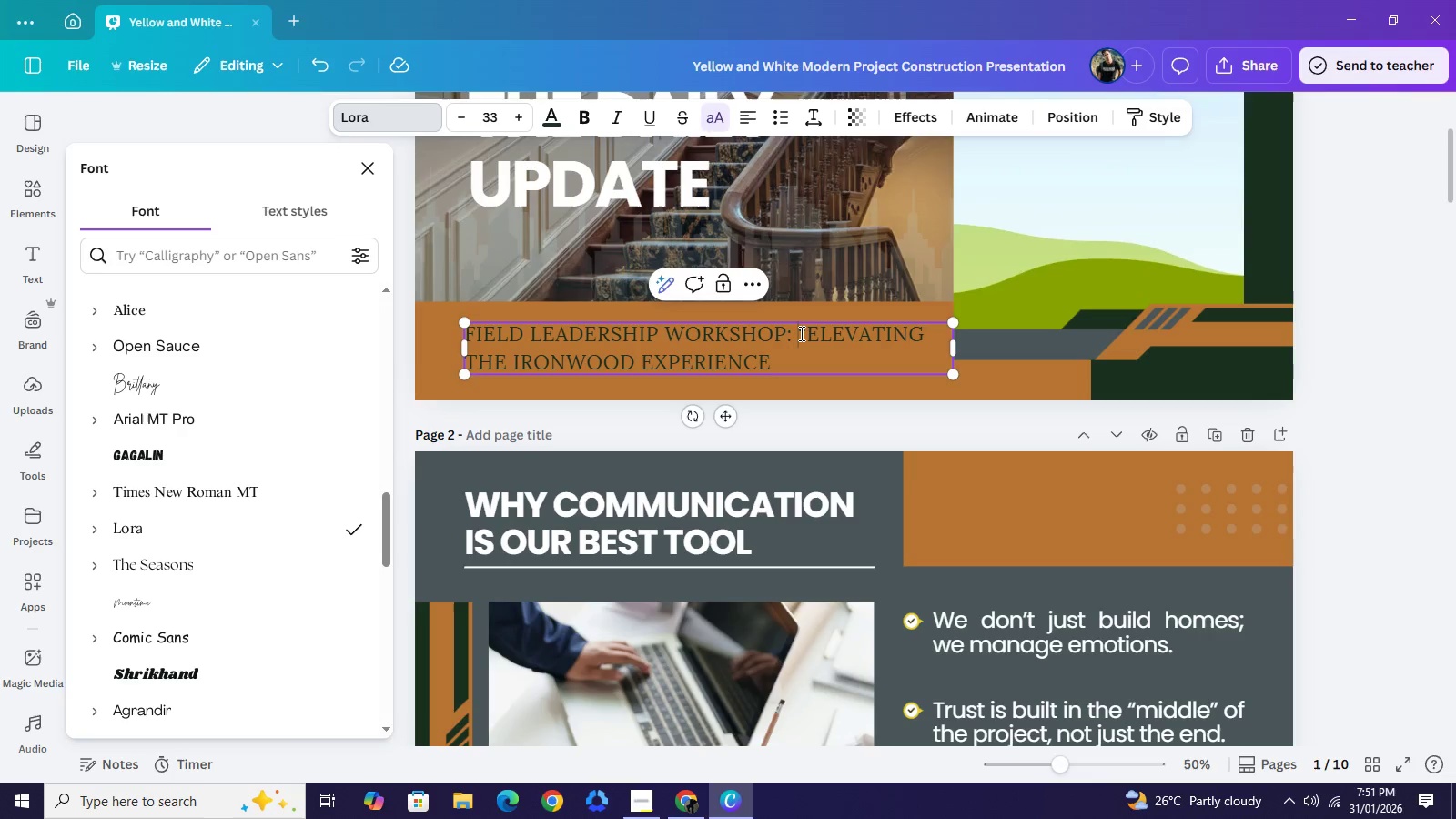 
key(Enter)
 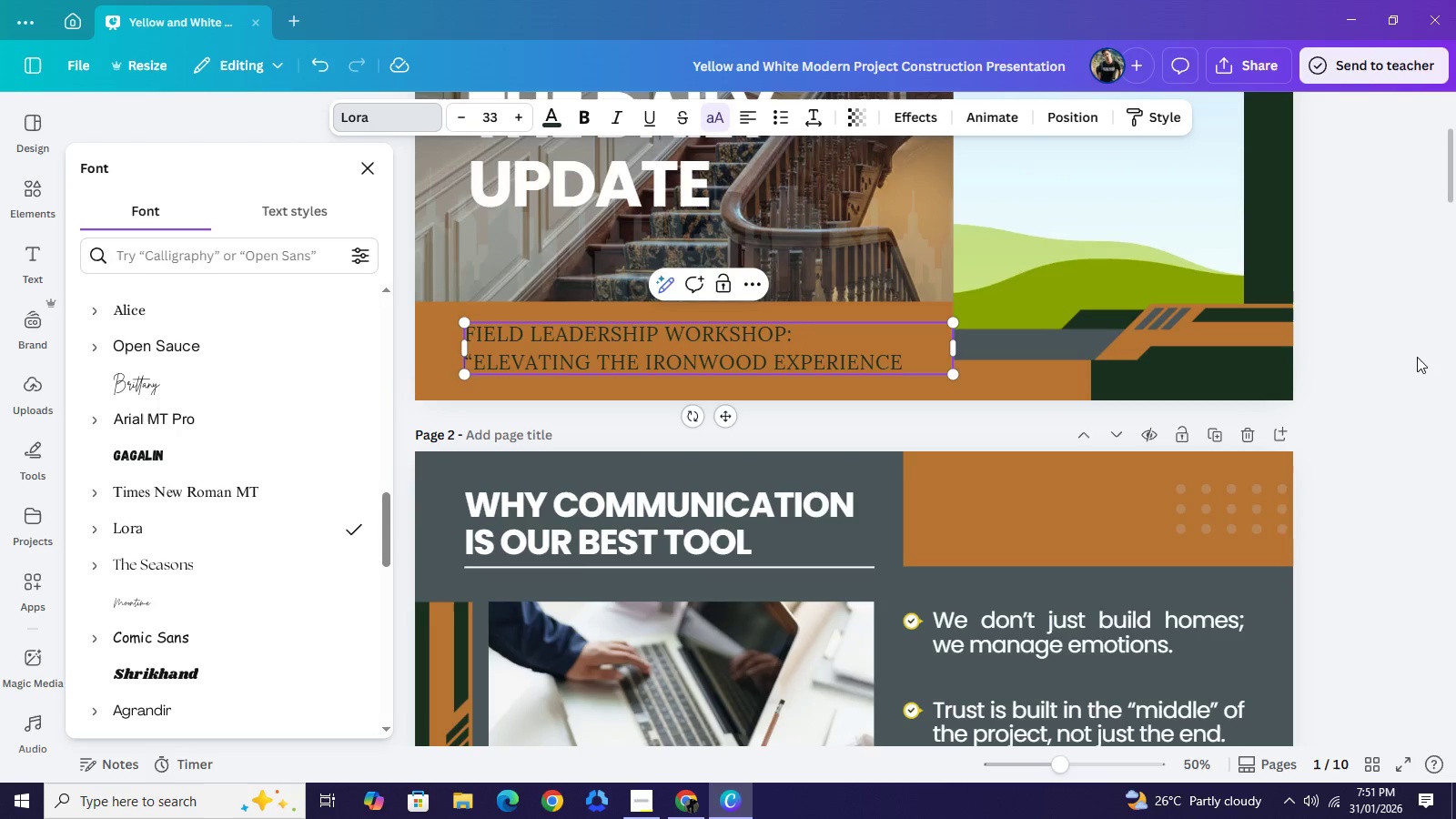 
left_click([1416, 357])
 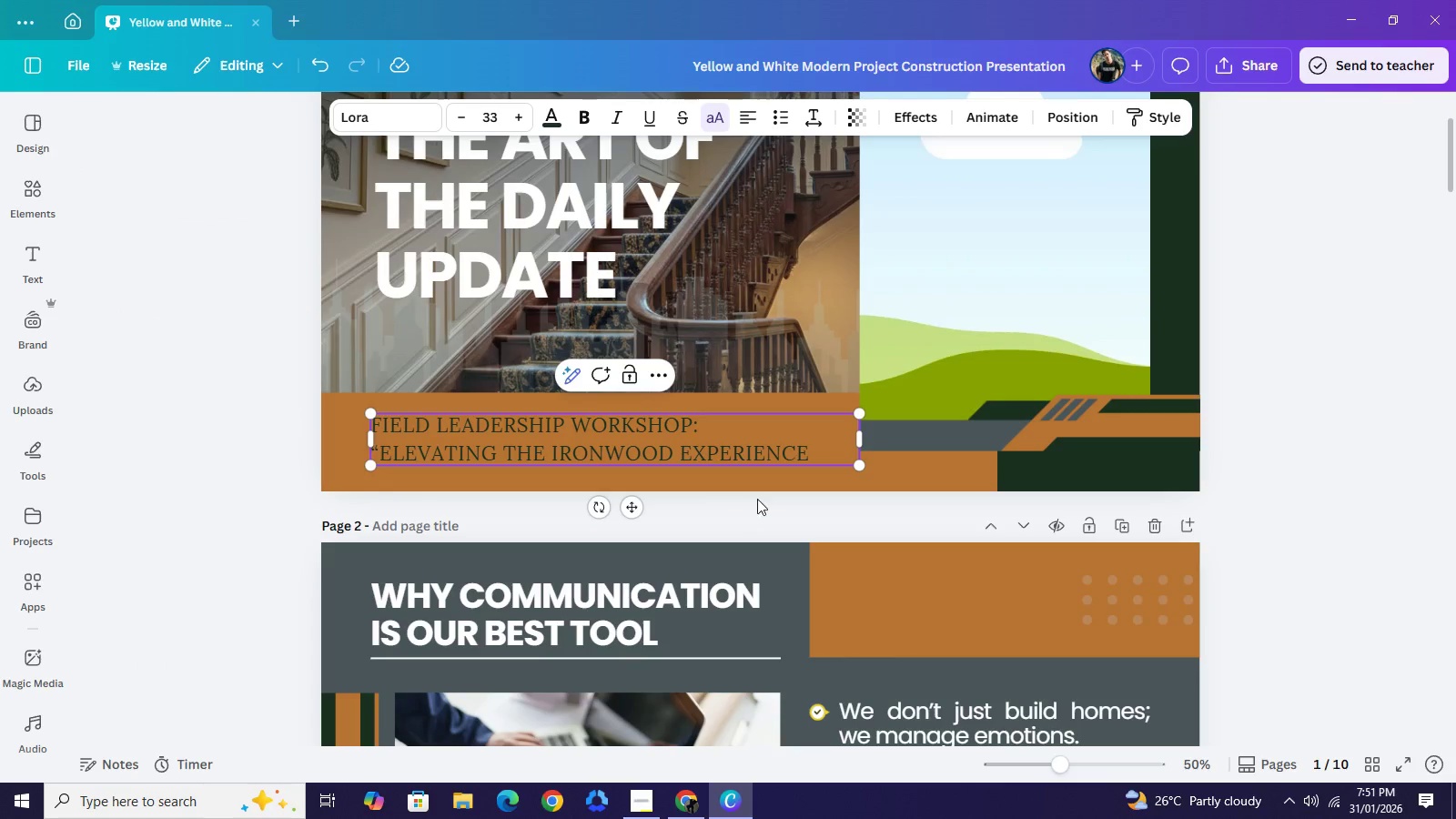 
scroll: coordinate [1044, 585], scroll_direction: none, amount: 0.0
 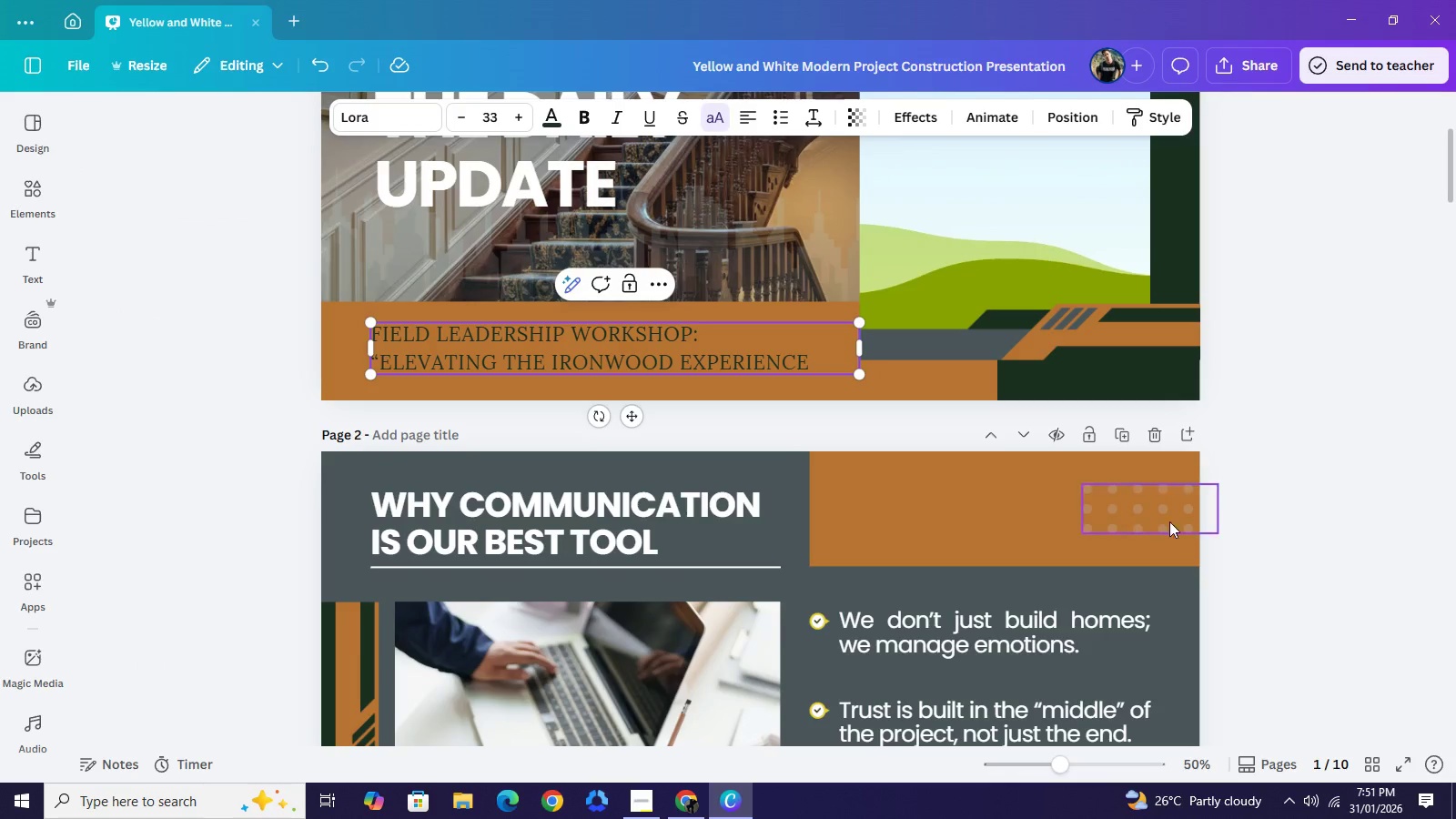 
scroll: coordinate [1294, 414], scroll_direction: down, amount: 1.0
 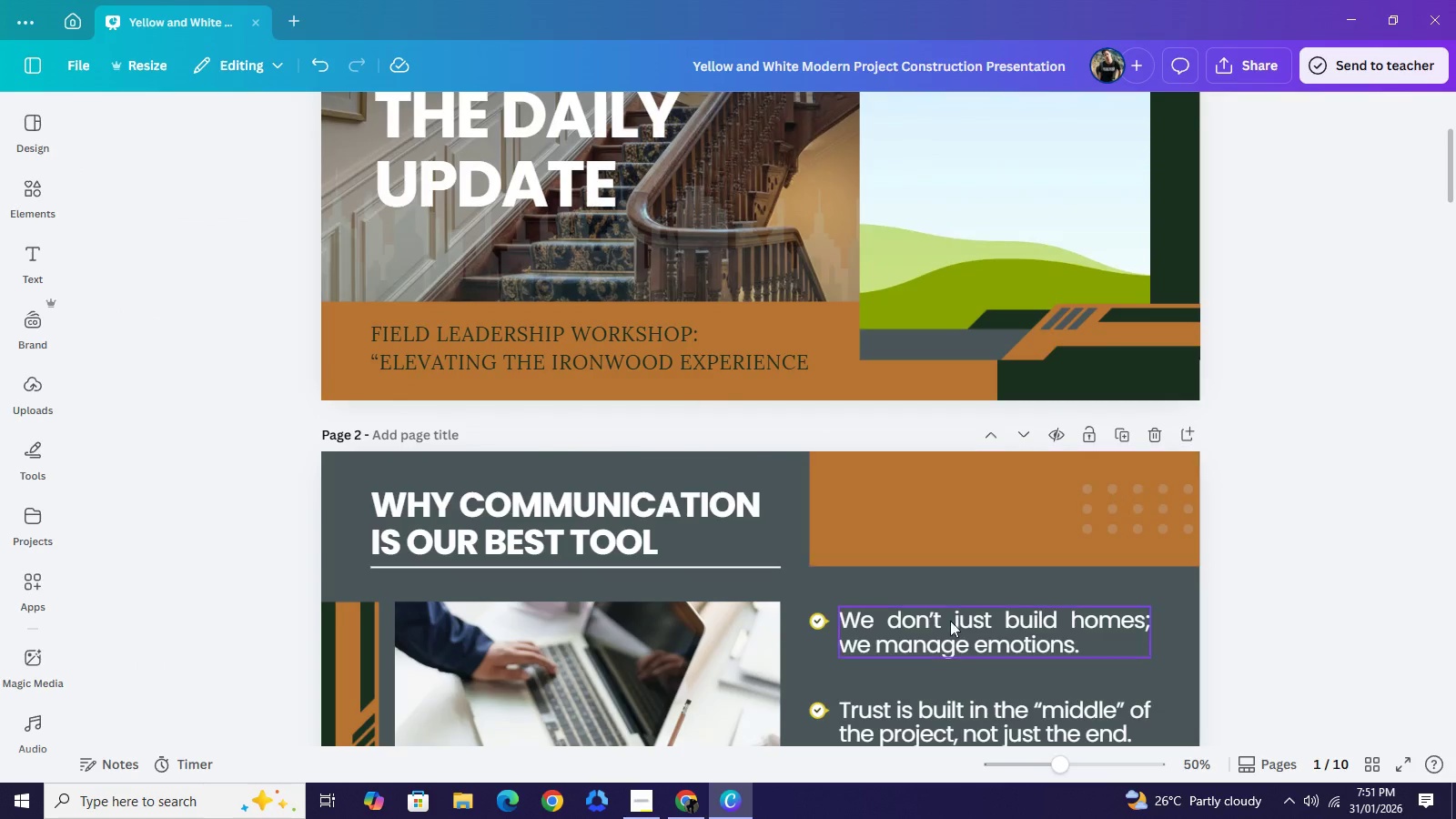 
left_click([947, 631])
 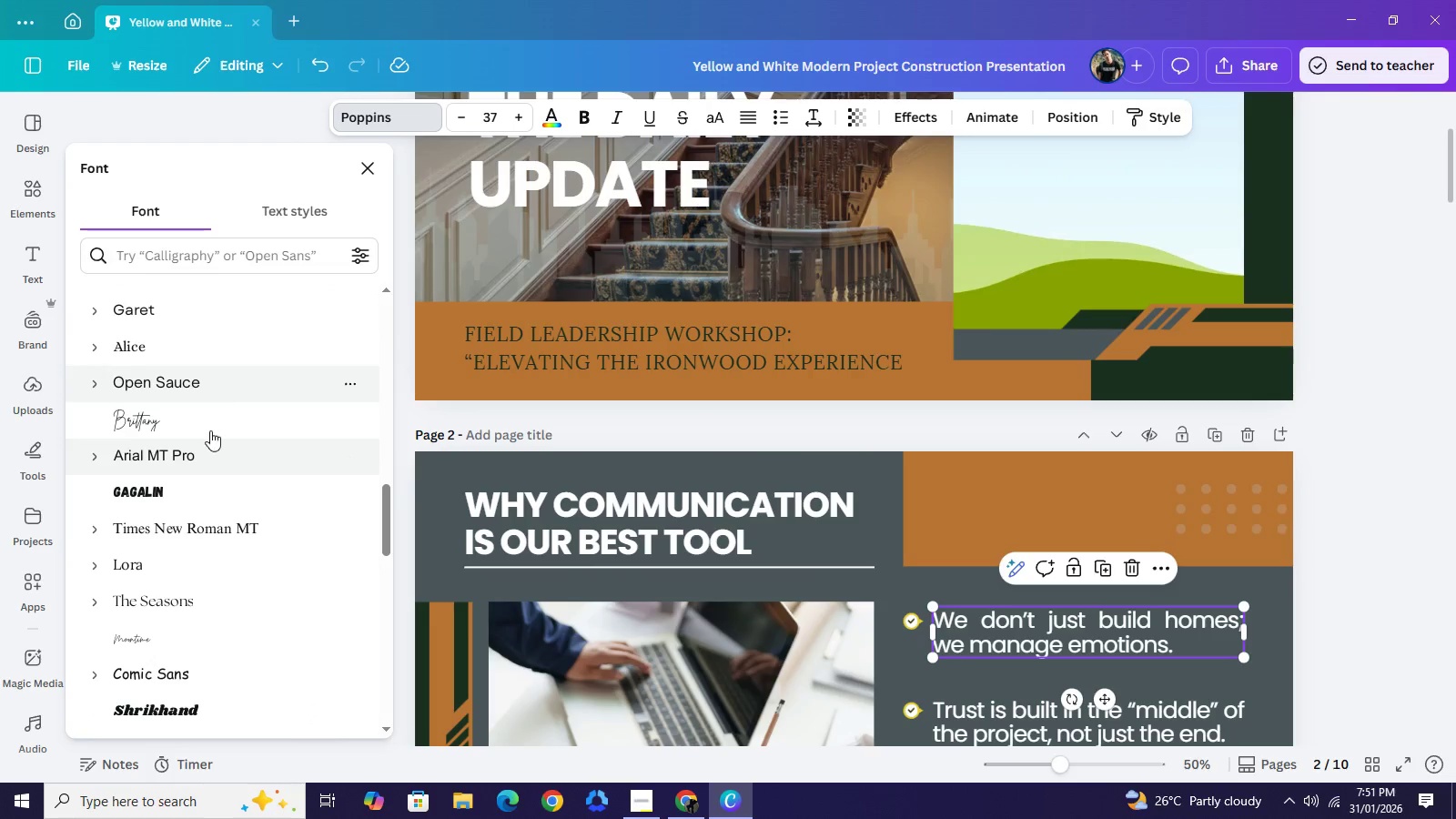 
wait(6.09)
 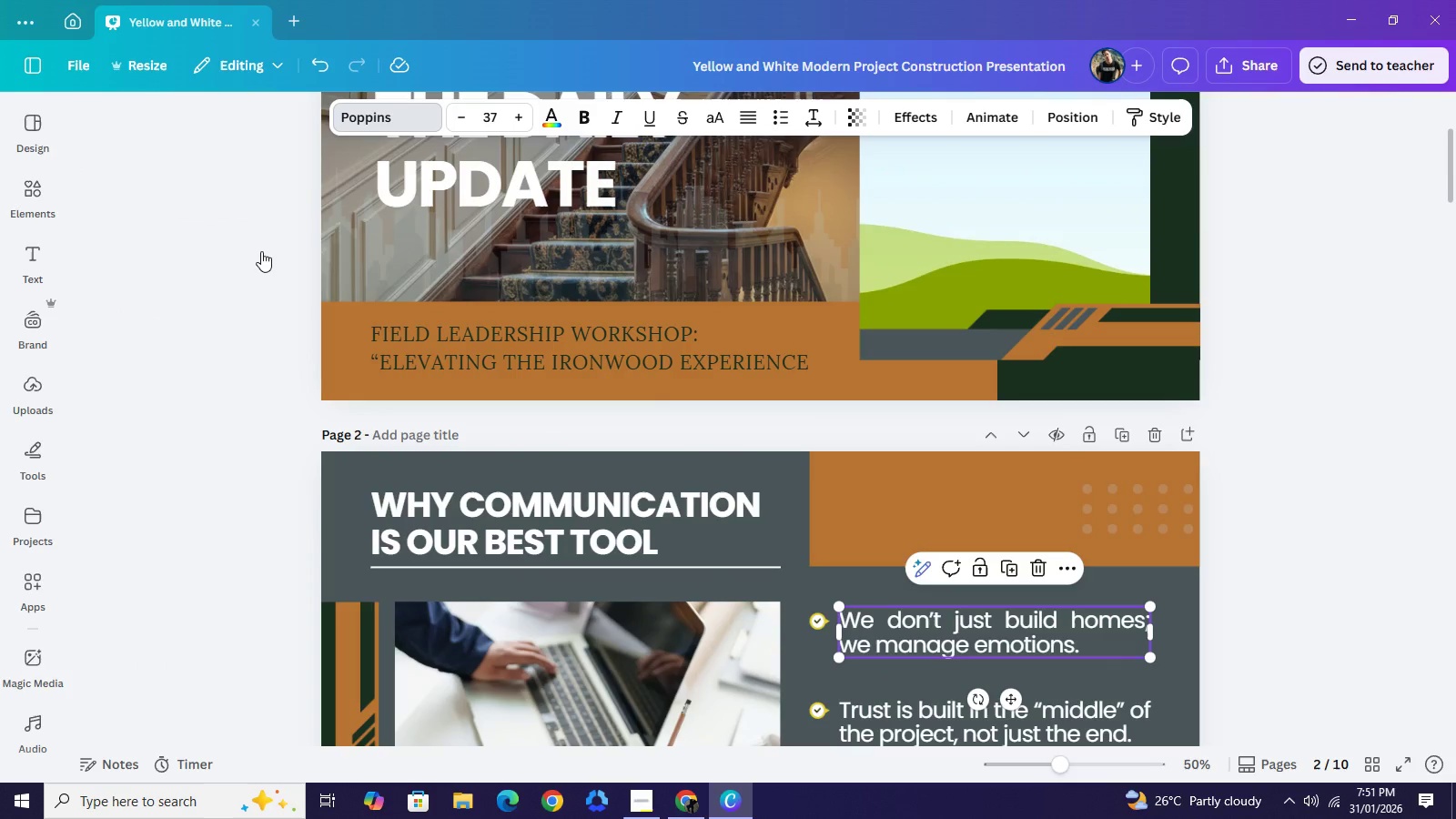 
left_click([207, 561])
 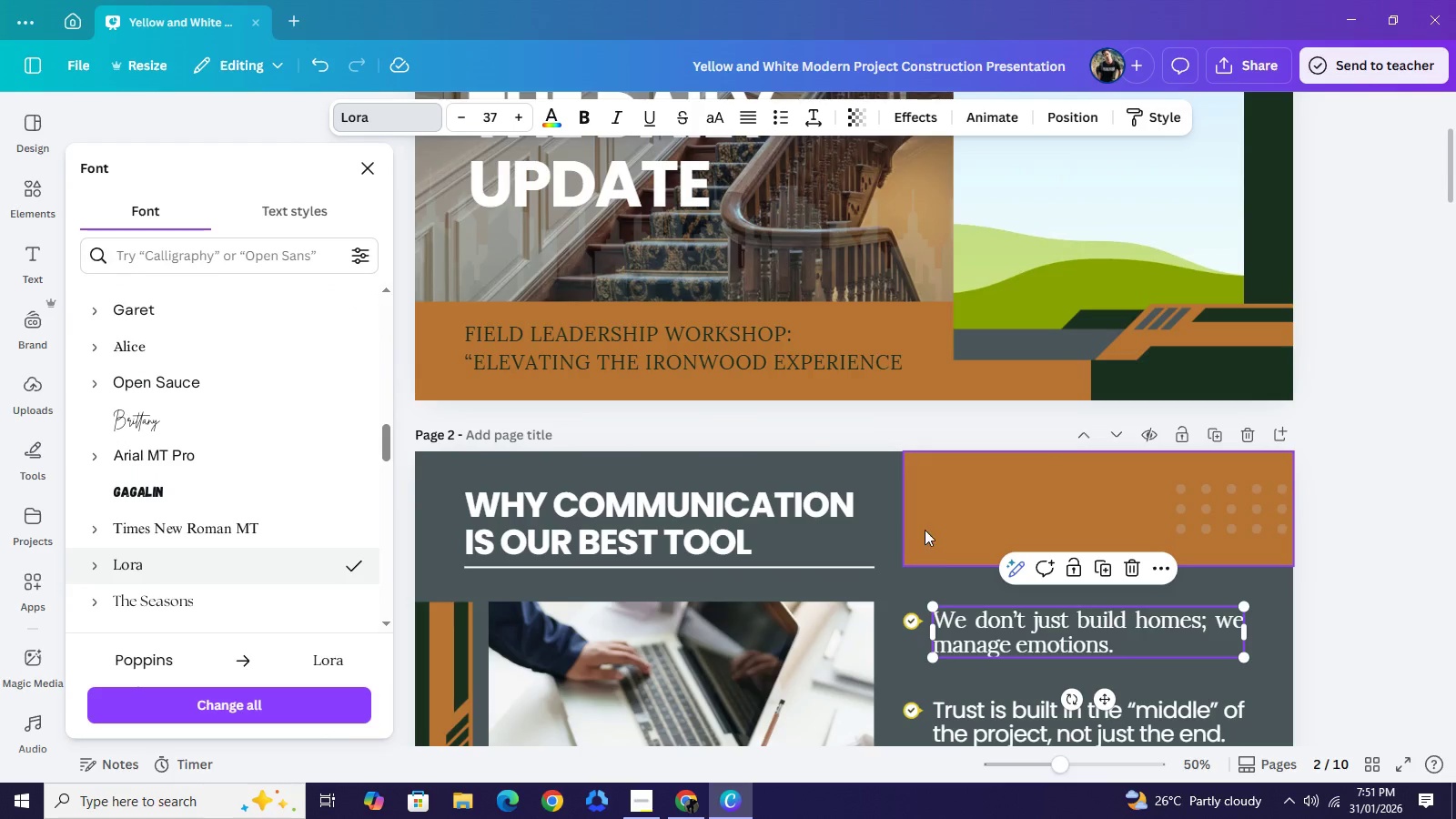 
scroll: coordinate [1000, 713], scroll_direction: down, amount: 2.0
 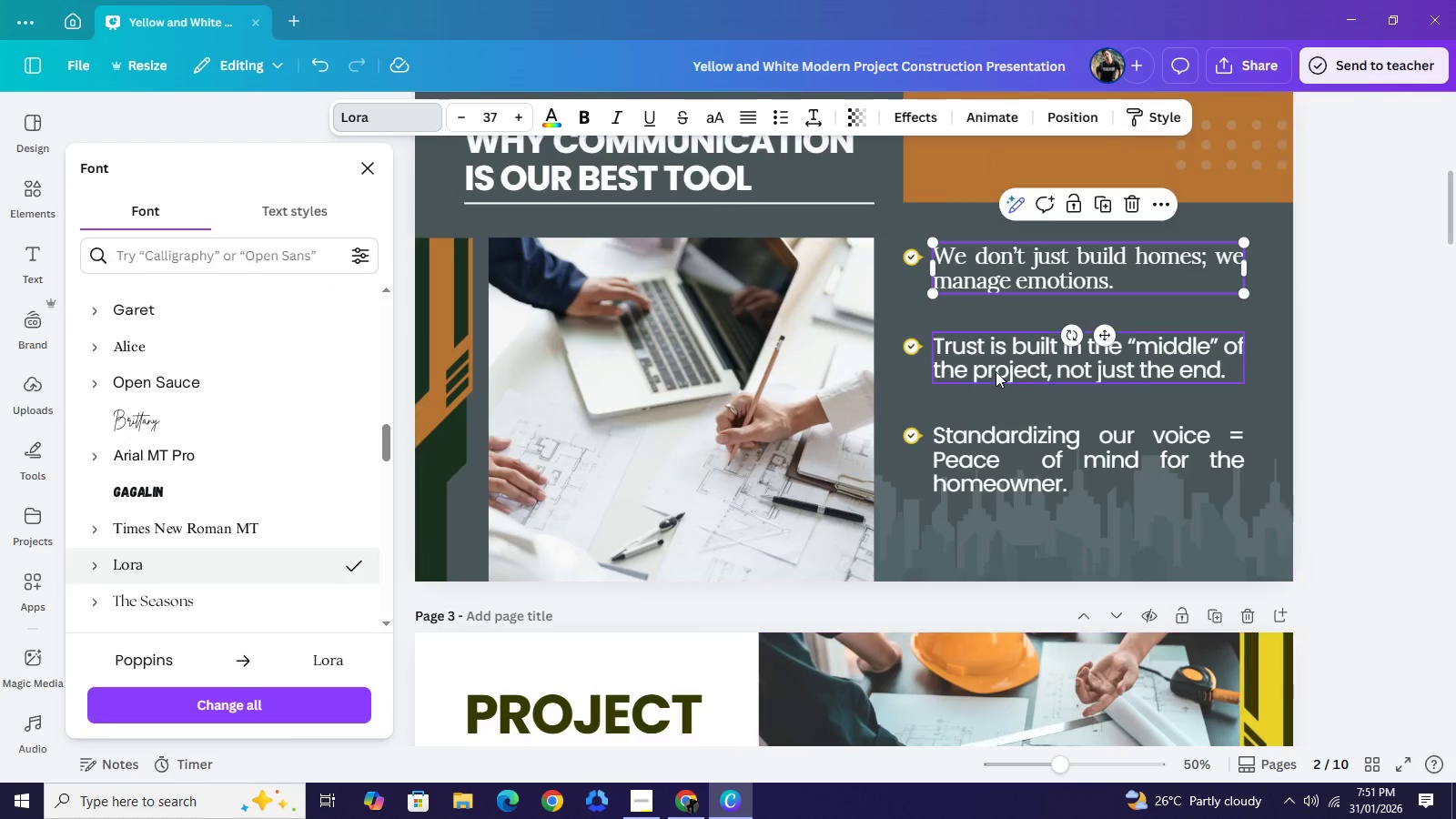 
left_click([996, 370])
 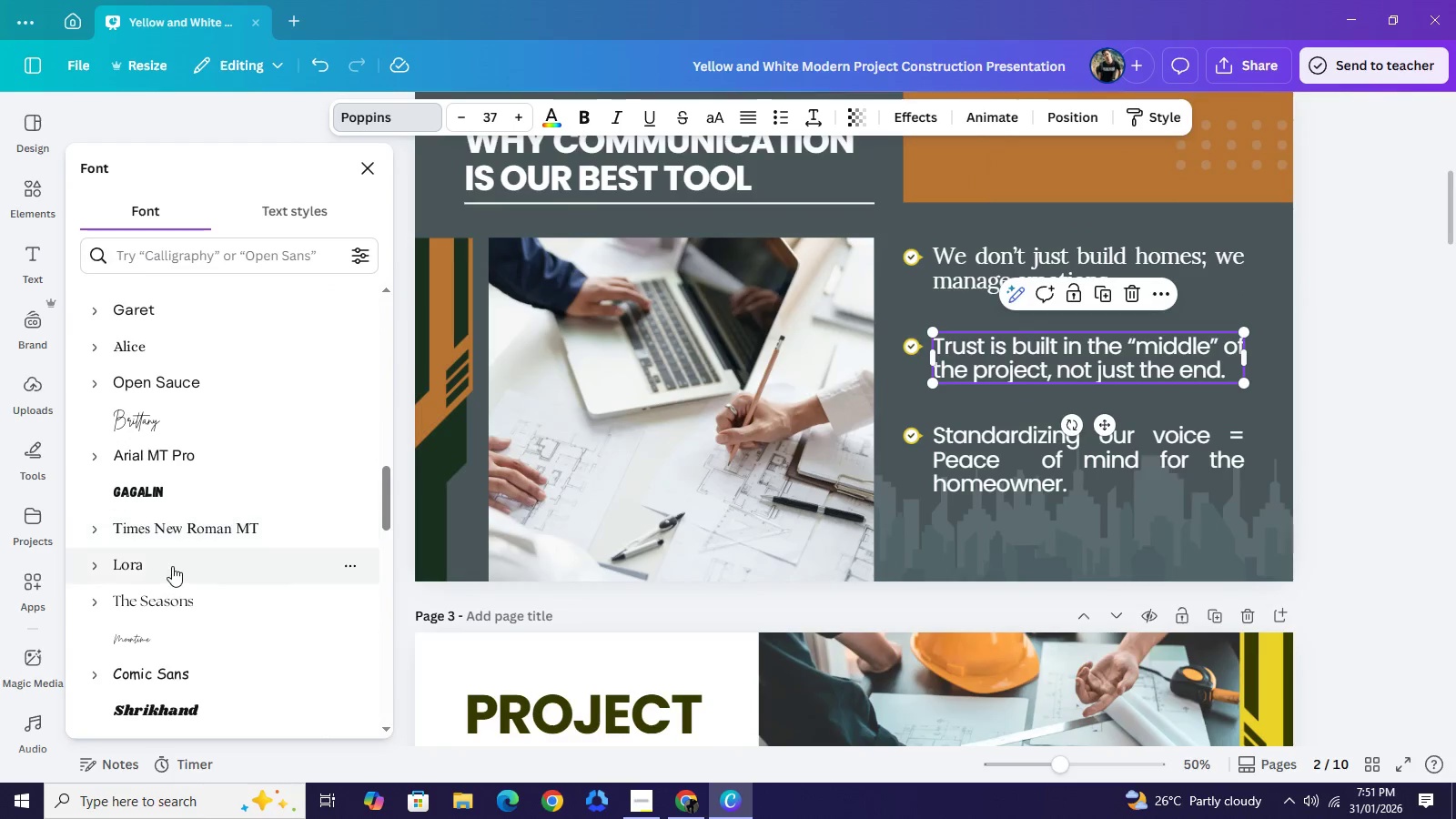 
left_click([172, 566])
 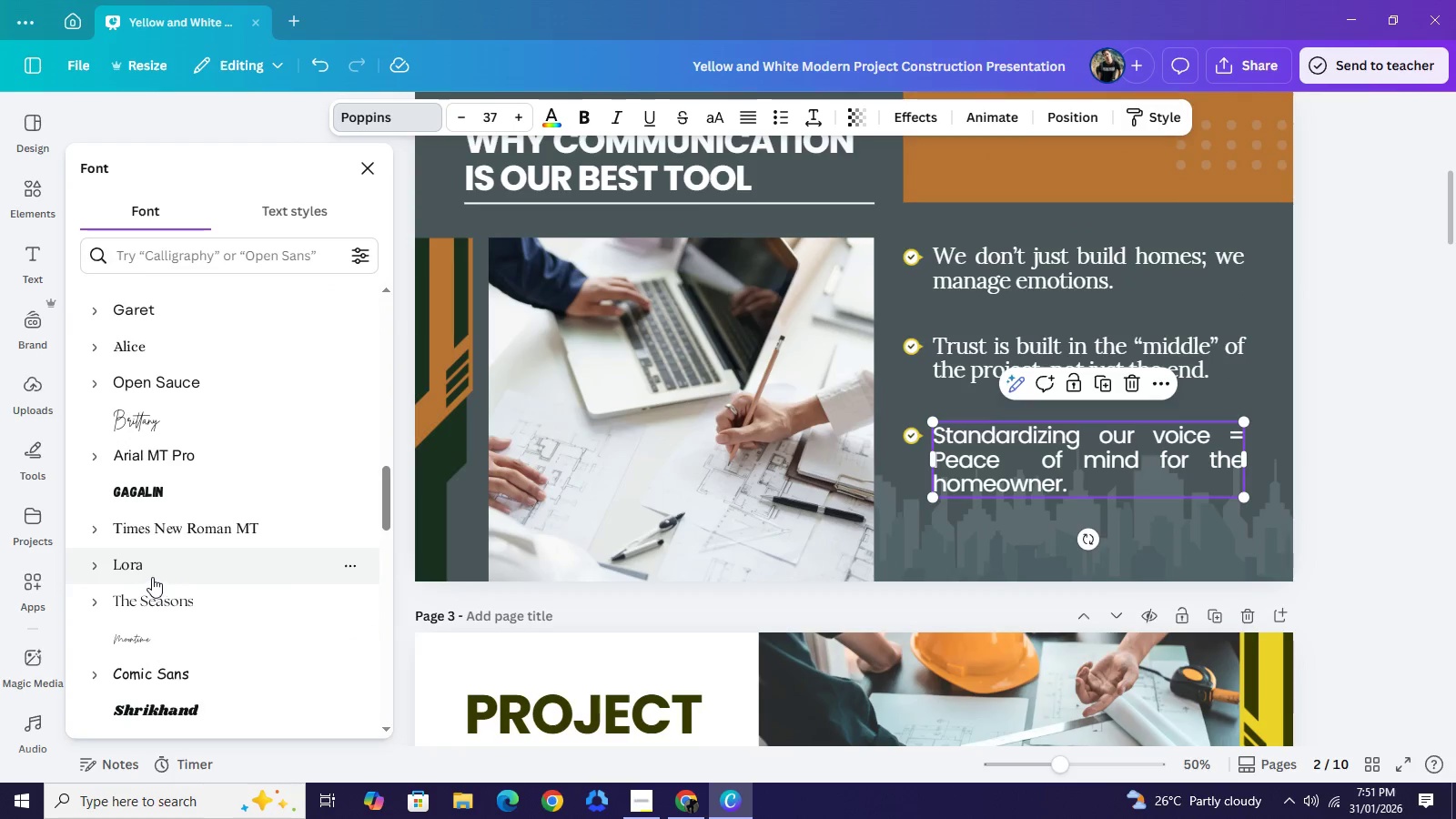 
left_click([150, 573])
 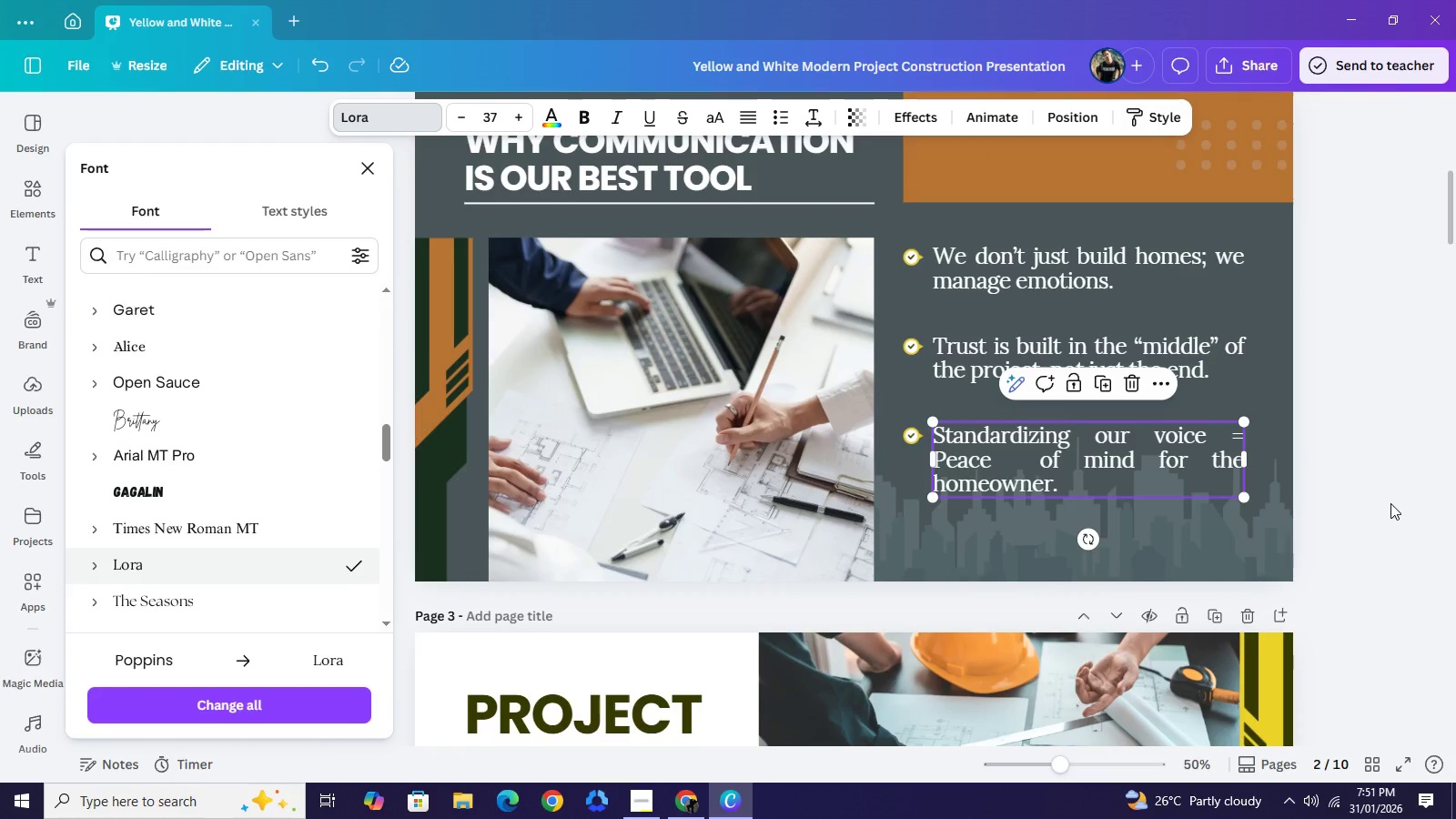 
left_click([1390, 501])
 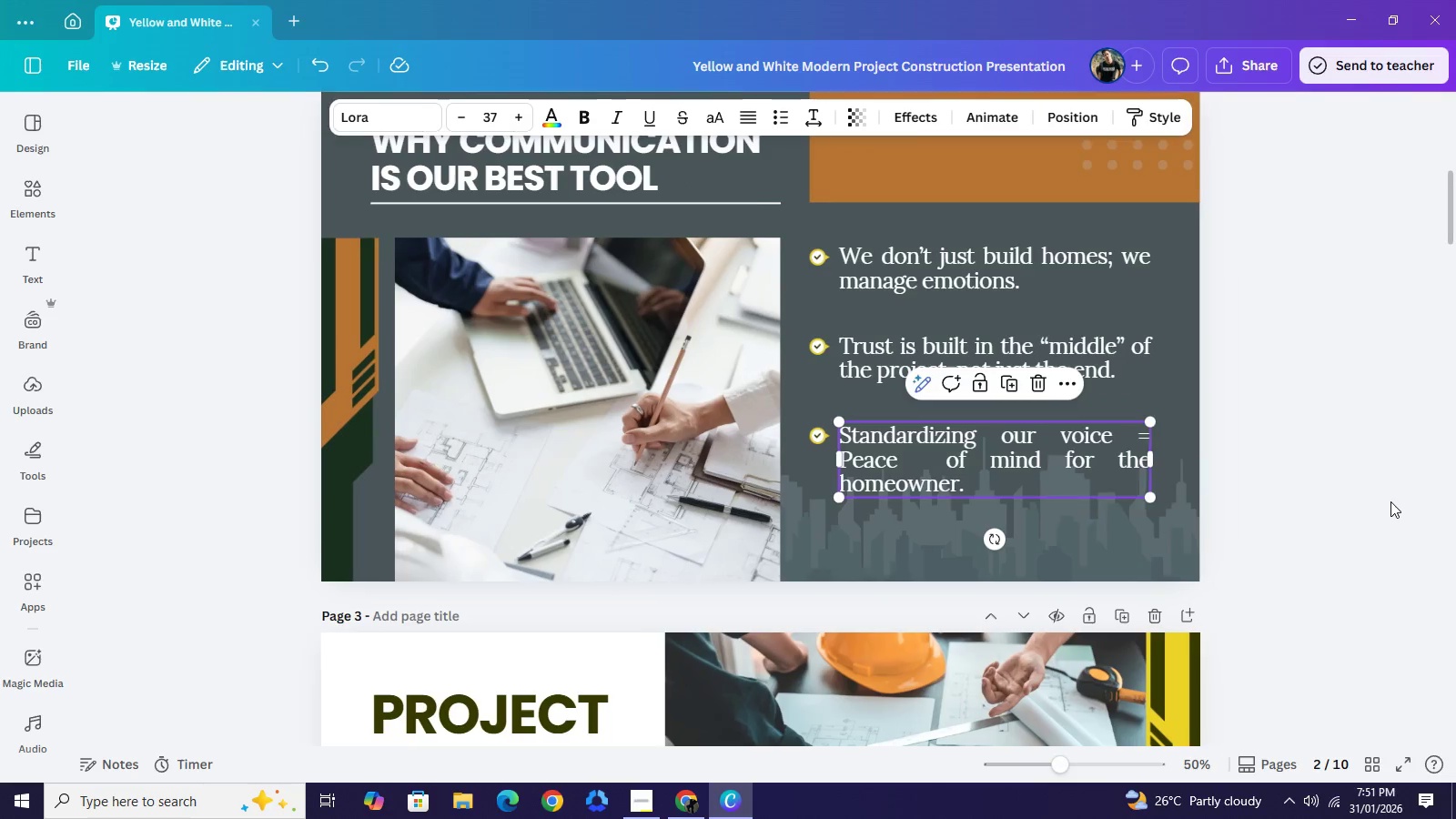 
left_click([1390, 501])
 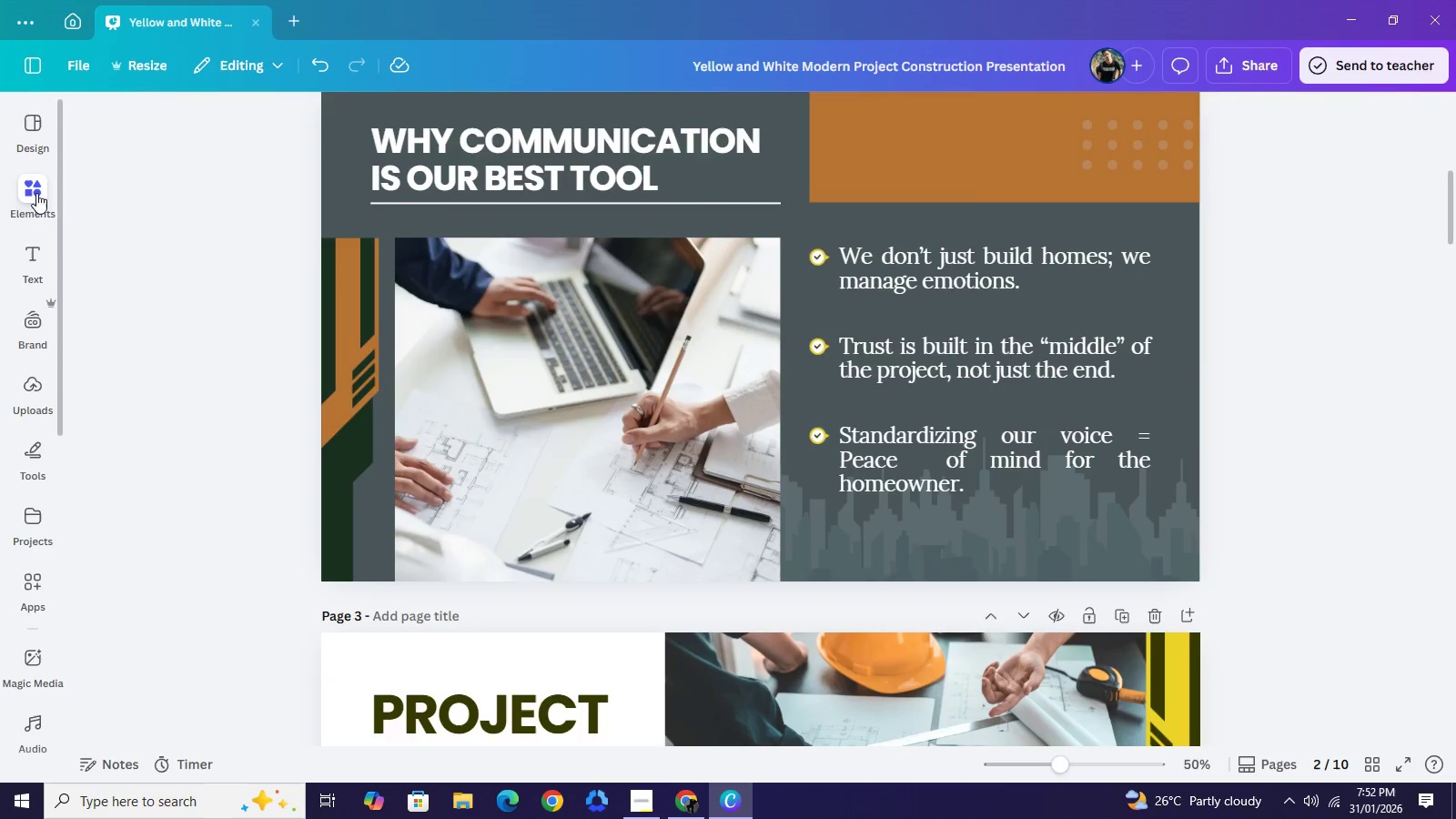 
wait(7.97)
 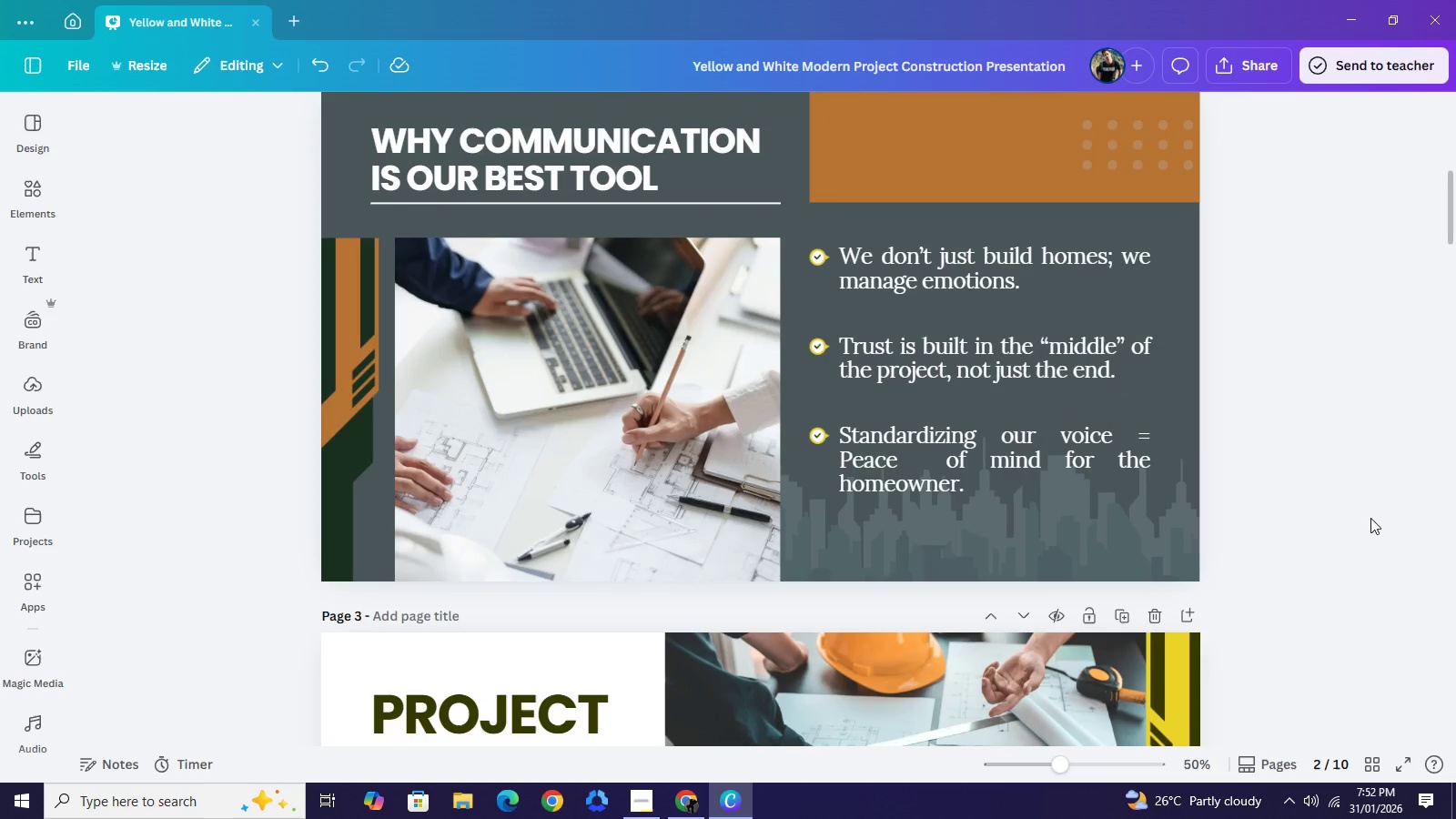 
left_click([199, 147])
 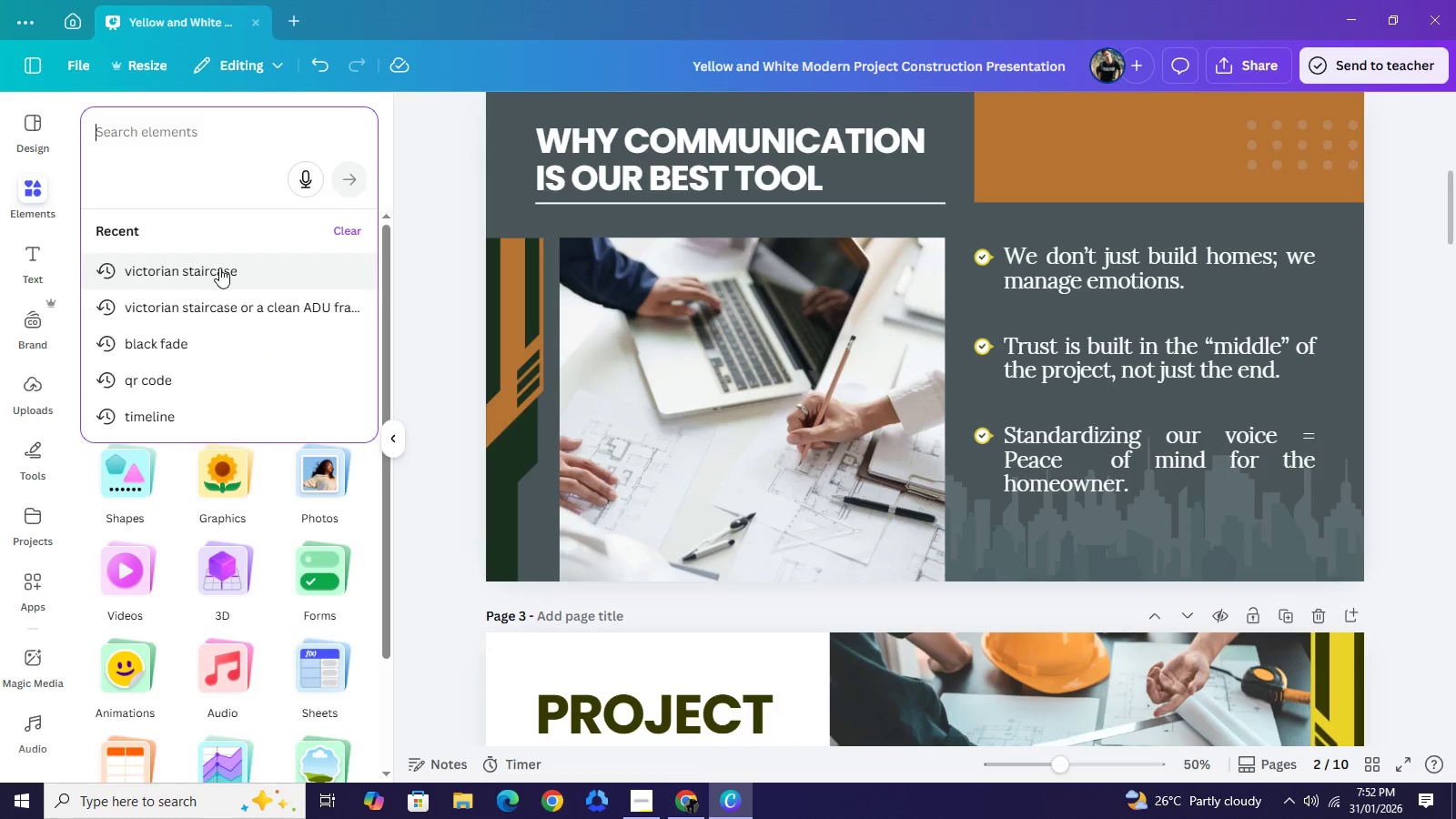 
left_click([219, 268])
 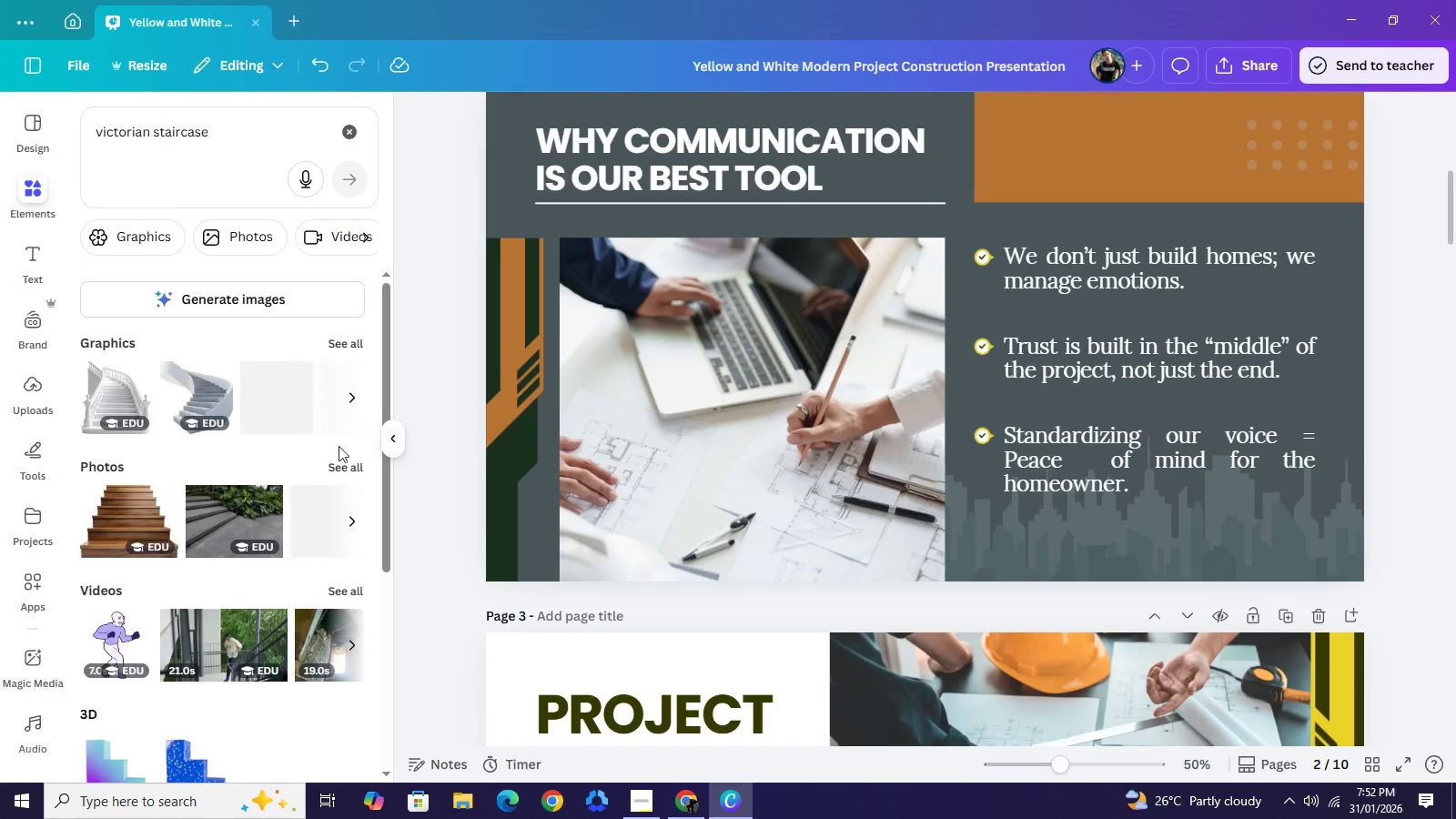 
wait(6.83)
 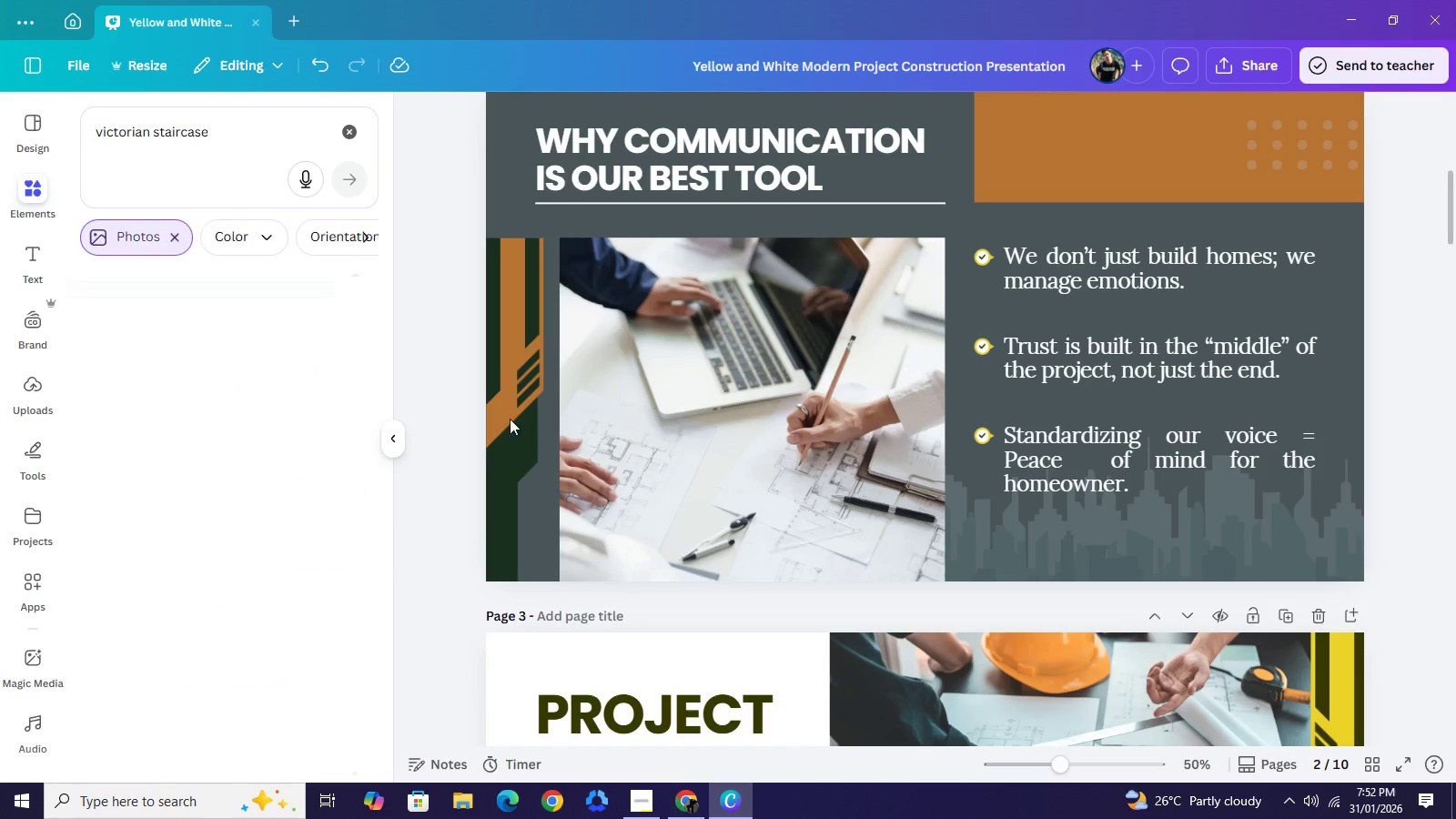 
left_click([340, 474])
 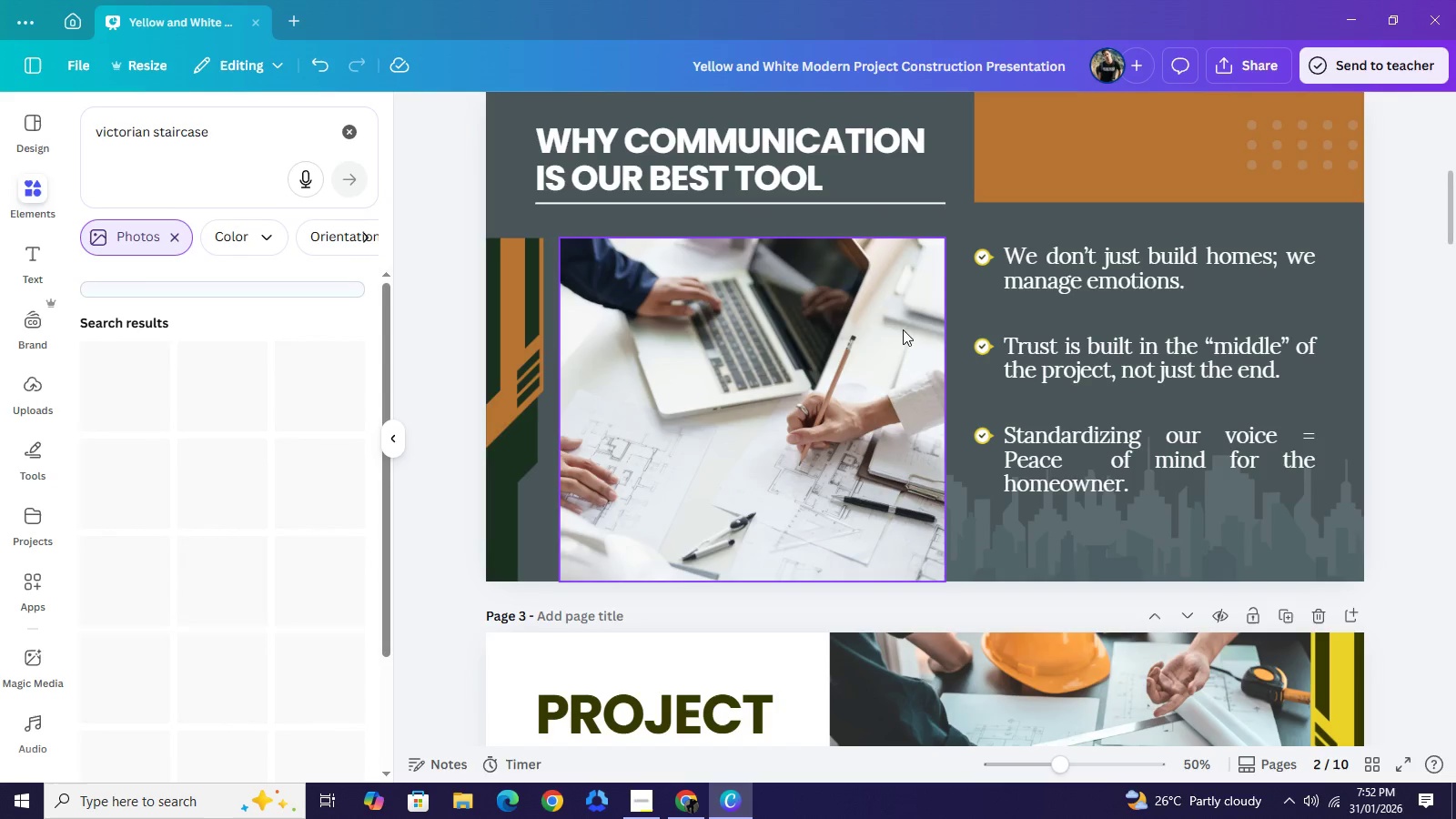 
scroll: coordinate [229, 609], scroll_direction: up, amount: 8.0
 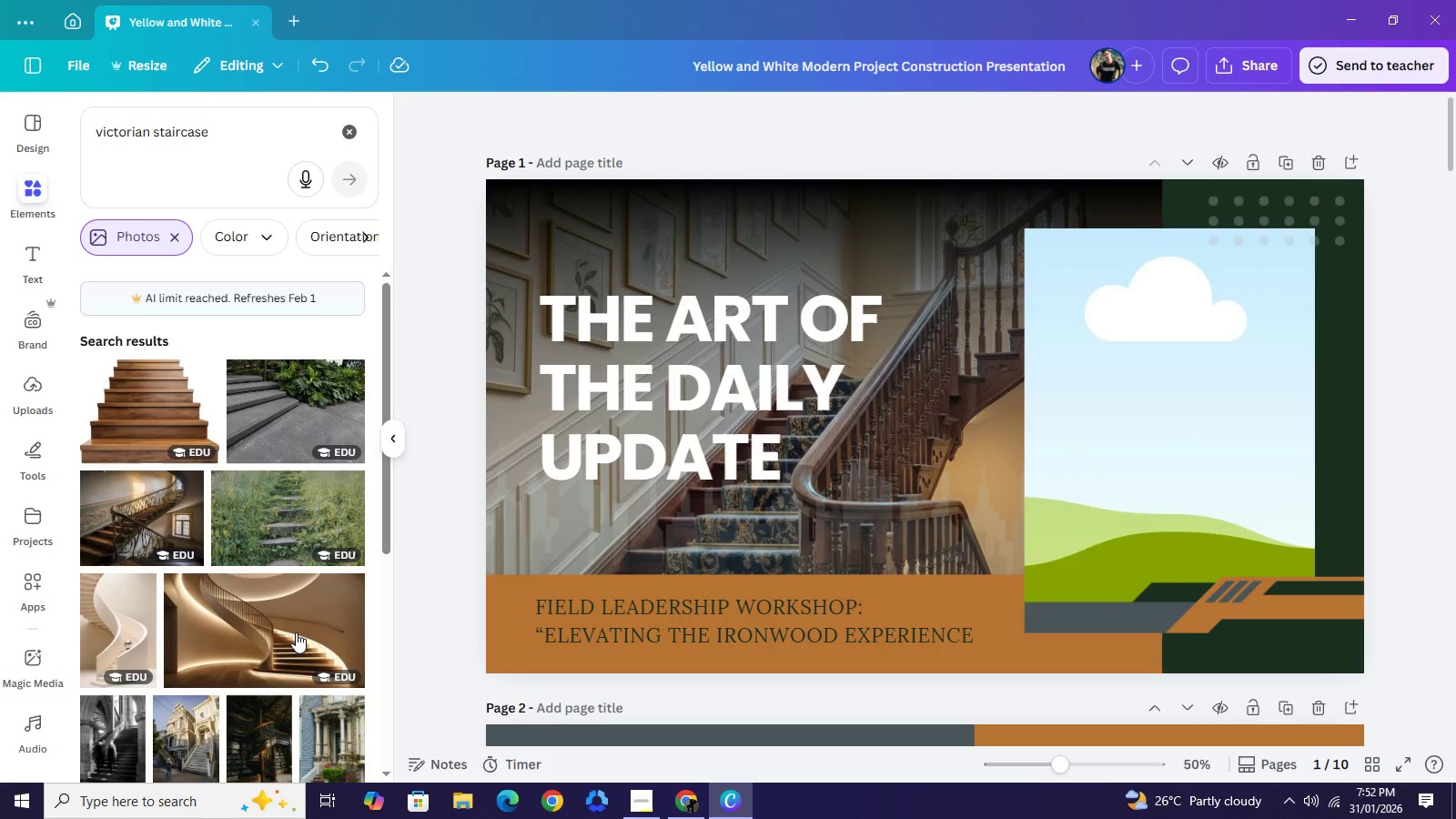 
scroll: coordinate [228, 571], scroll_direction: down, amount: 4.0
 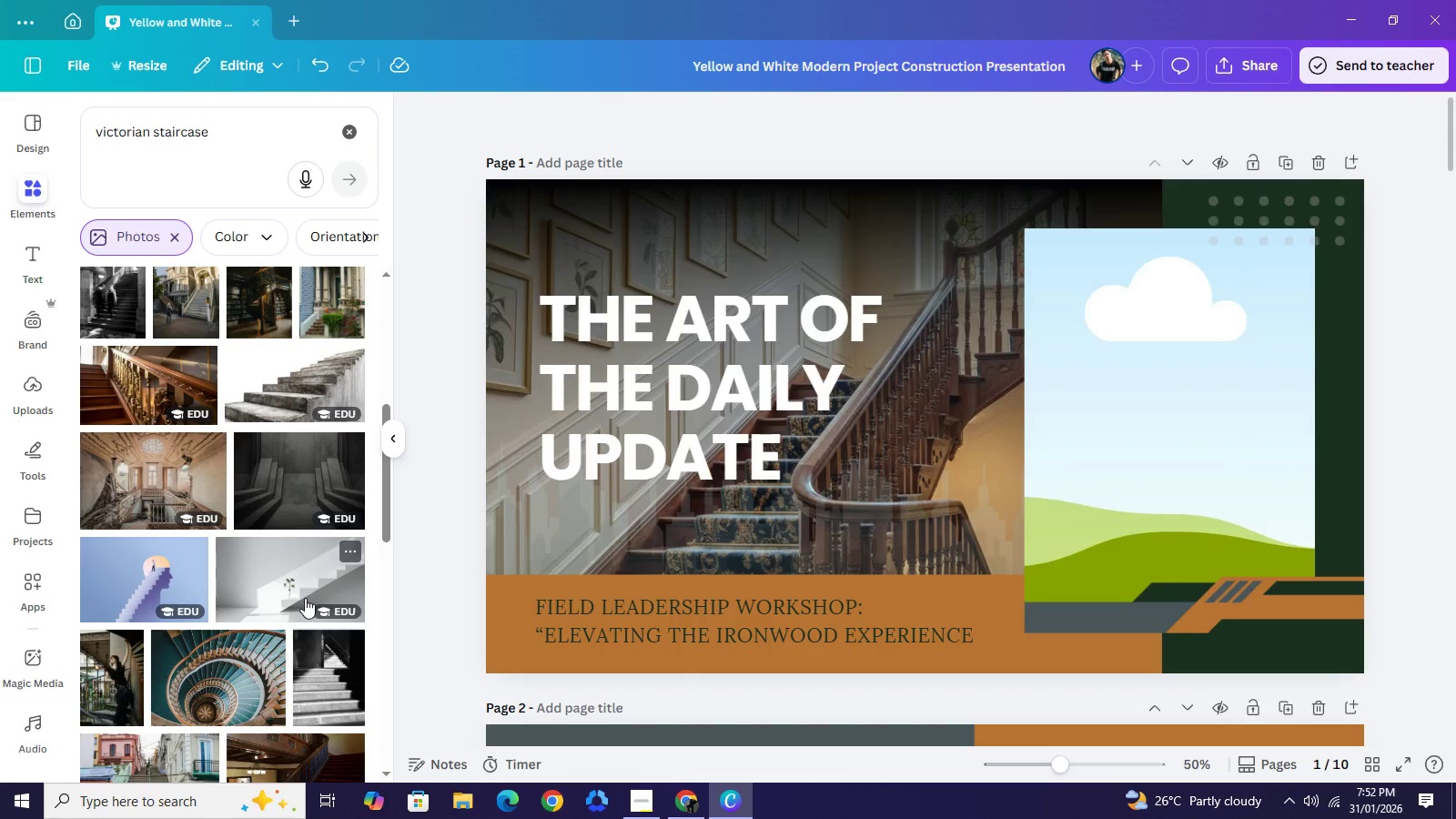 
left_click([292, 582])
 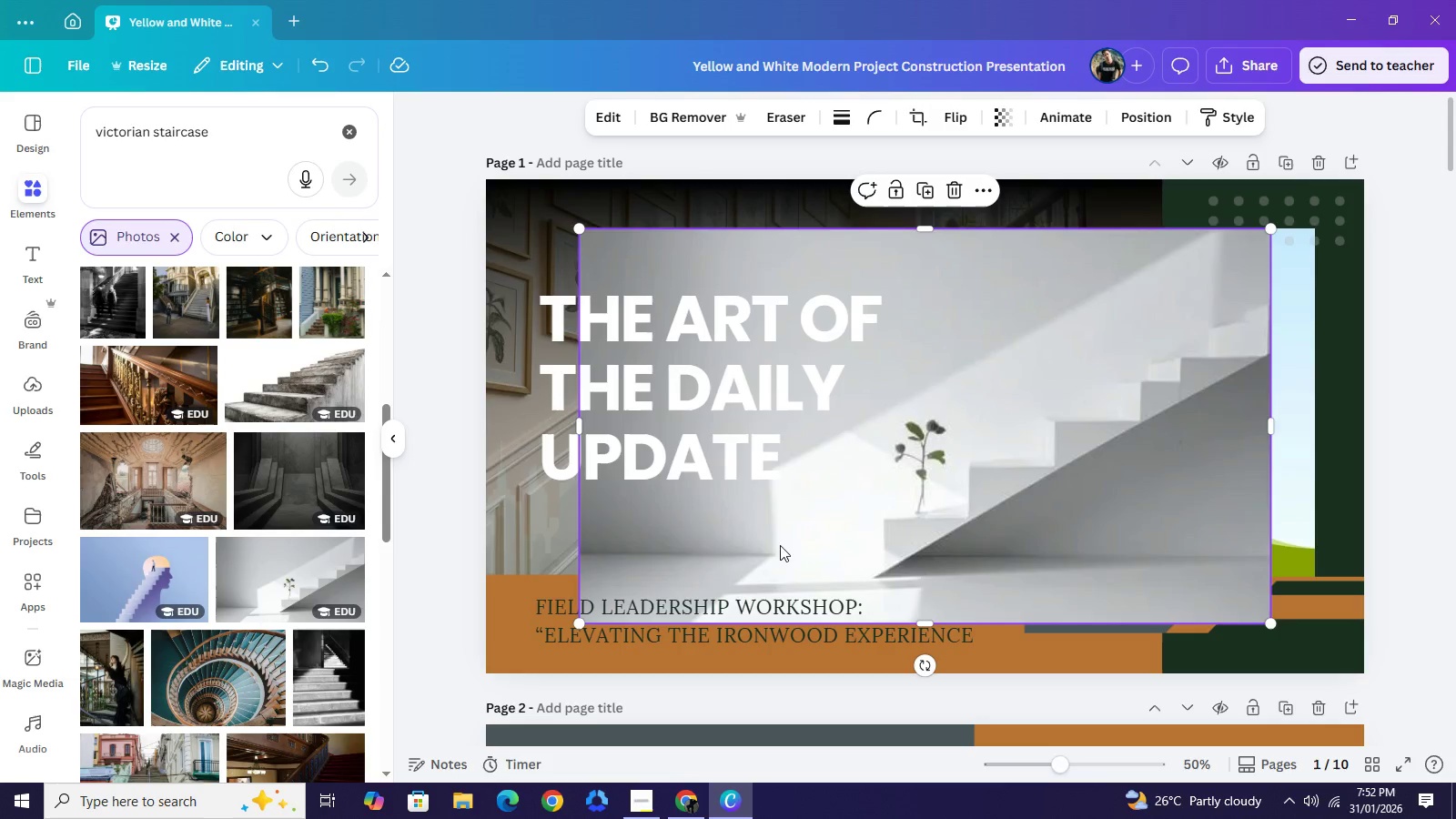 
left_click_drag(start_coordinate=[999, 405], to_coordinate=[1131, 409])
 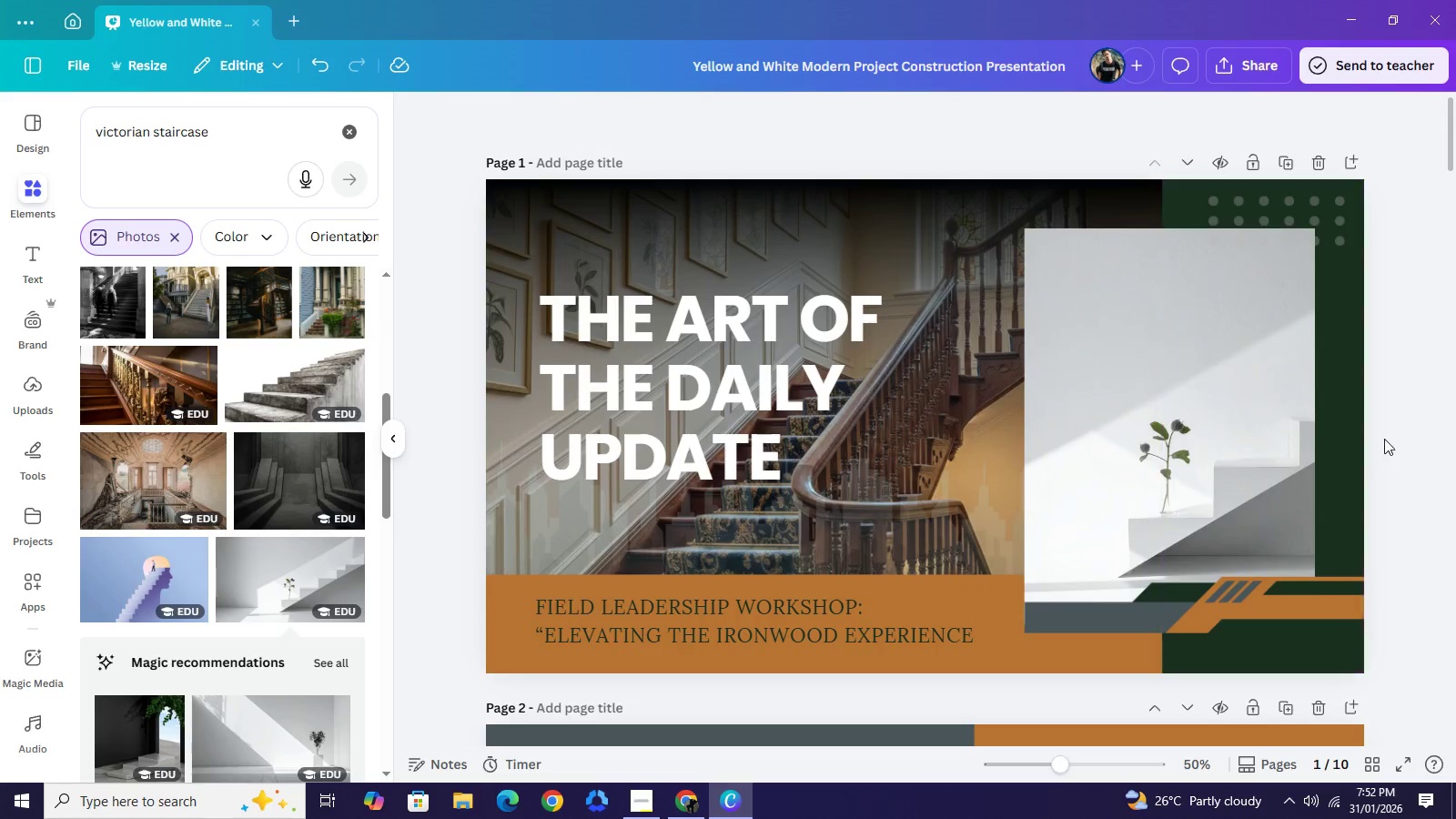 
left_click([1390, 432])
 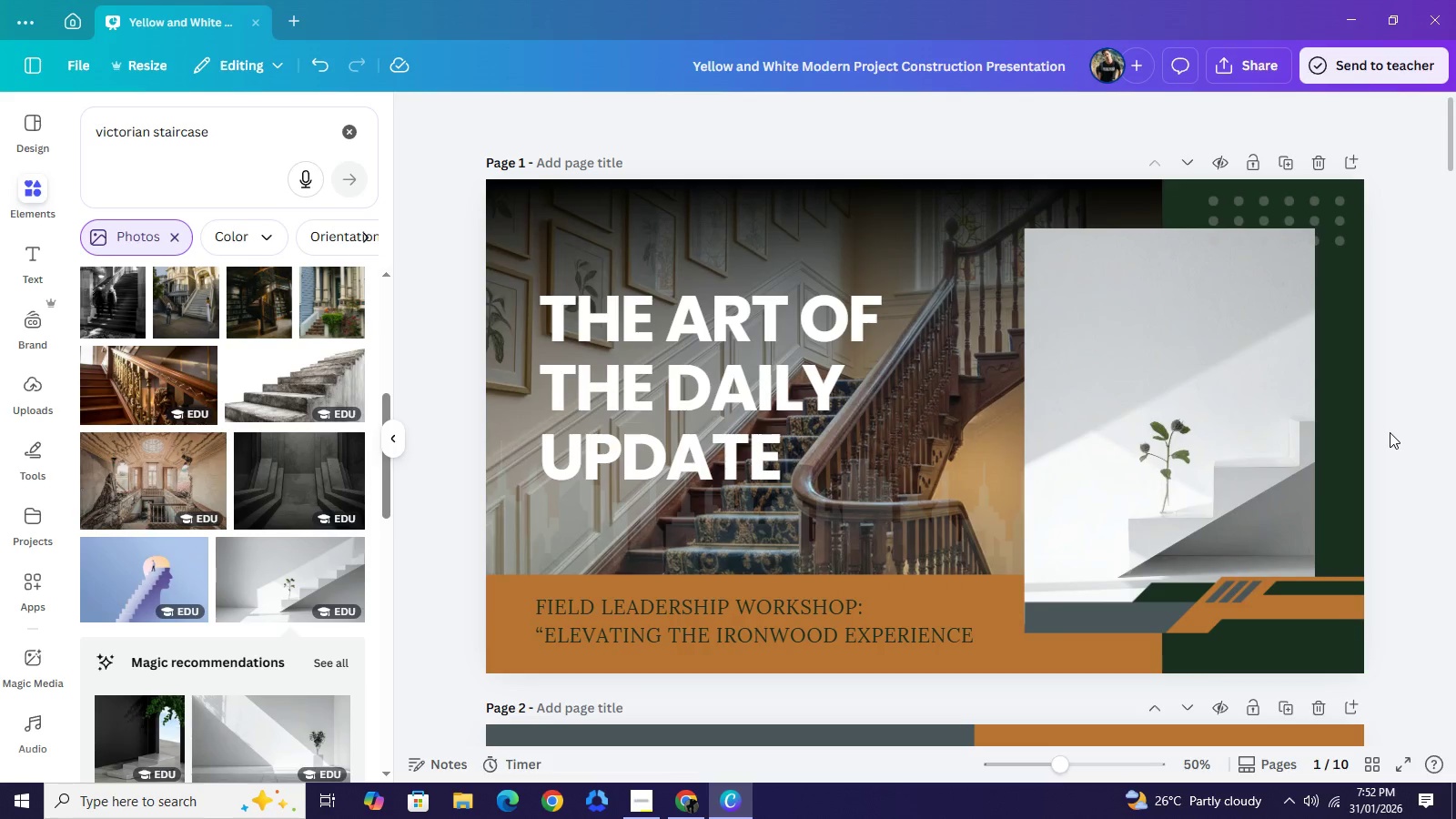 
scroll: coordinate [1371, 445], scroll_direction: down, amount: 5.0
 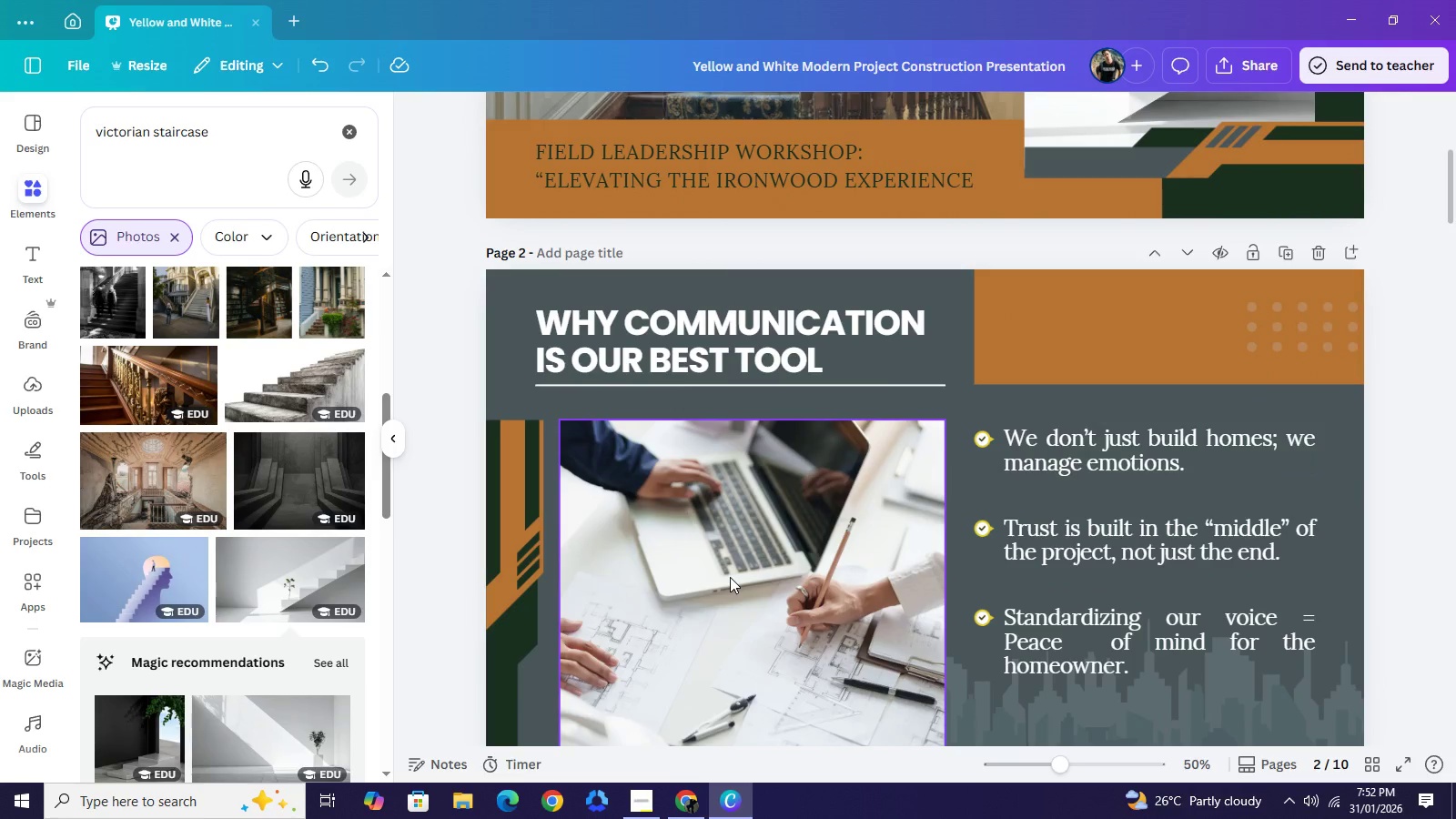 
left_click([730, 577])
 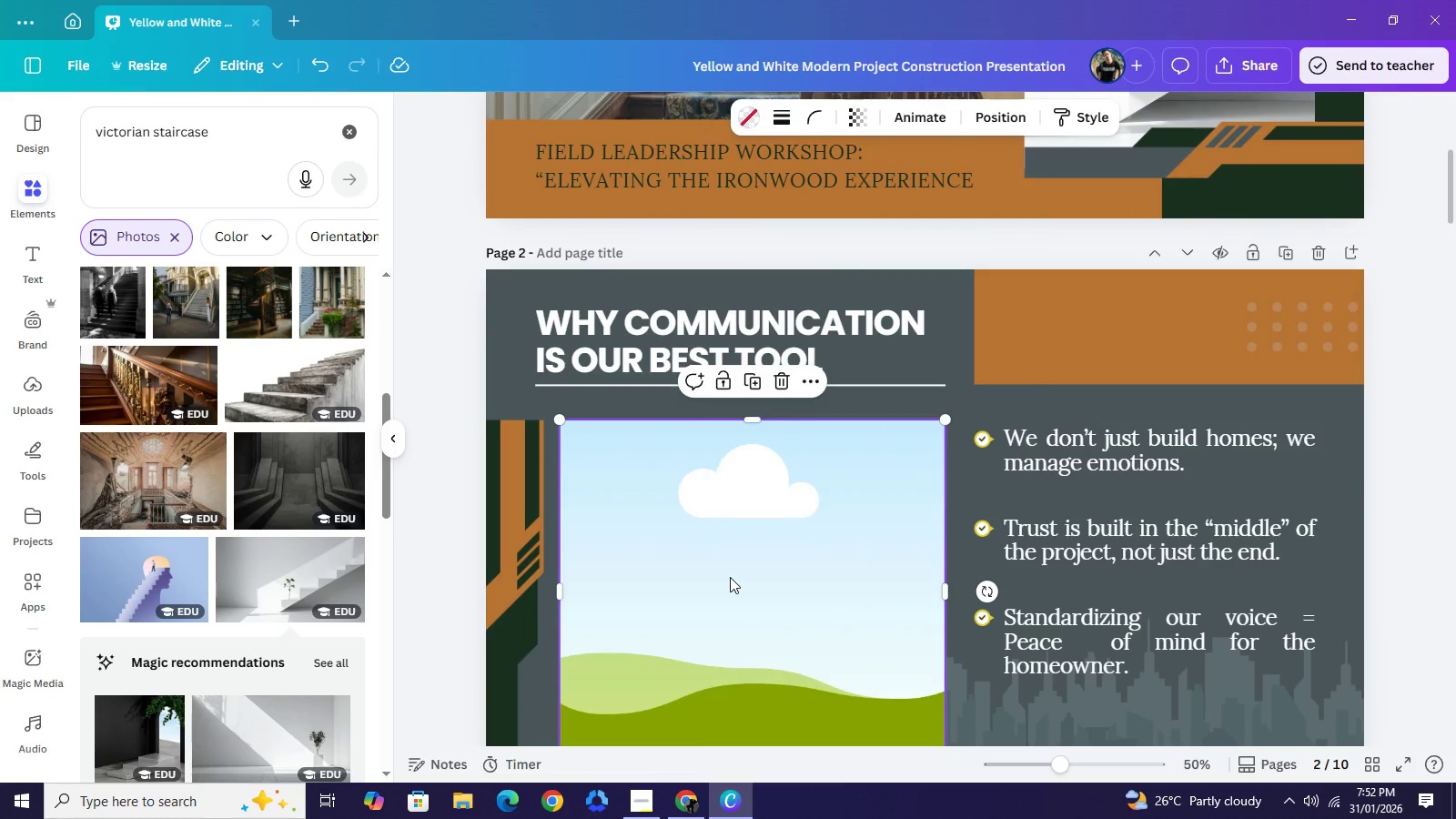 
key(Backspace)
 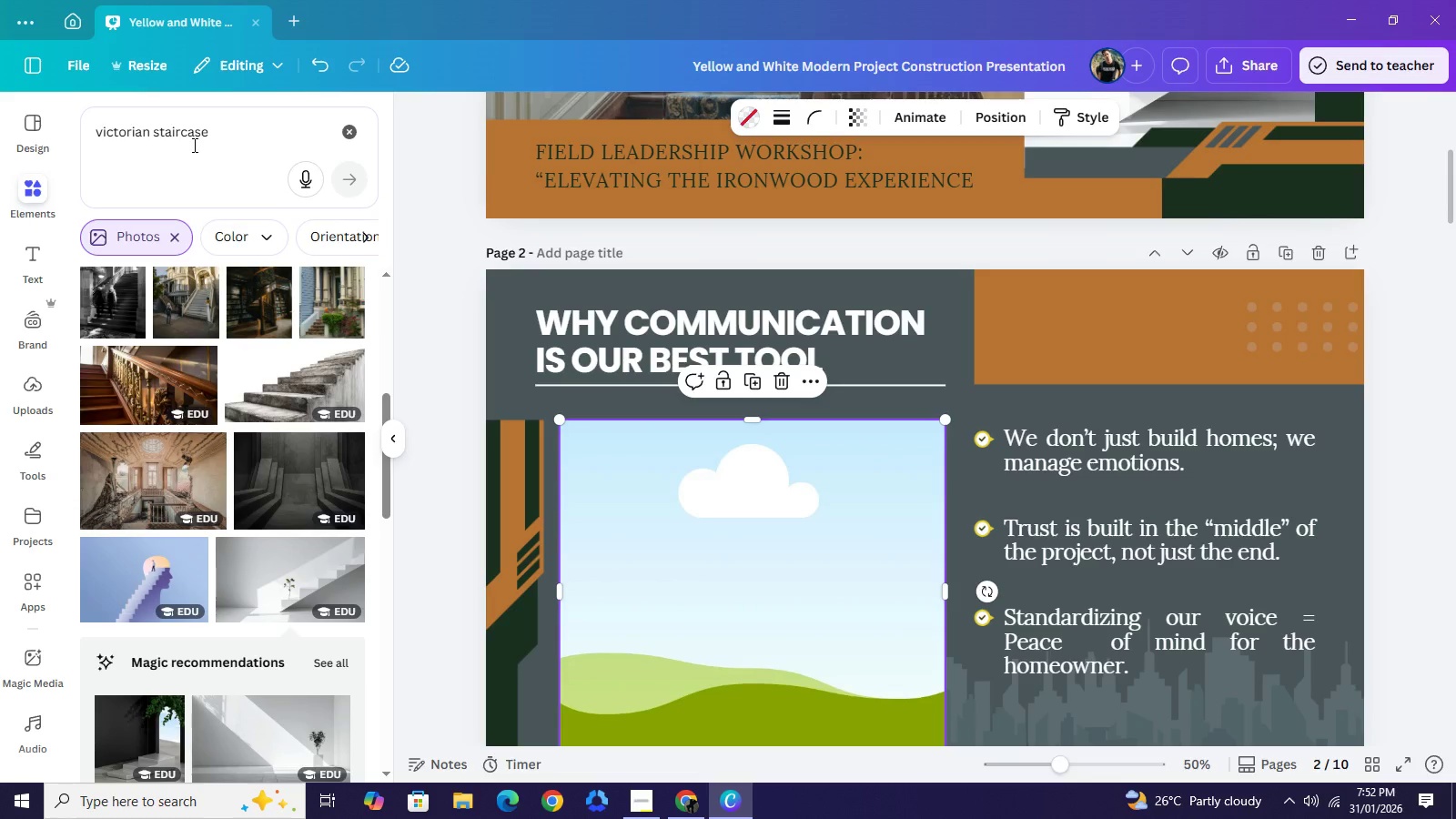 
double_click([193, 145])
 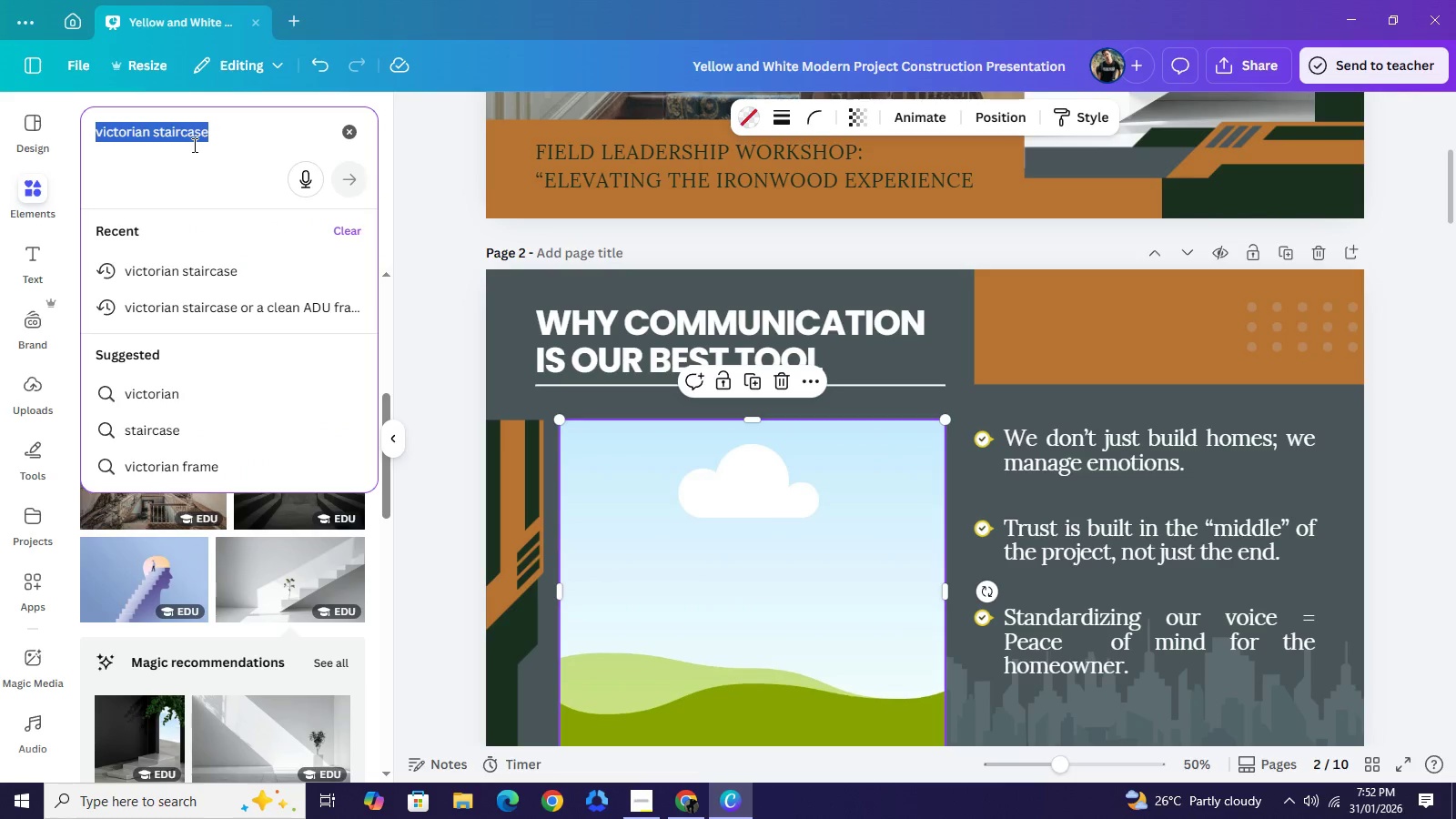 
triple_click([193, 145])
 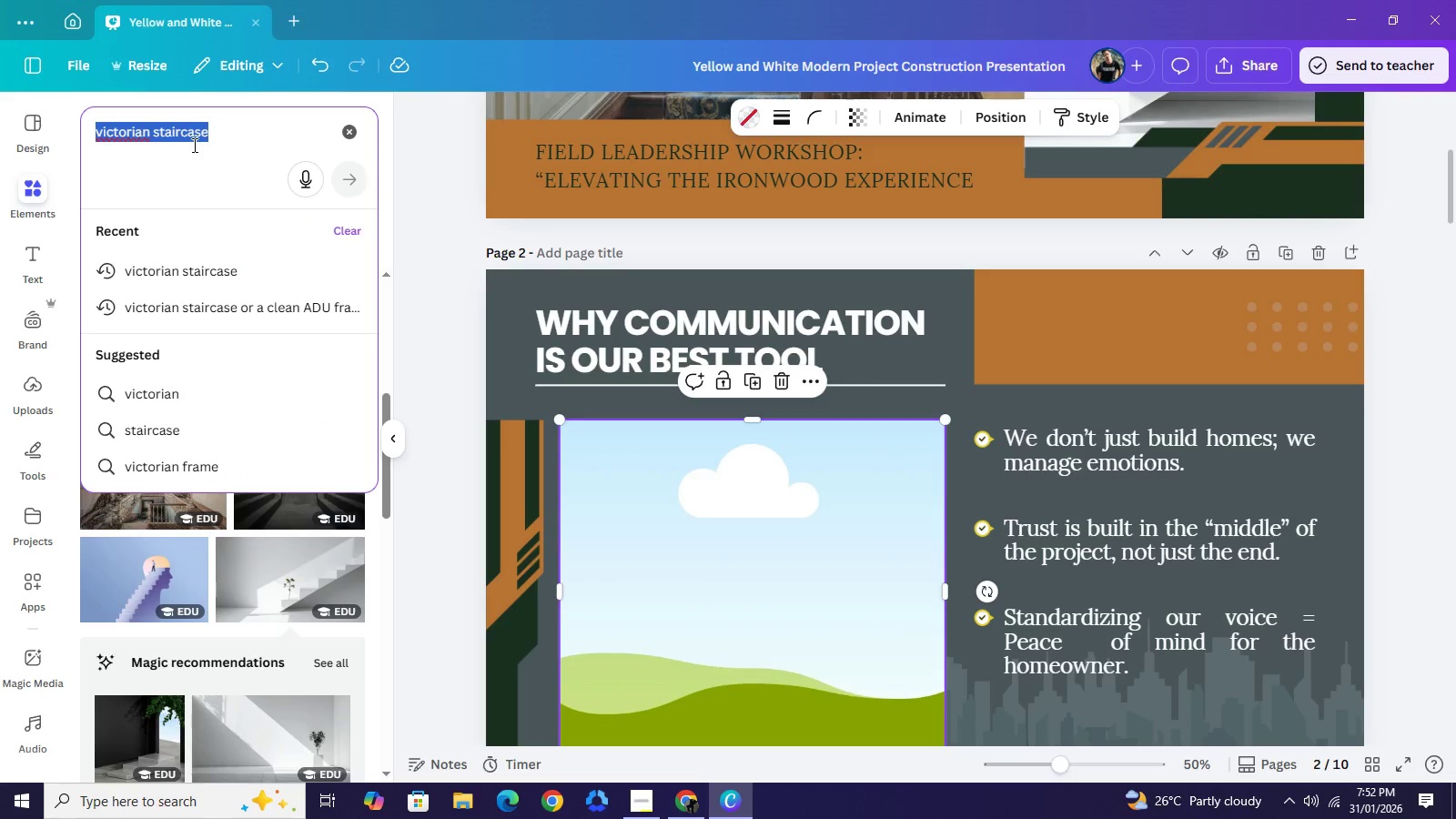 
key(Backspace)
type(a)
key(Backspace)
type(drafting compass)
 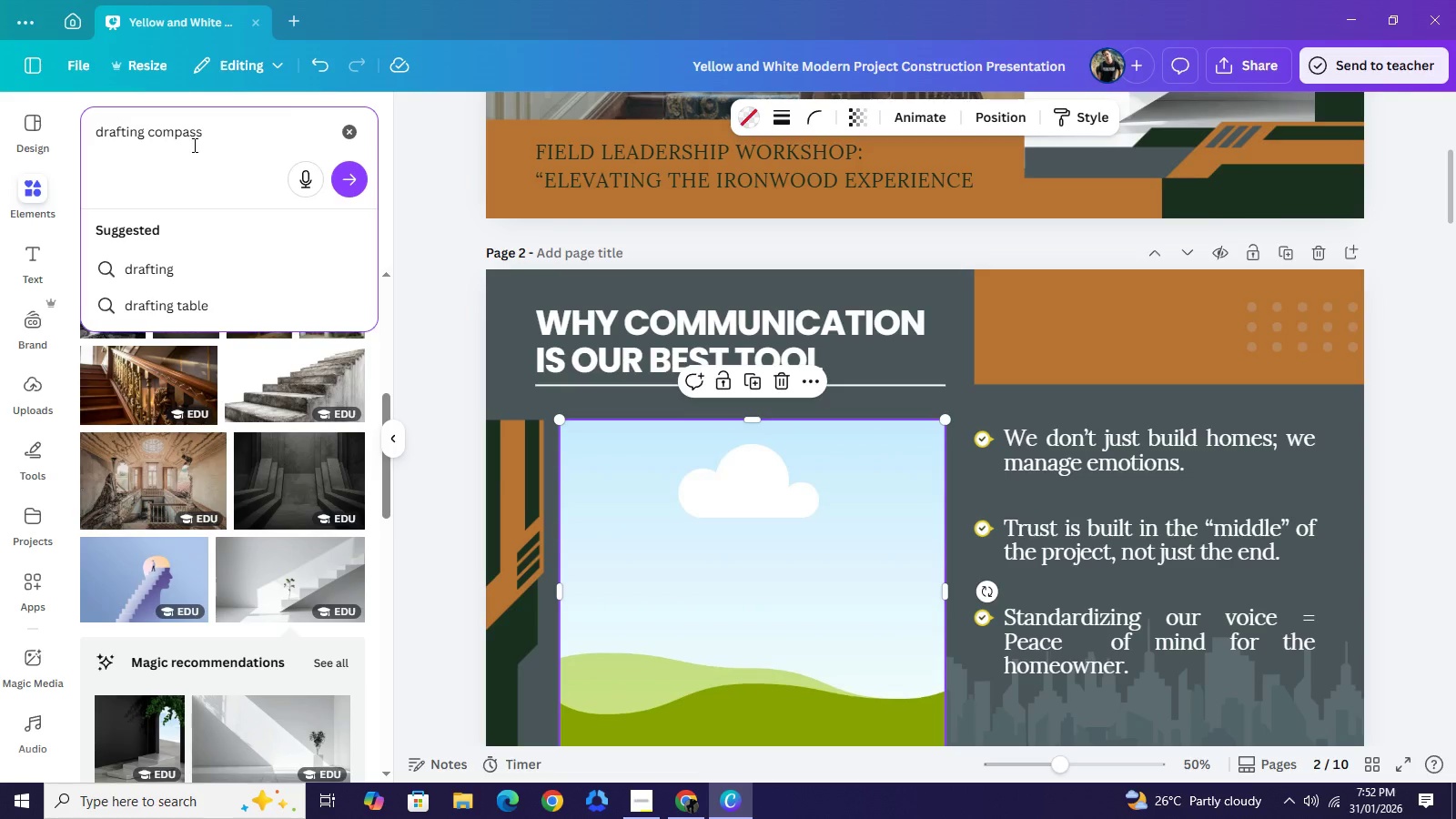 
type( and a speech)
 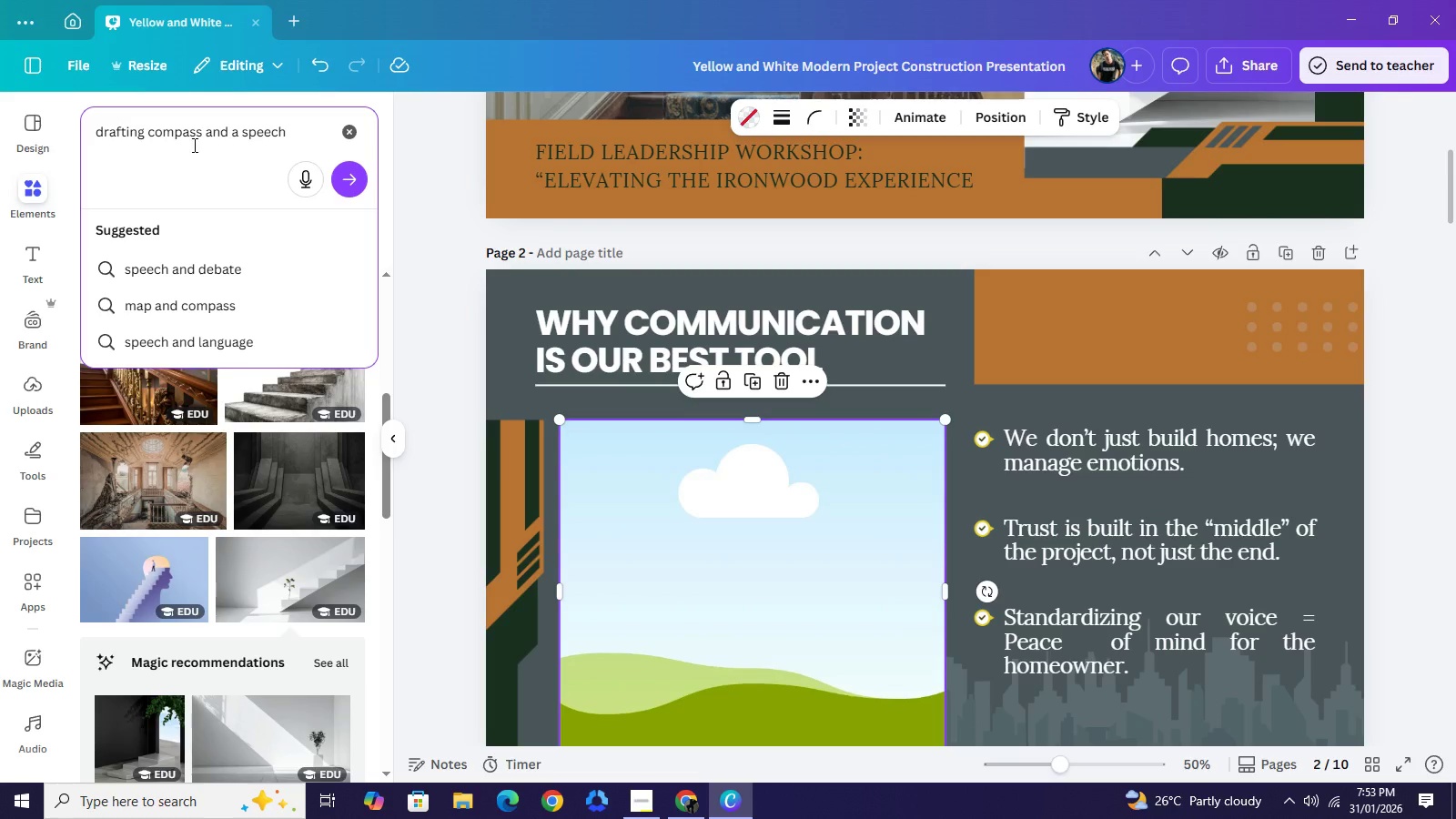 
wait(6.39)
 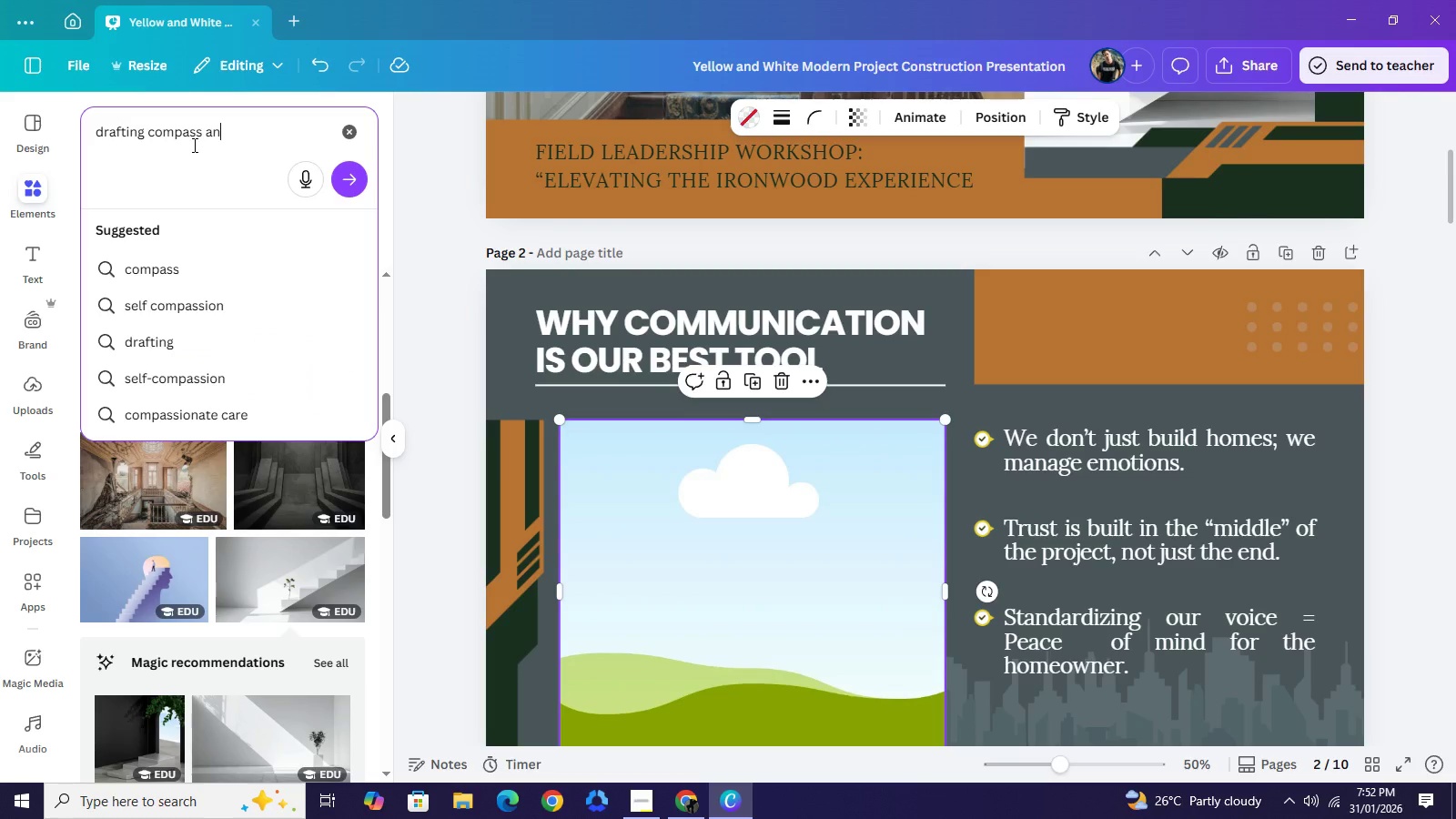 
type( bubble)
 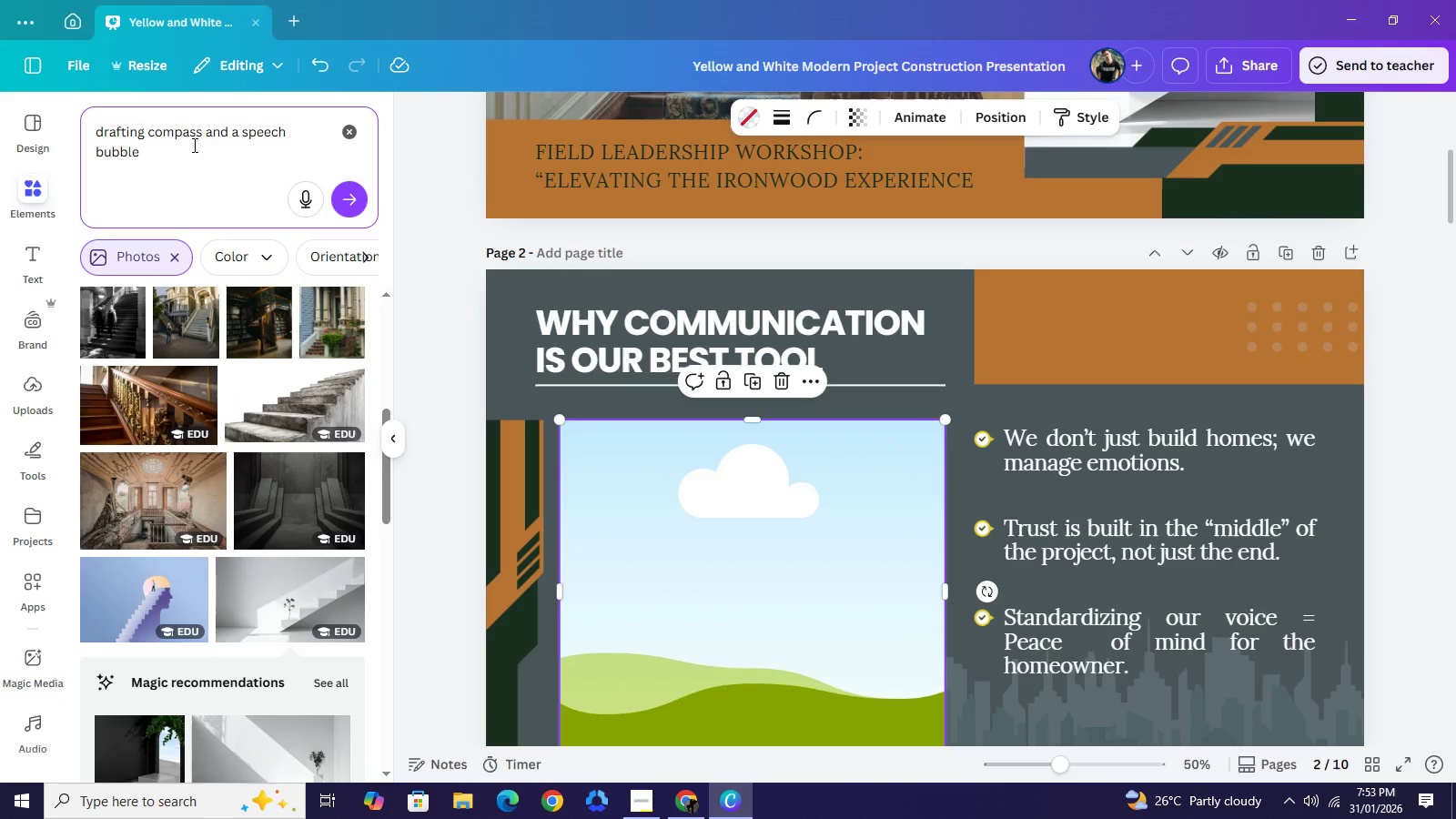 
type( interlocked)
 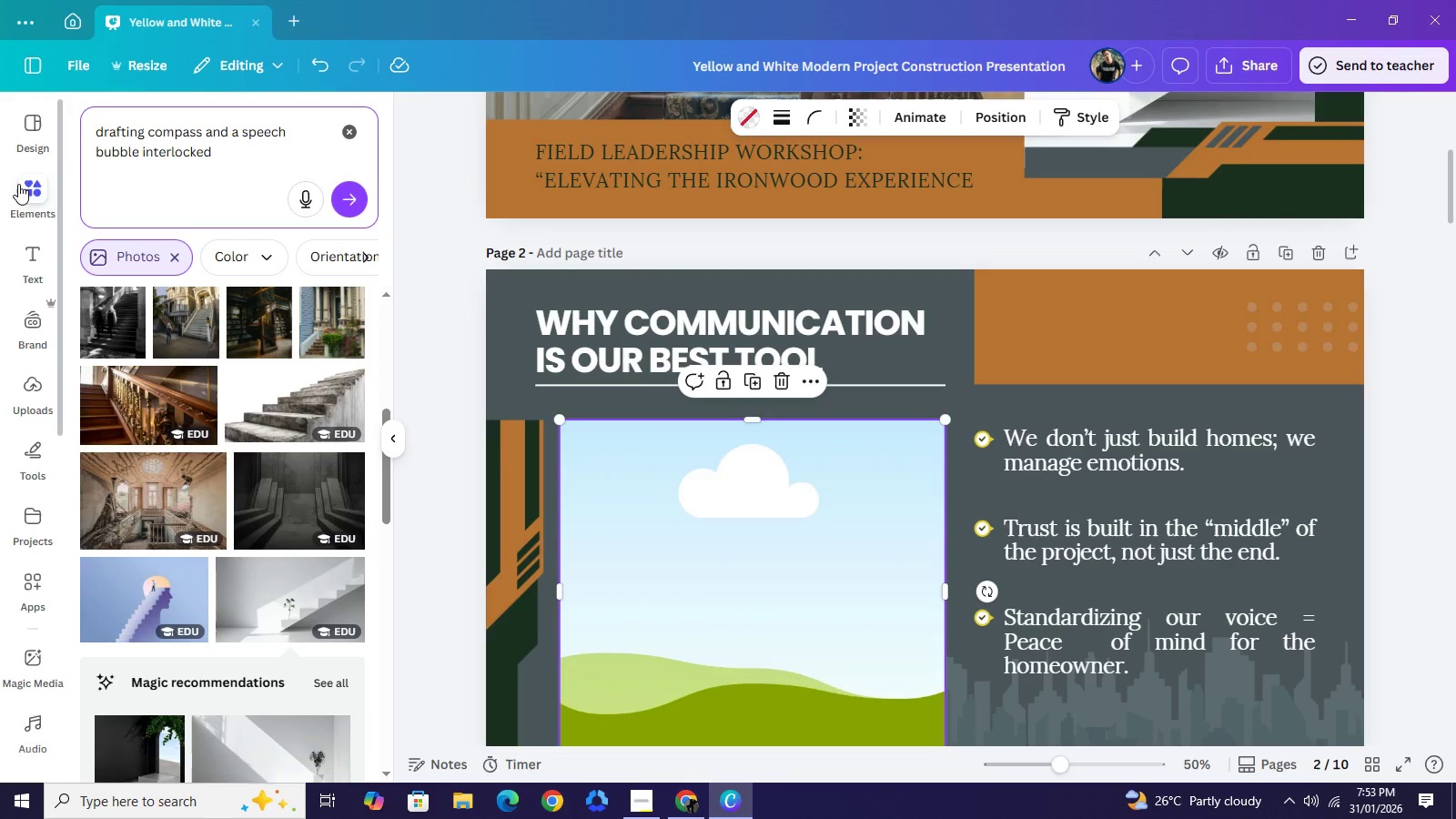 
left_click([94, 142])
 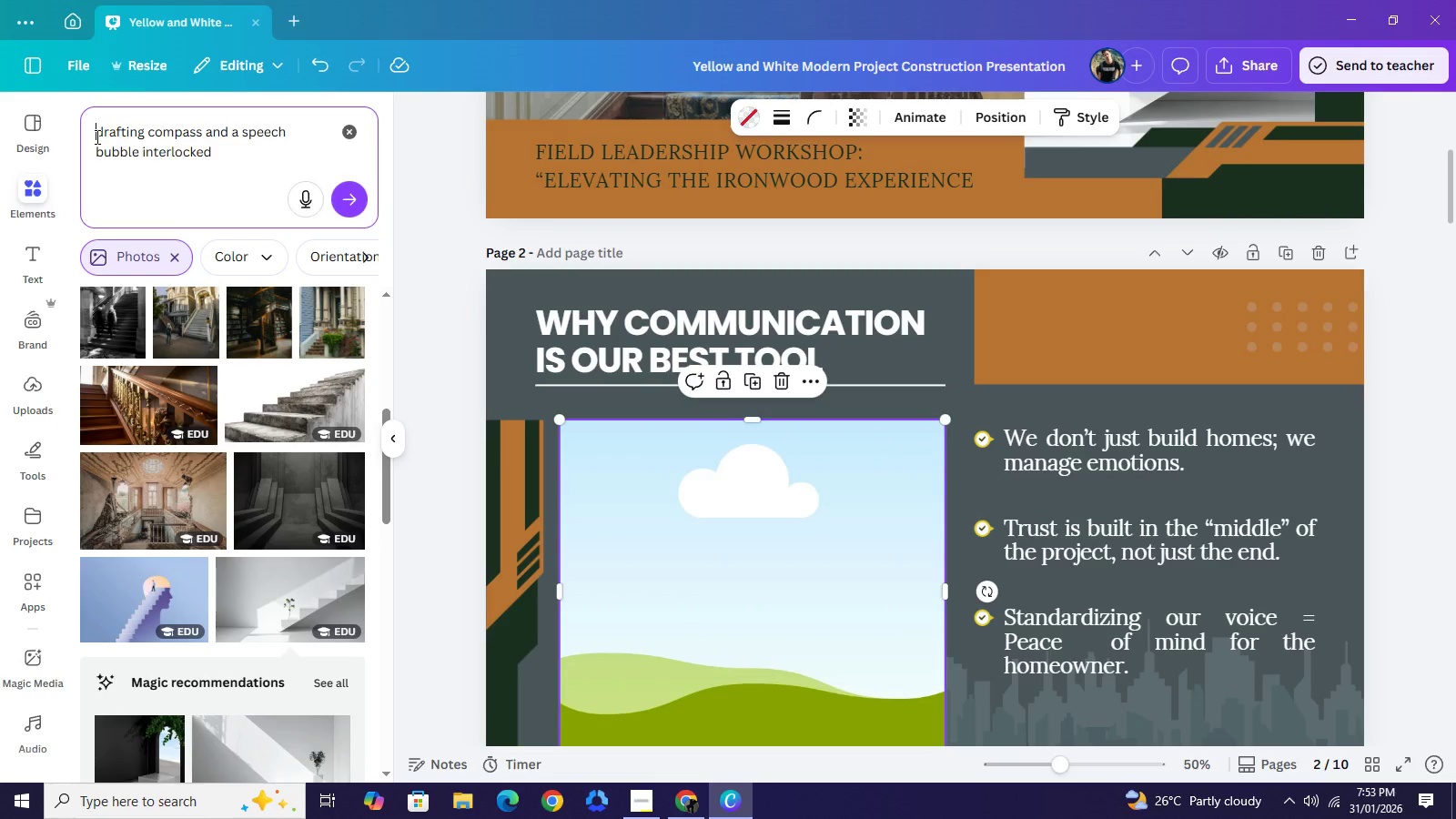 
type(a cevtro)
key(Backspace)
key(Backspace)
key(Backspace)
key(Backspace)
key(Backspace)
key(Backspace)
type(vector icon of a )
 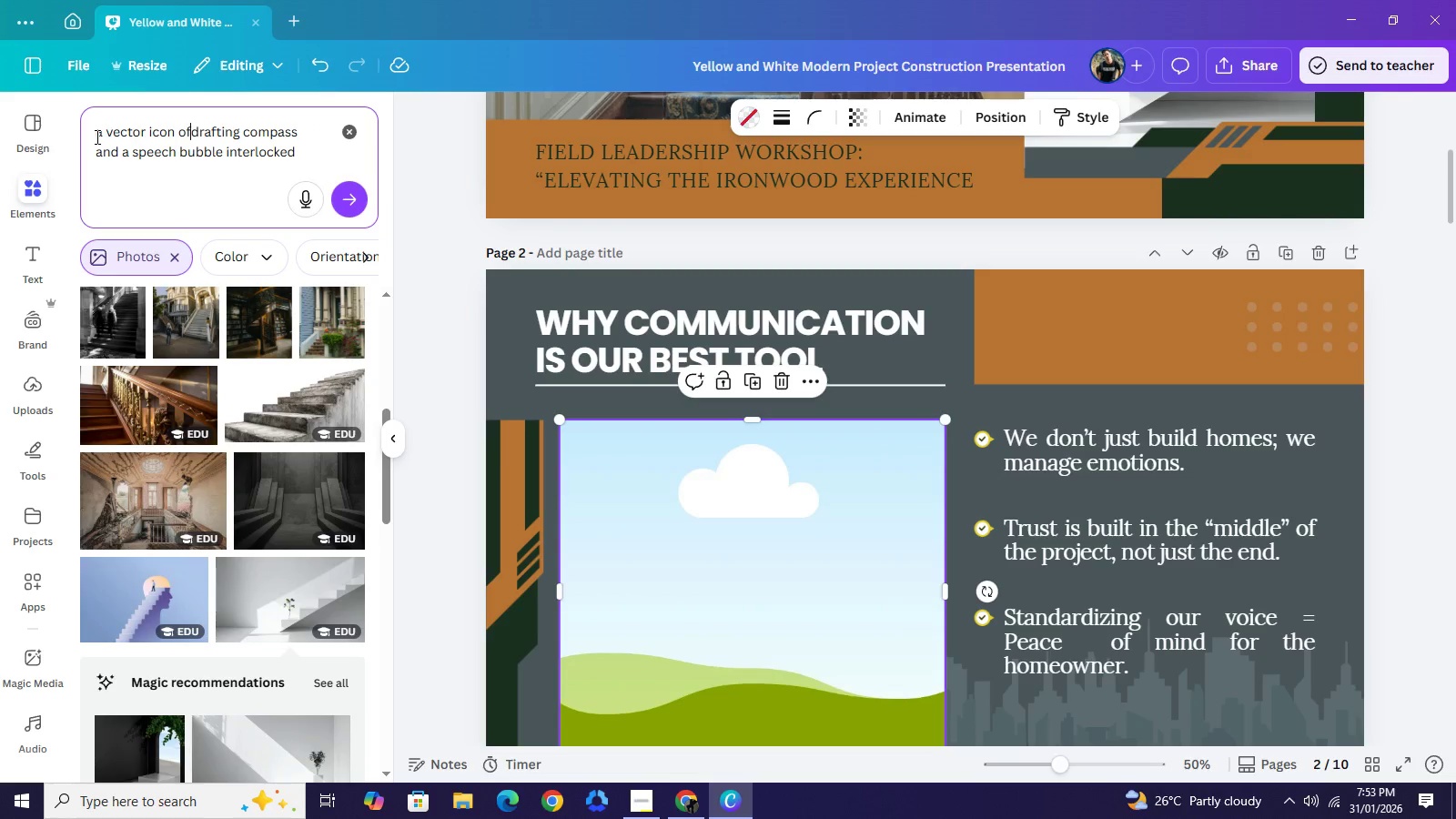 
key(Control+A)
 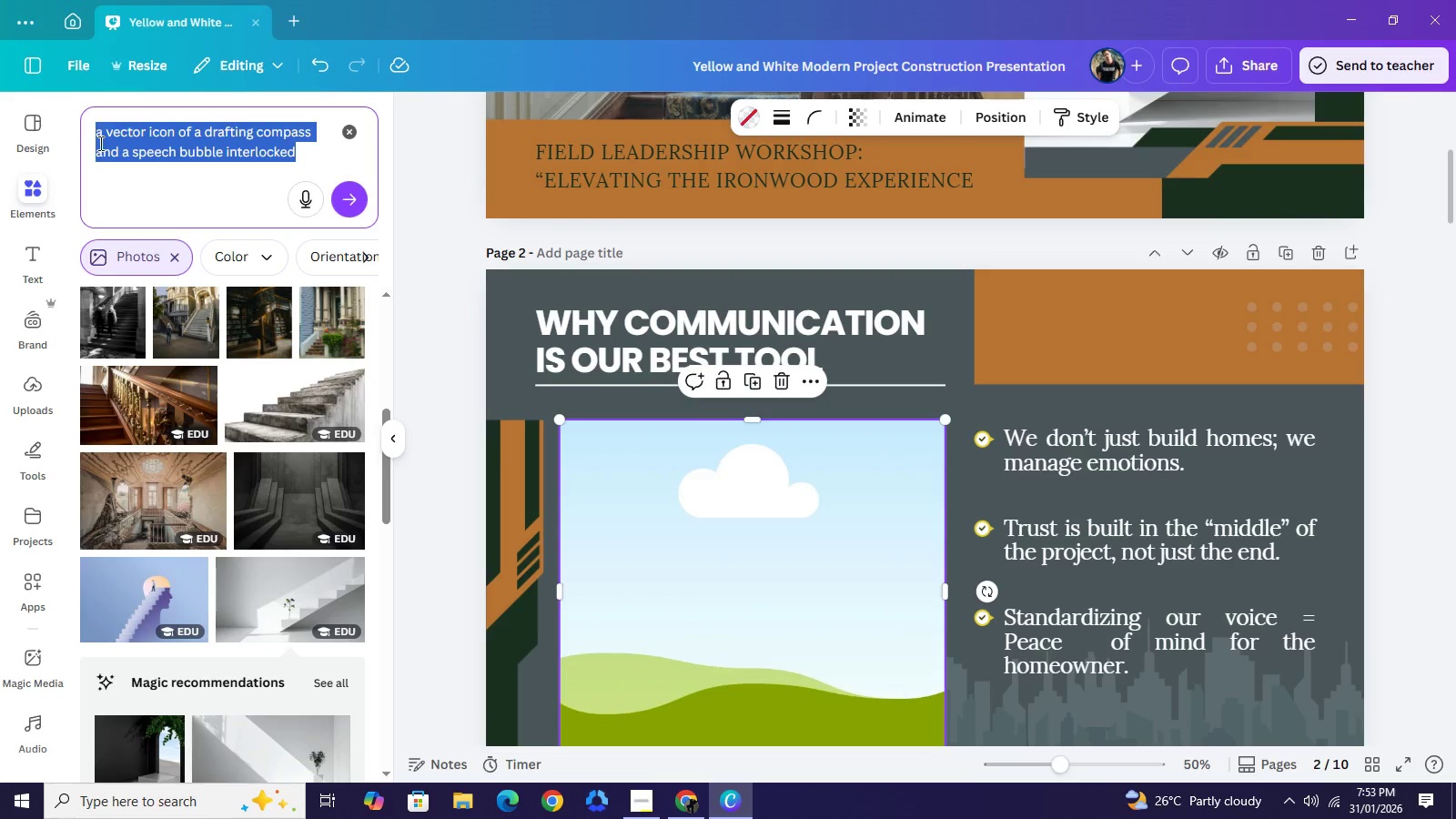 
key(Control+C)
 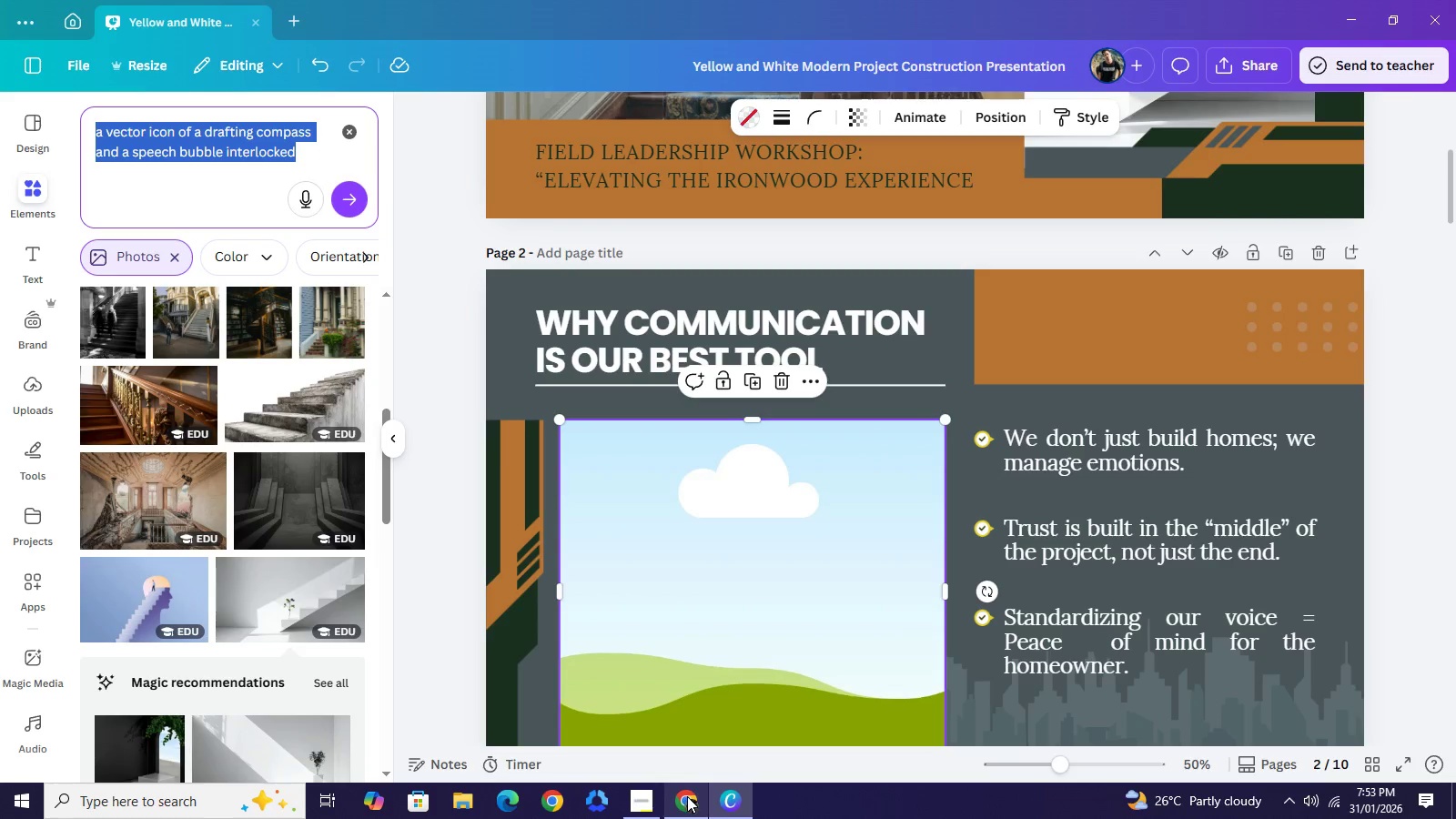 
left_click([687, 796])
 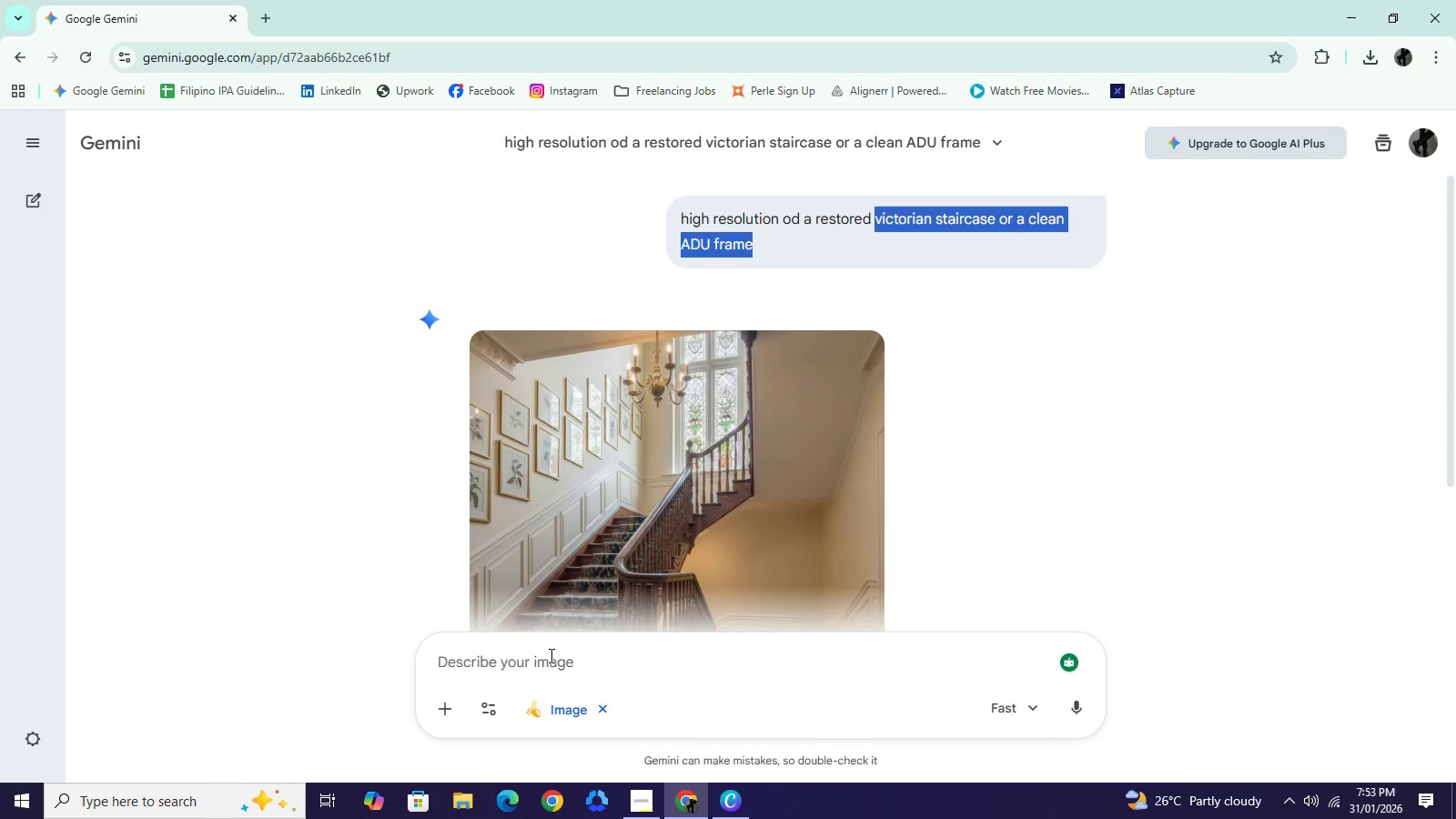 
left_click([550, 655])
 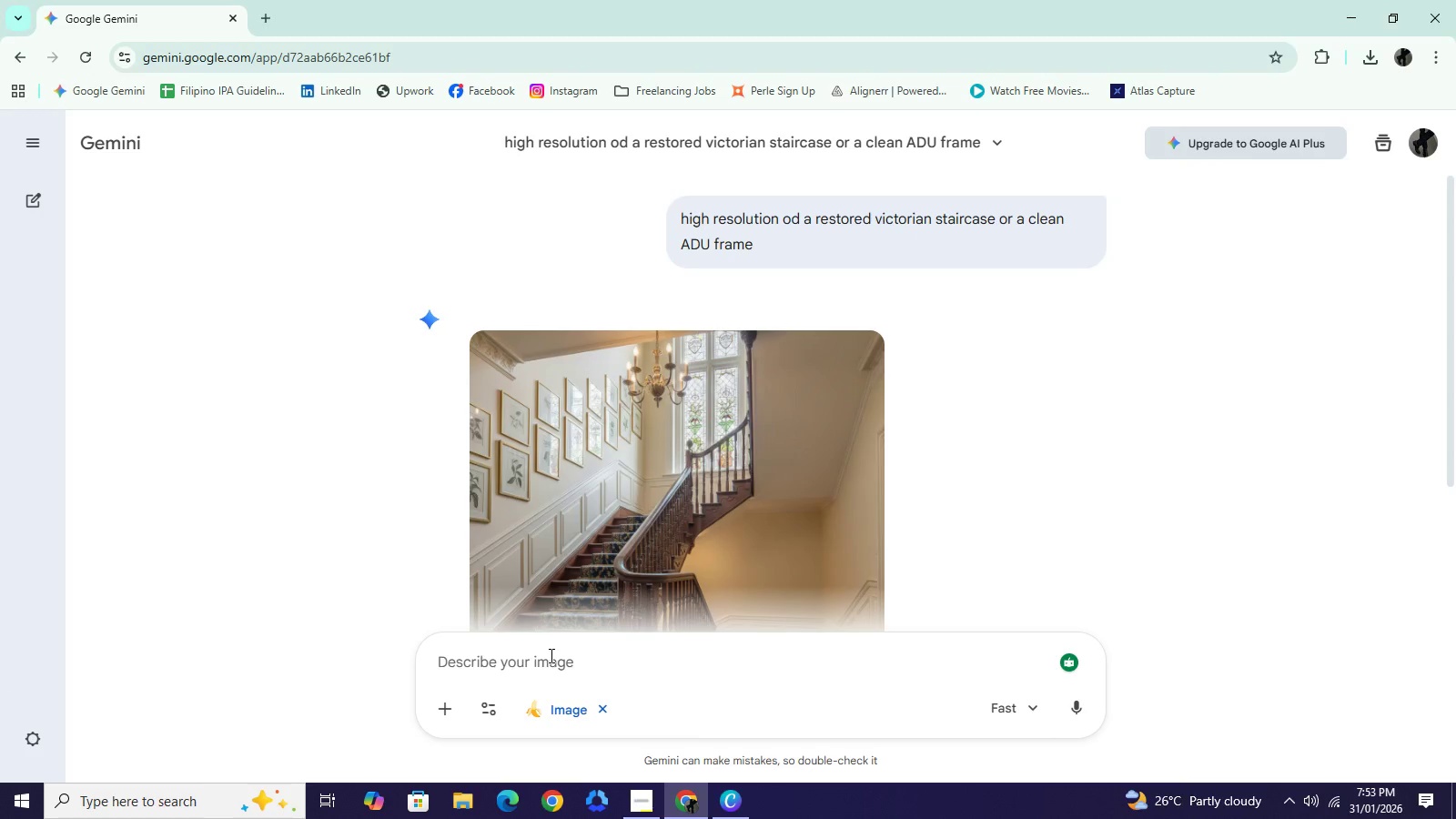 
key(Control+ControlLeft)
 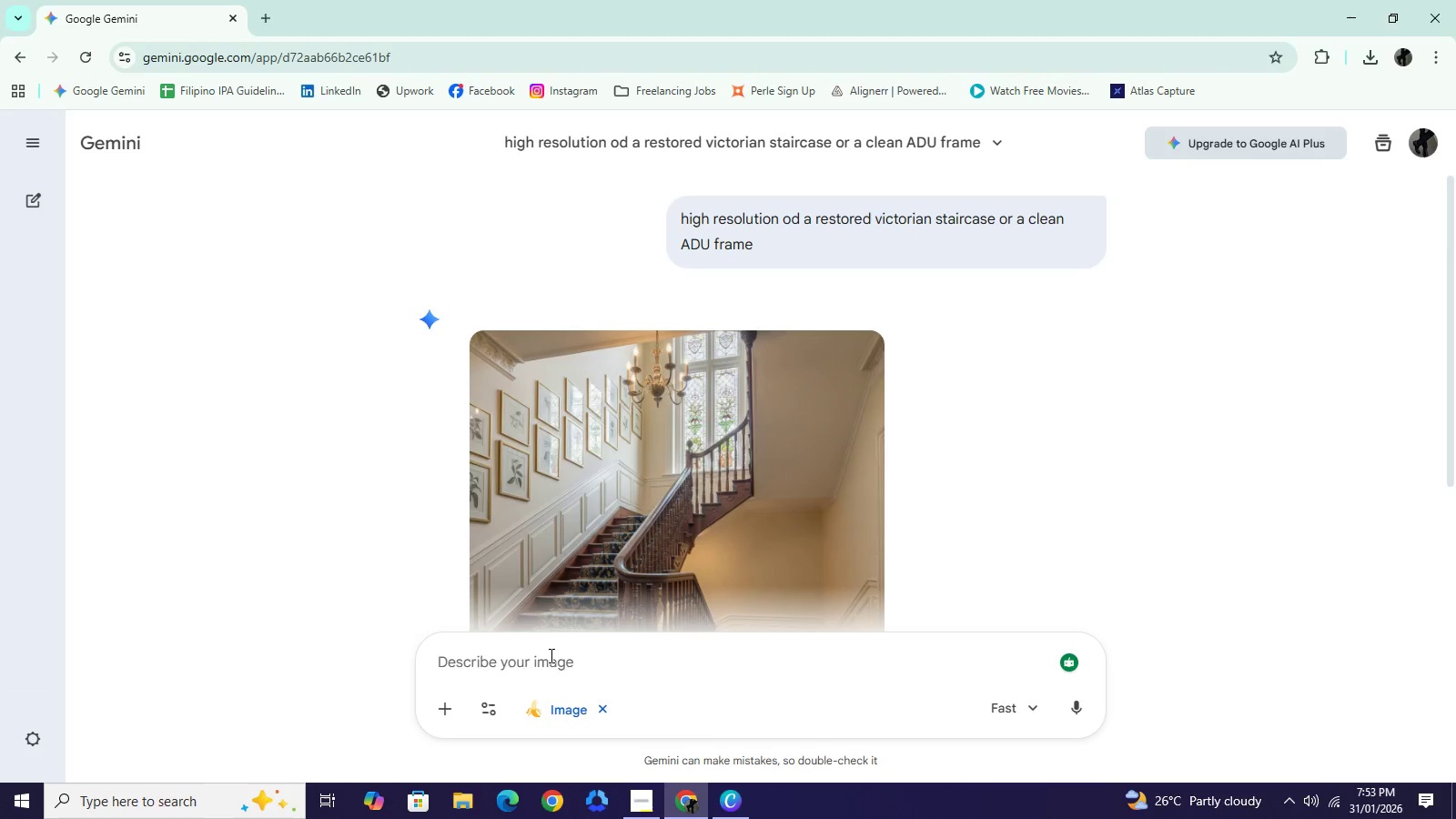 
key(Control+V)
 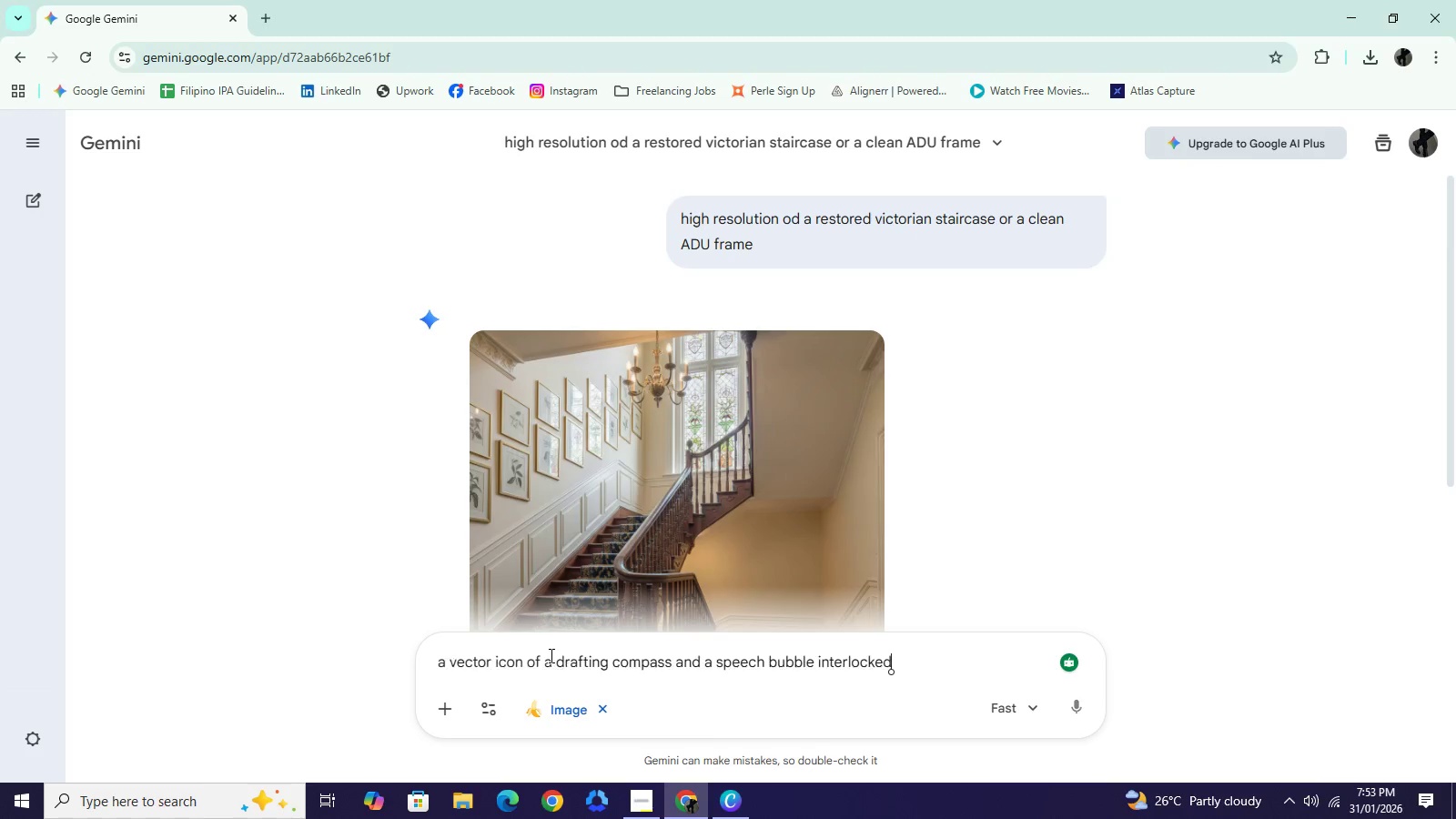 
hold_key(key=NumpadEnter, duration=0.31)
 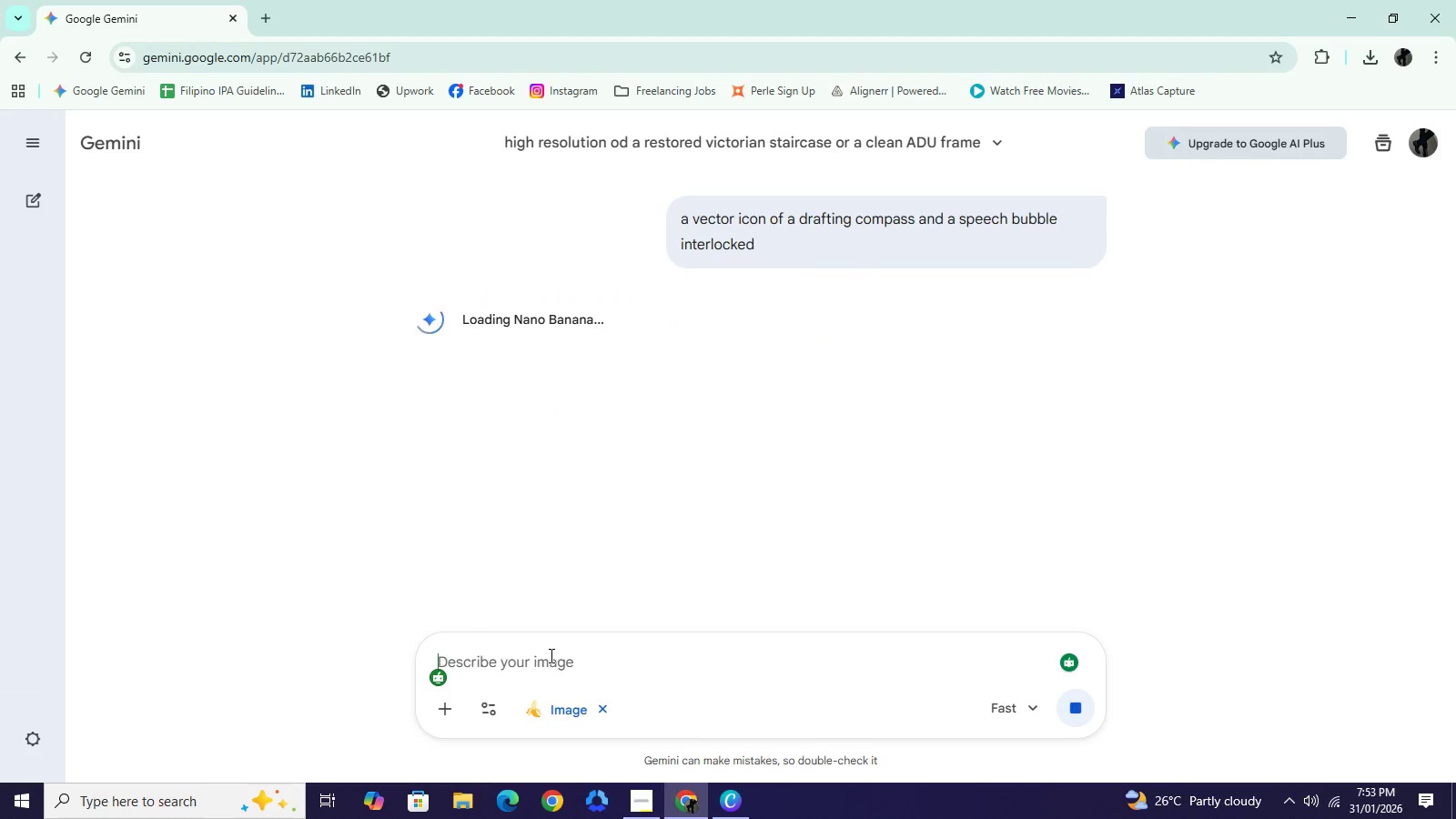 
wait(13.06)
 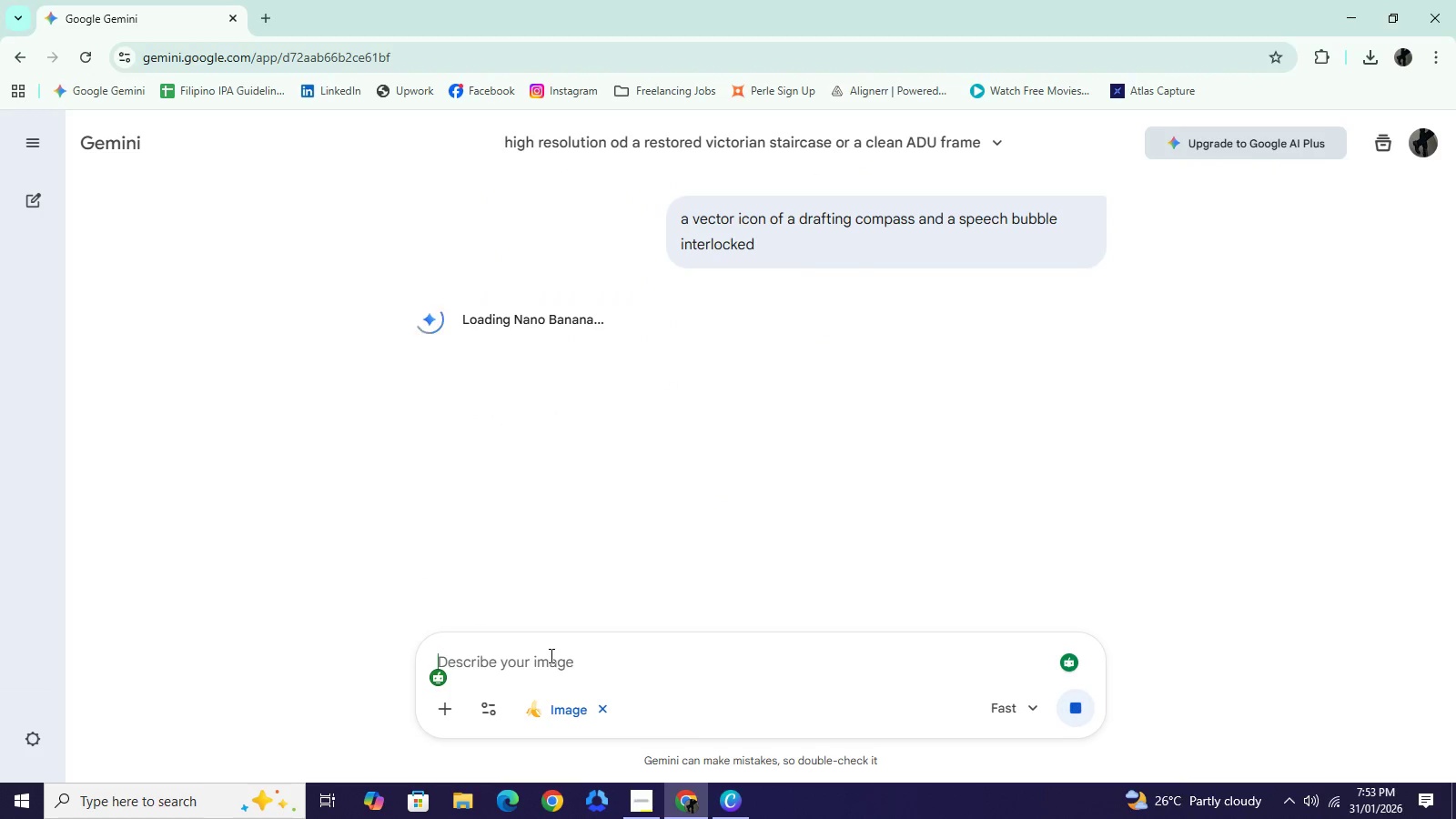 
scroll: coordinate [643, 480], scroll_direction: down, amount: 2.0
 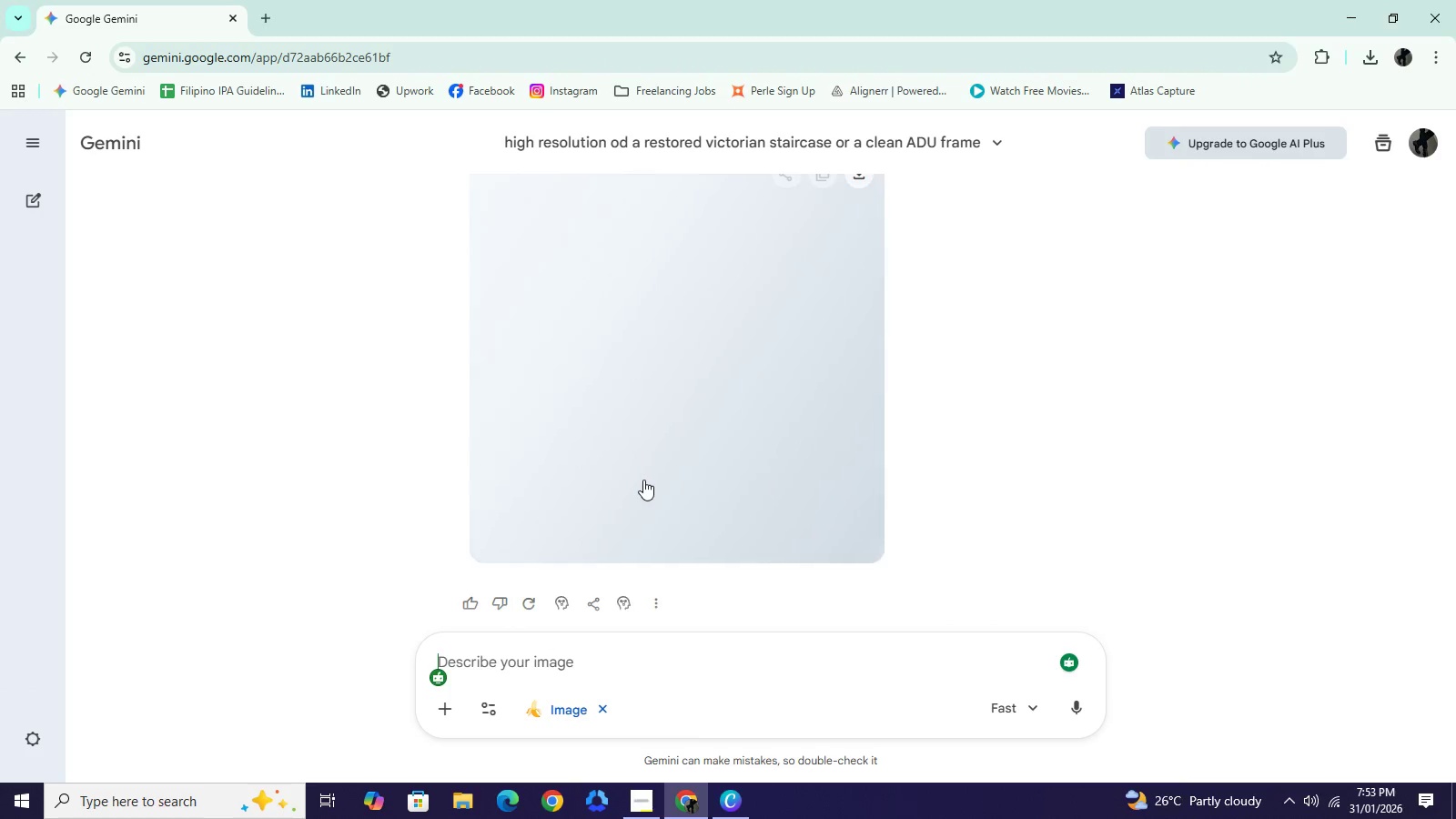 
scroll: coordinate [652, 474], scroll_direction: up, amount: 2.0
 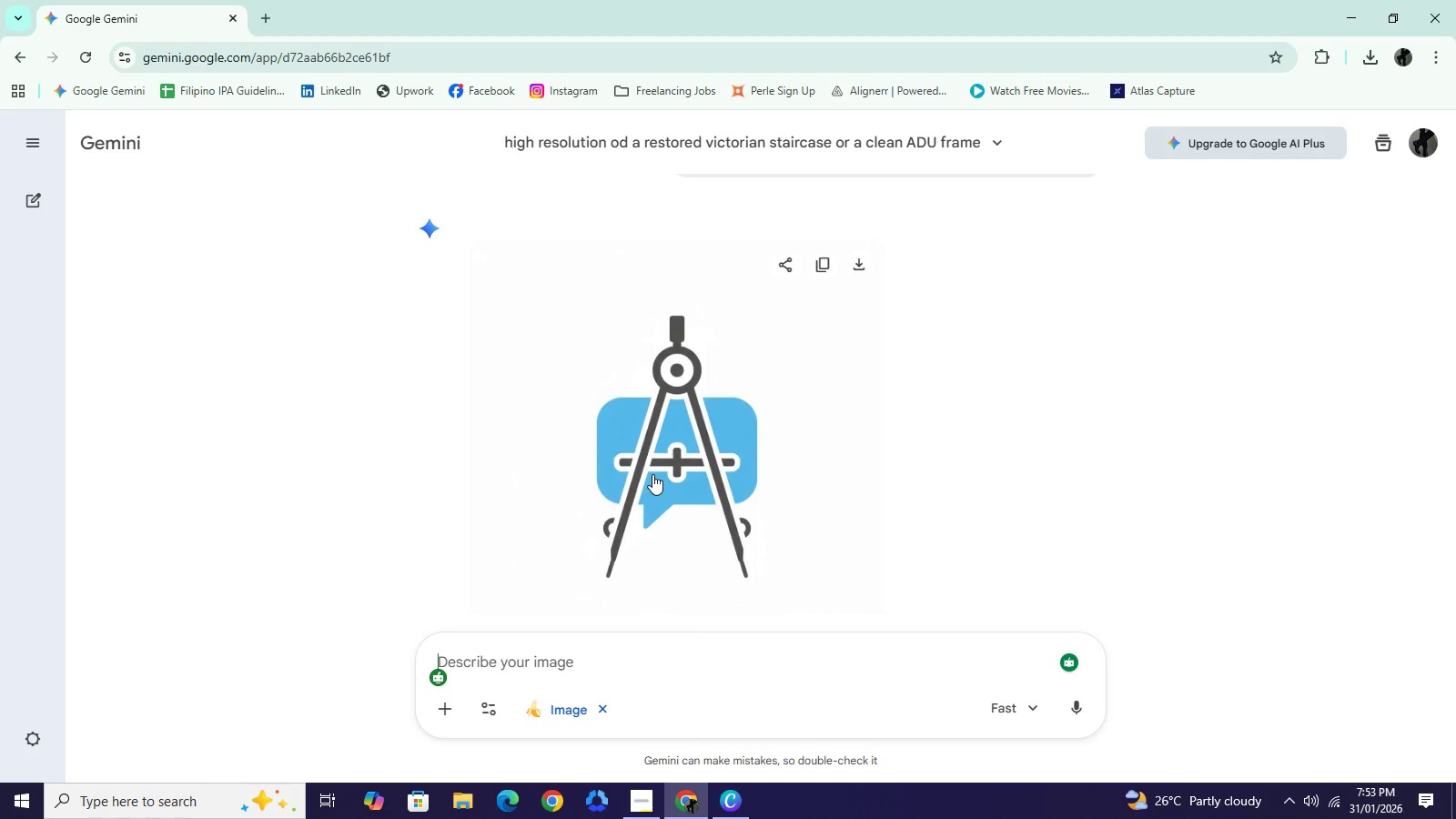 
scroll: coordinate [652, 474], scroll_direction: down, amount: 1.0
 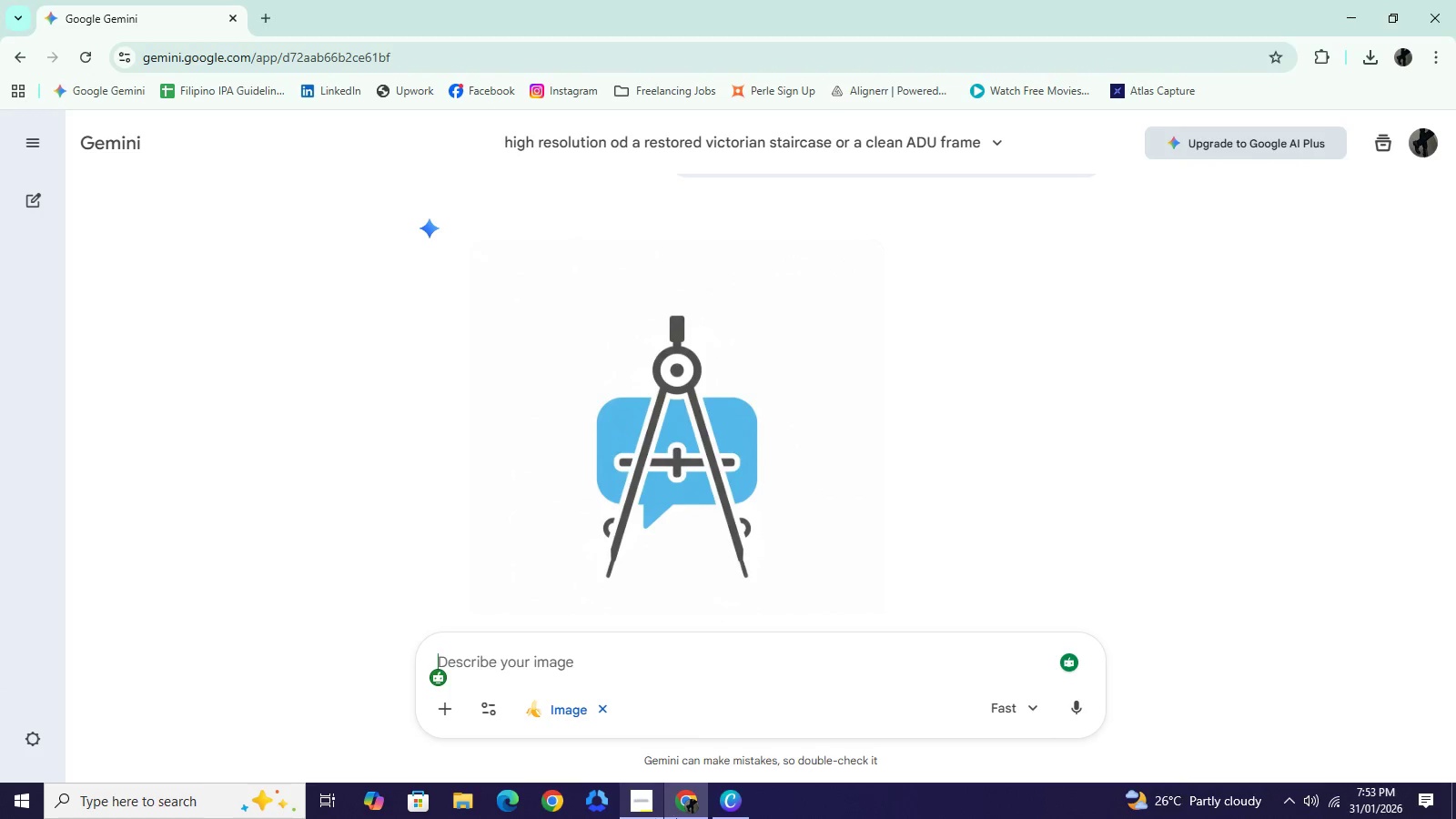 
left_click([740, 801])
 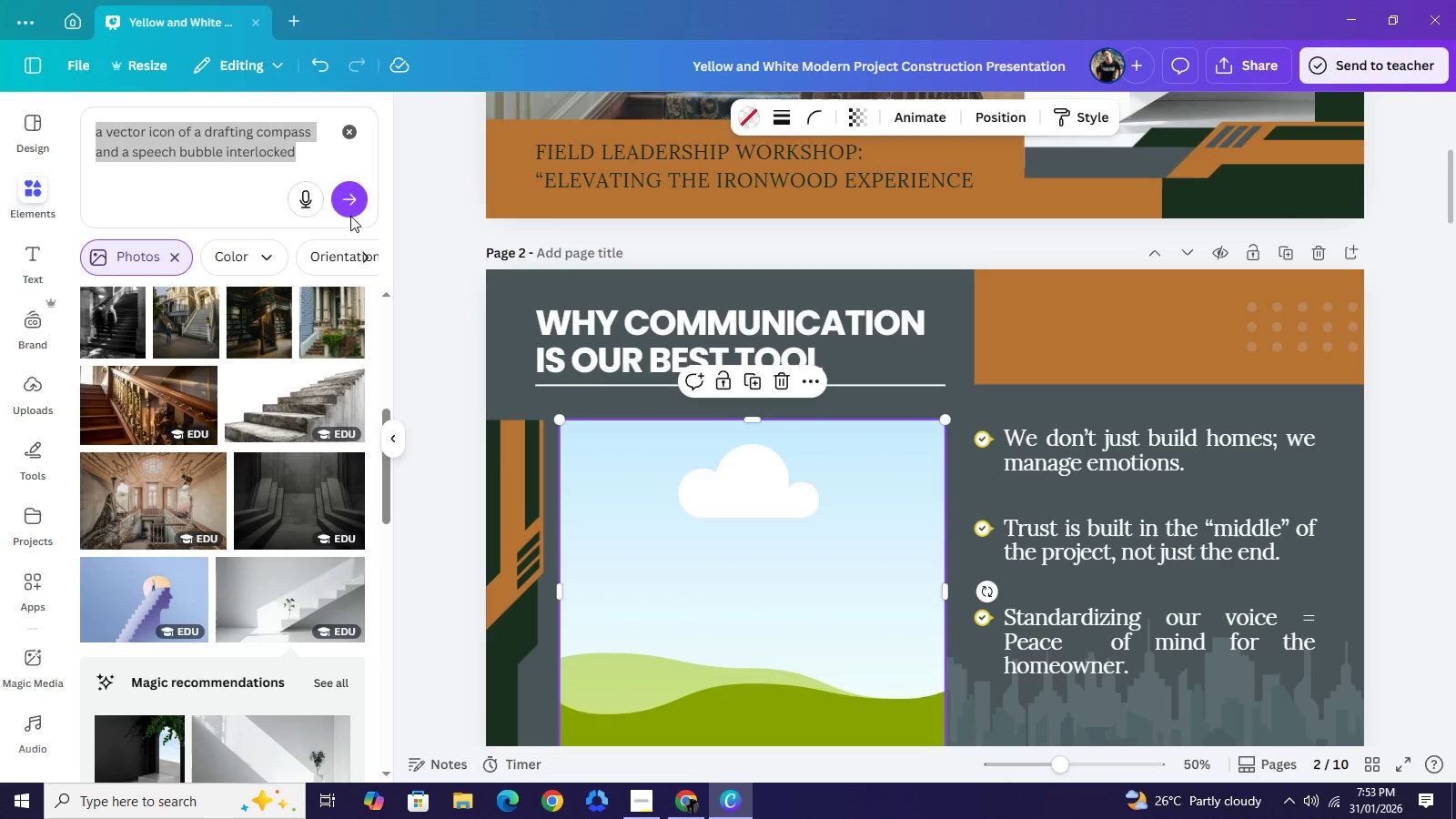 
left_click([350, 216])
 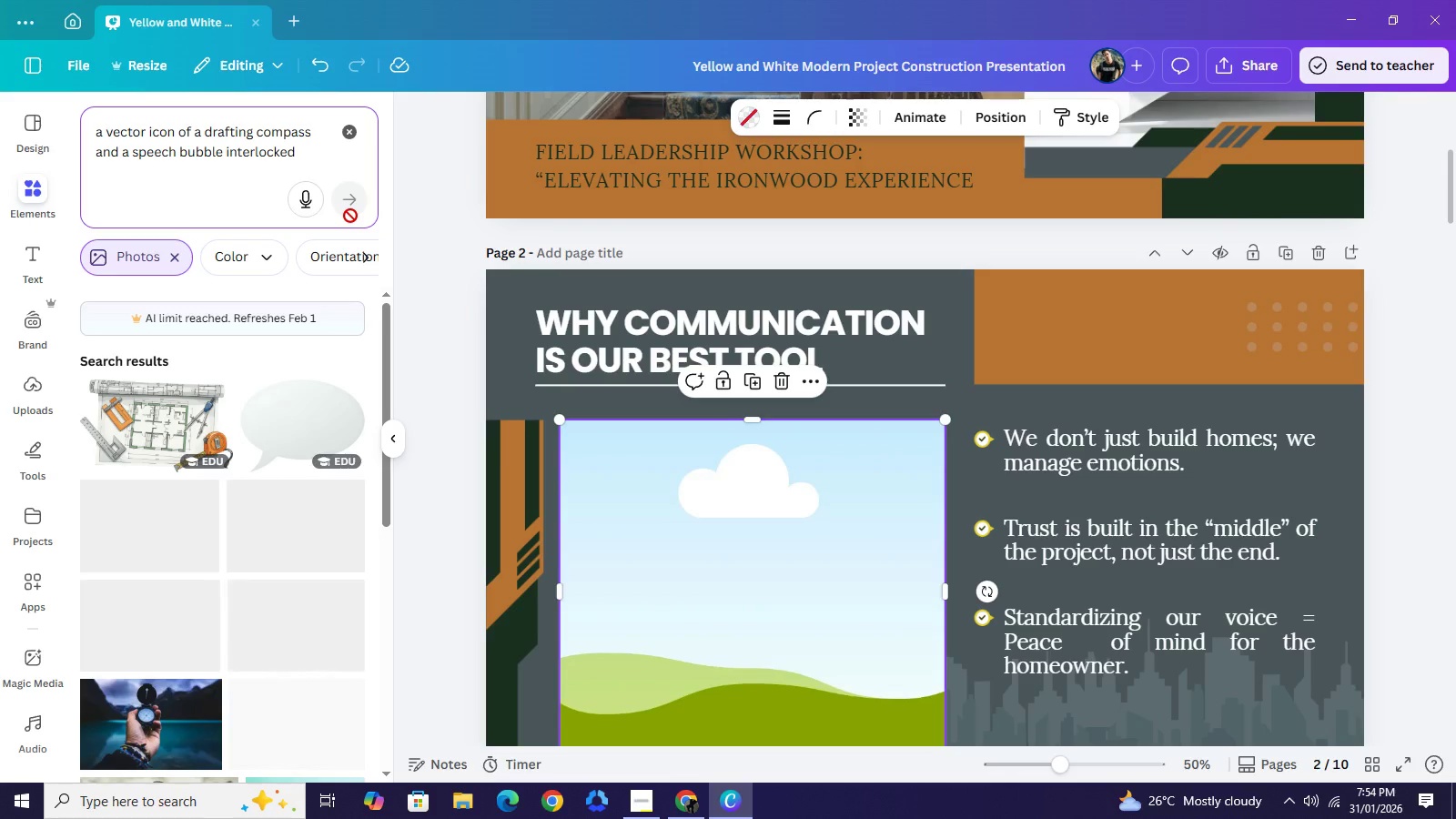 
wait(8.69)
 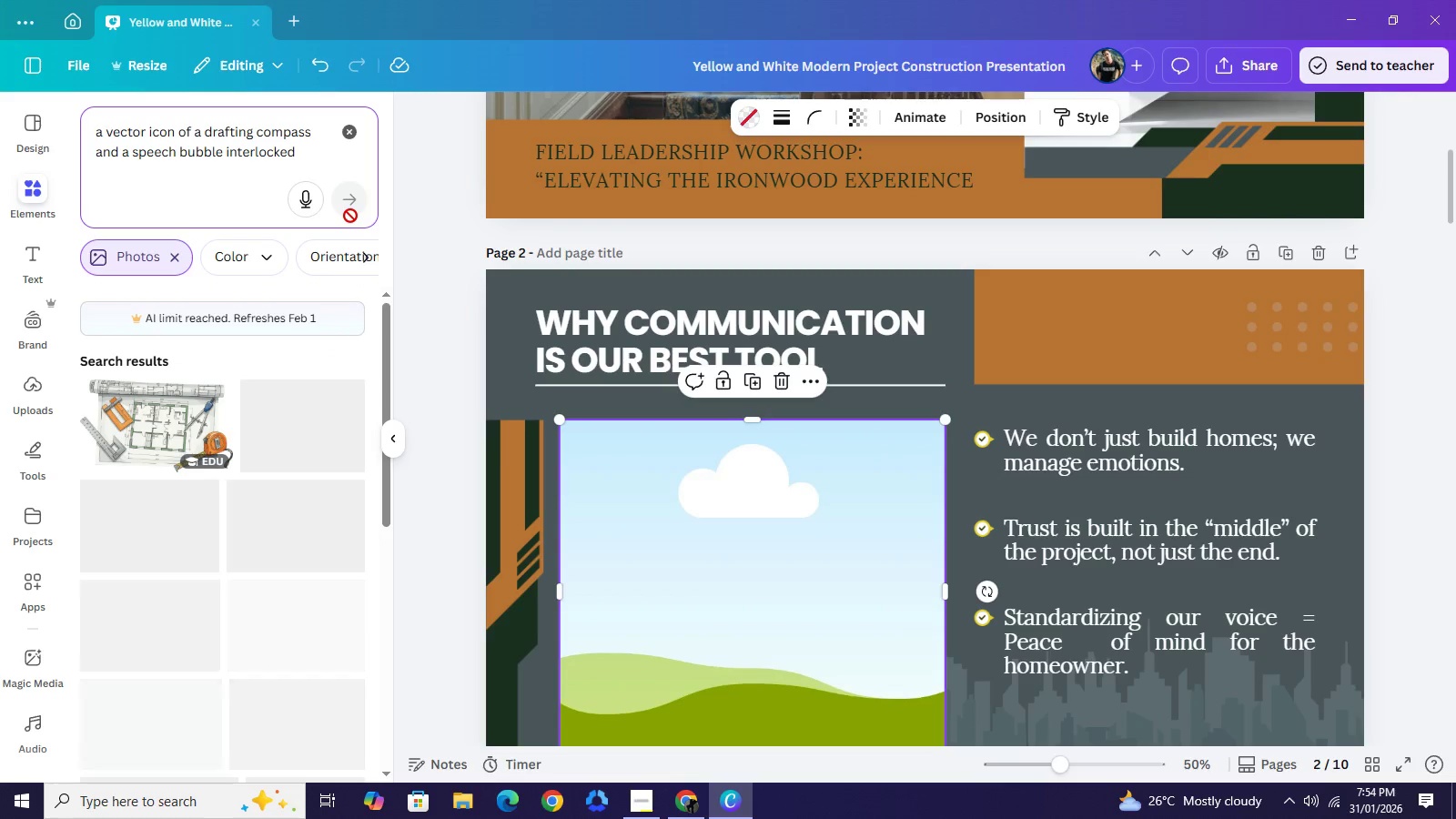 
scroll: coordinate [319, 590], scroll_direction: down, amount: 3.0
 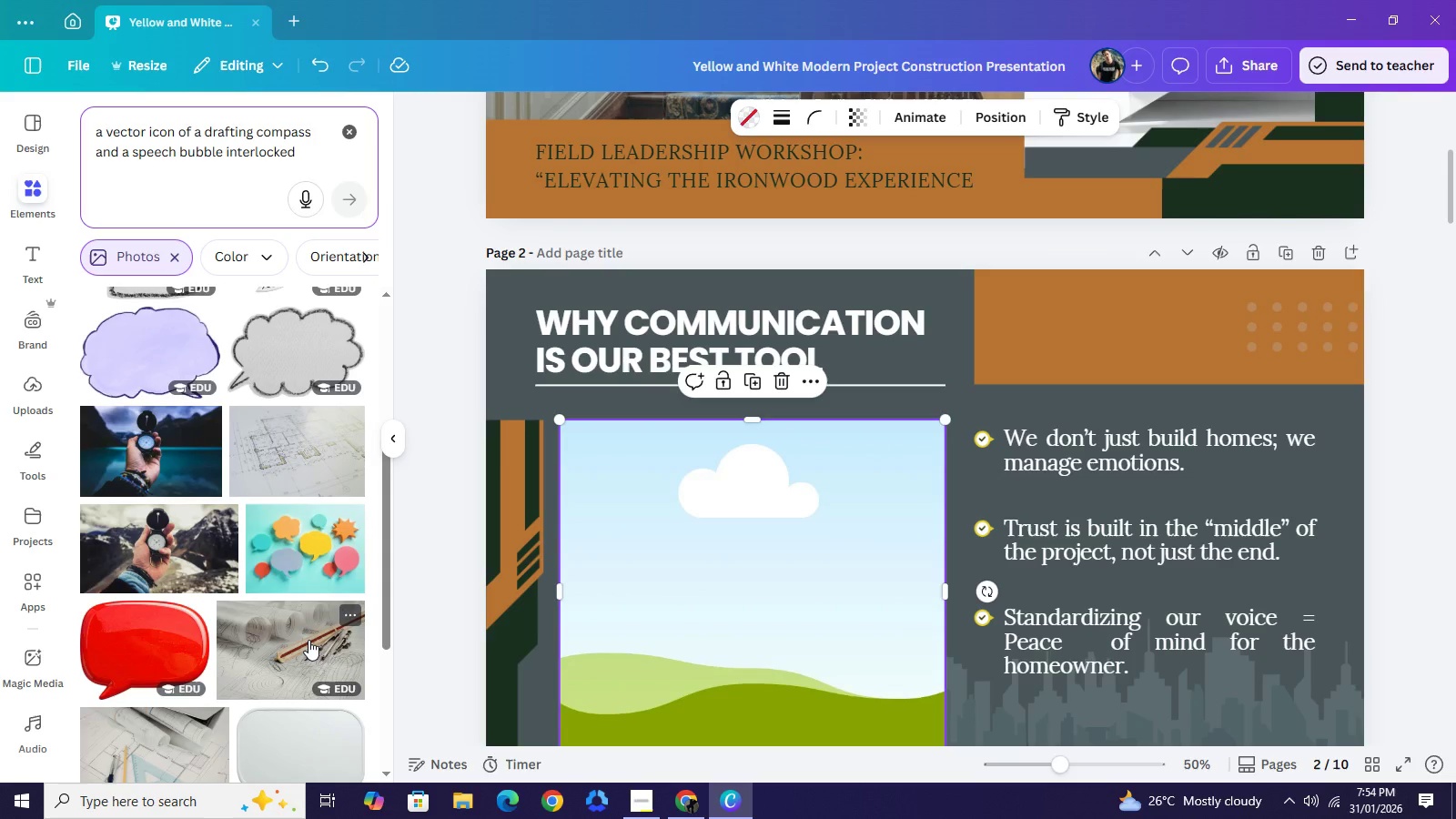 
wait(5.98)
 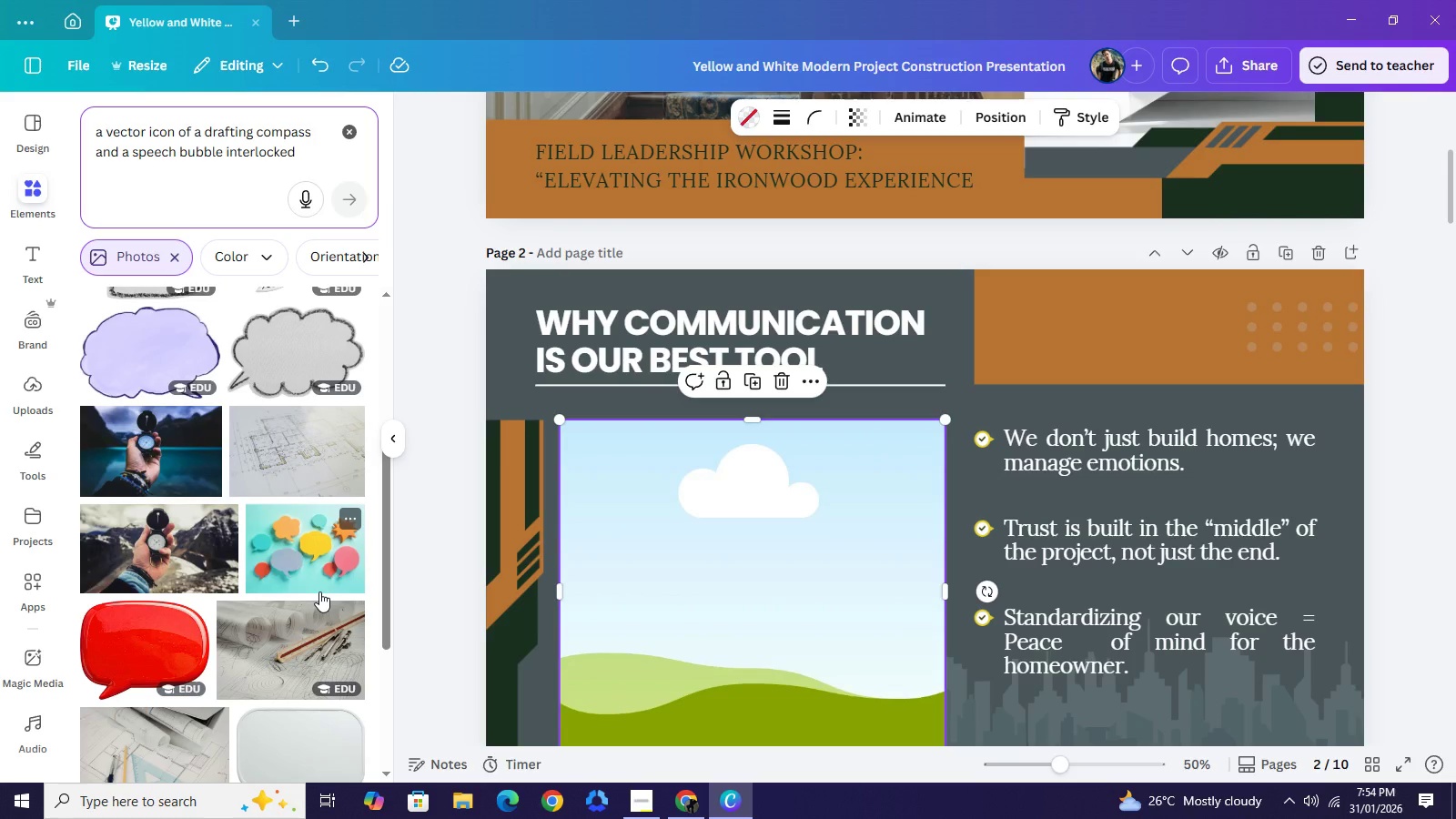 
left_click([308, 640])
 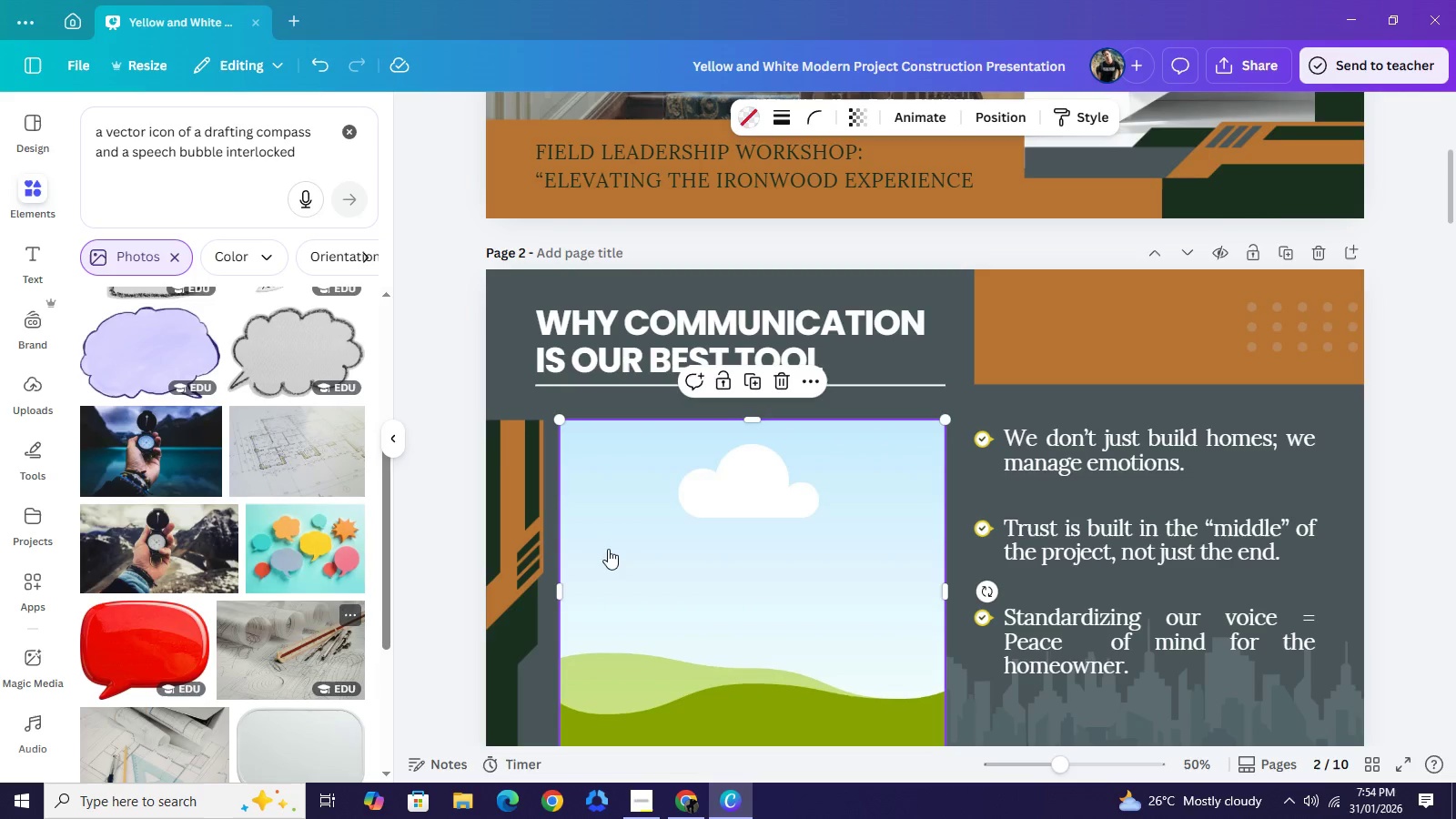 
left_click_drag(start_coordinate=[818, 517], to_coordinate=[748, 603])
 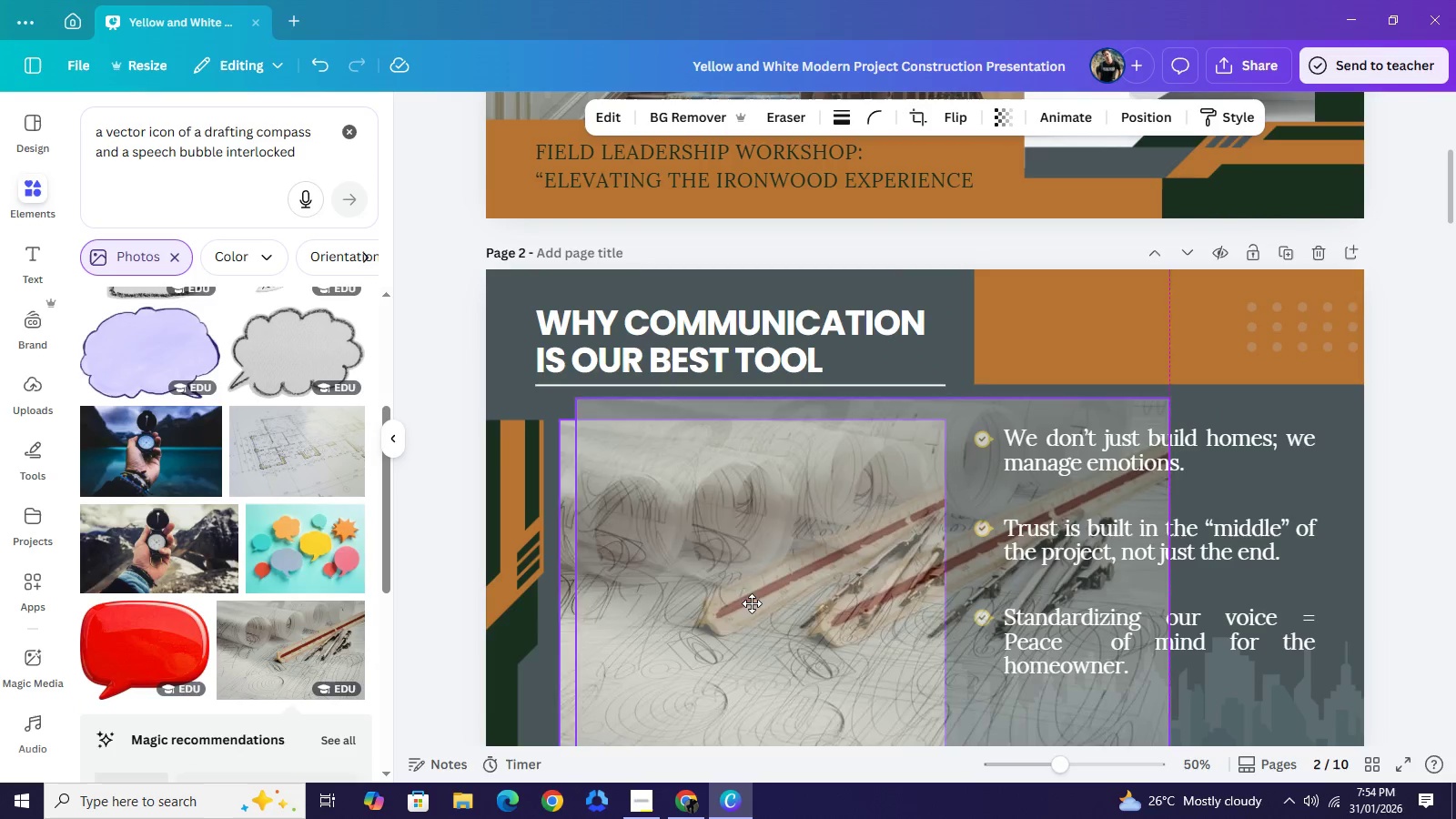 
scroll: coordinate [746, 602], scroll_direction: down, amount: 2.0
 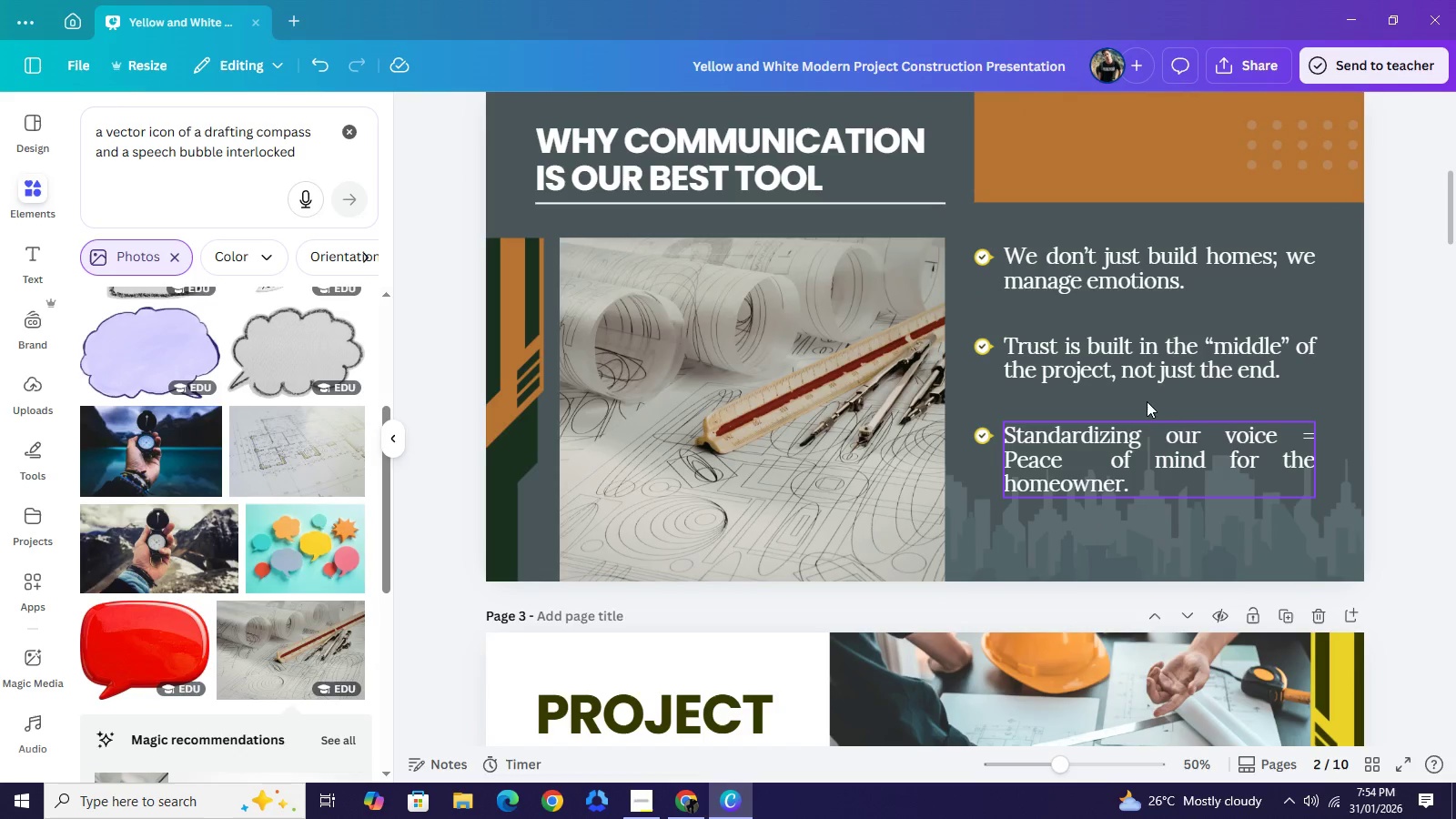 
left_click([1389, 340])
 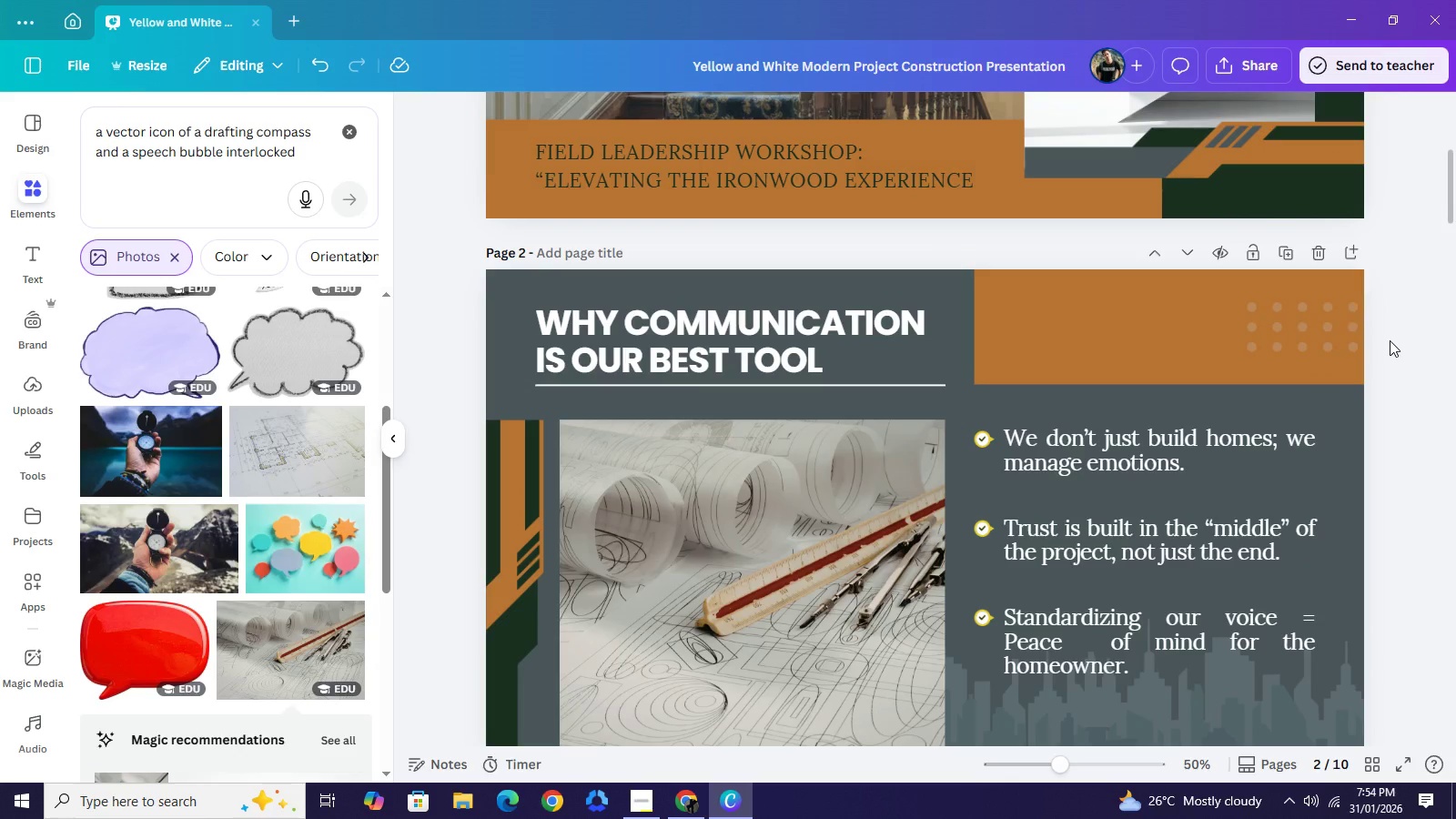 
scroll: coordinate [1390, 340], scroll_direction: up, amount: 2.0
 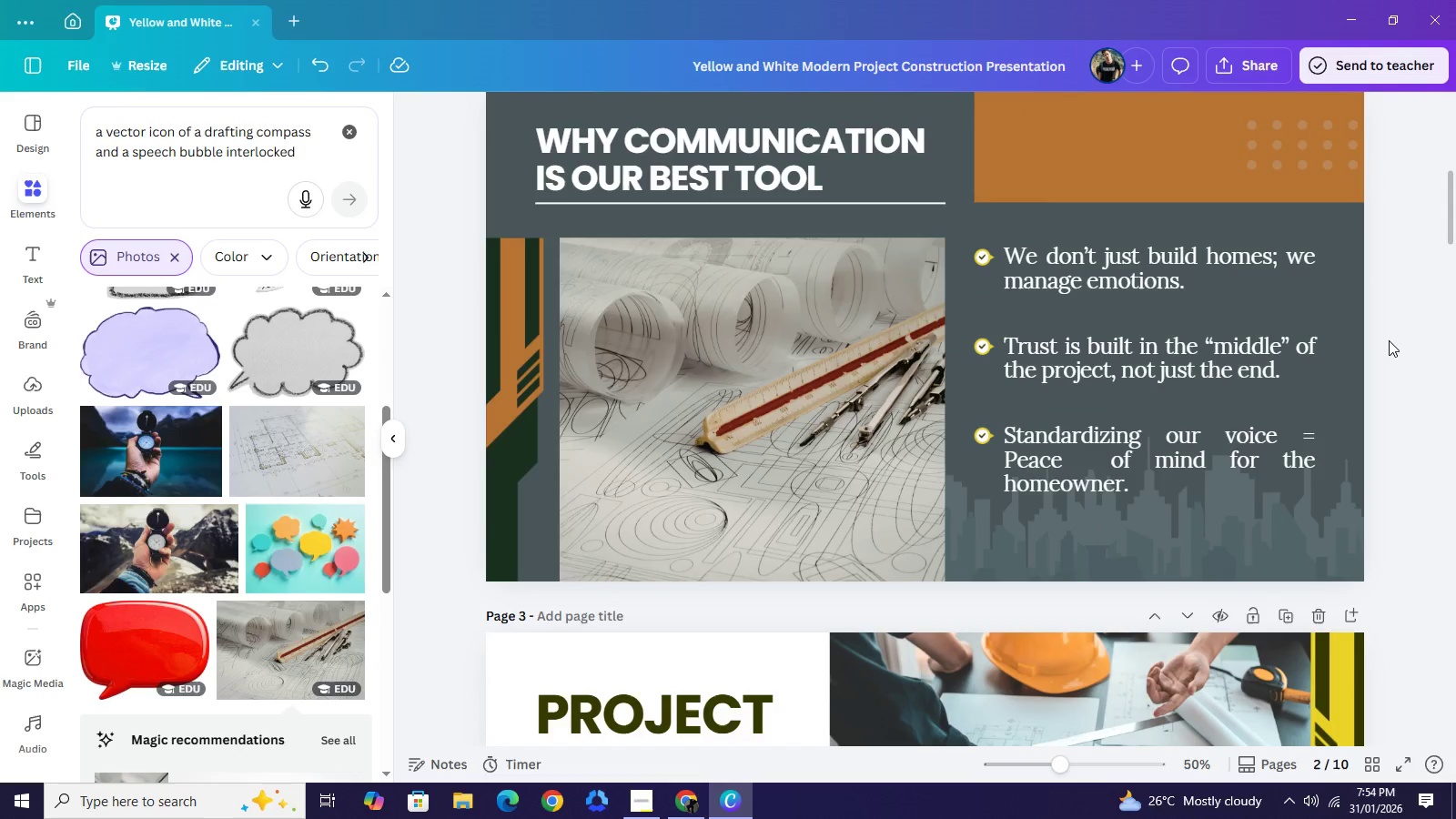 
scroll: coordinate [1346, 371], scroll_direction: down, amount: 6.0
 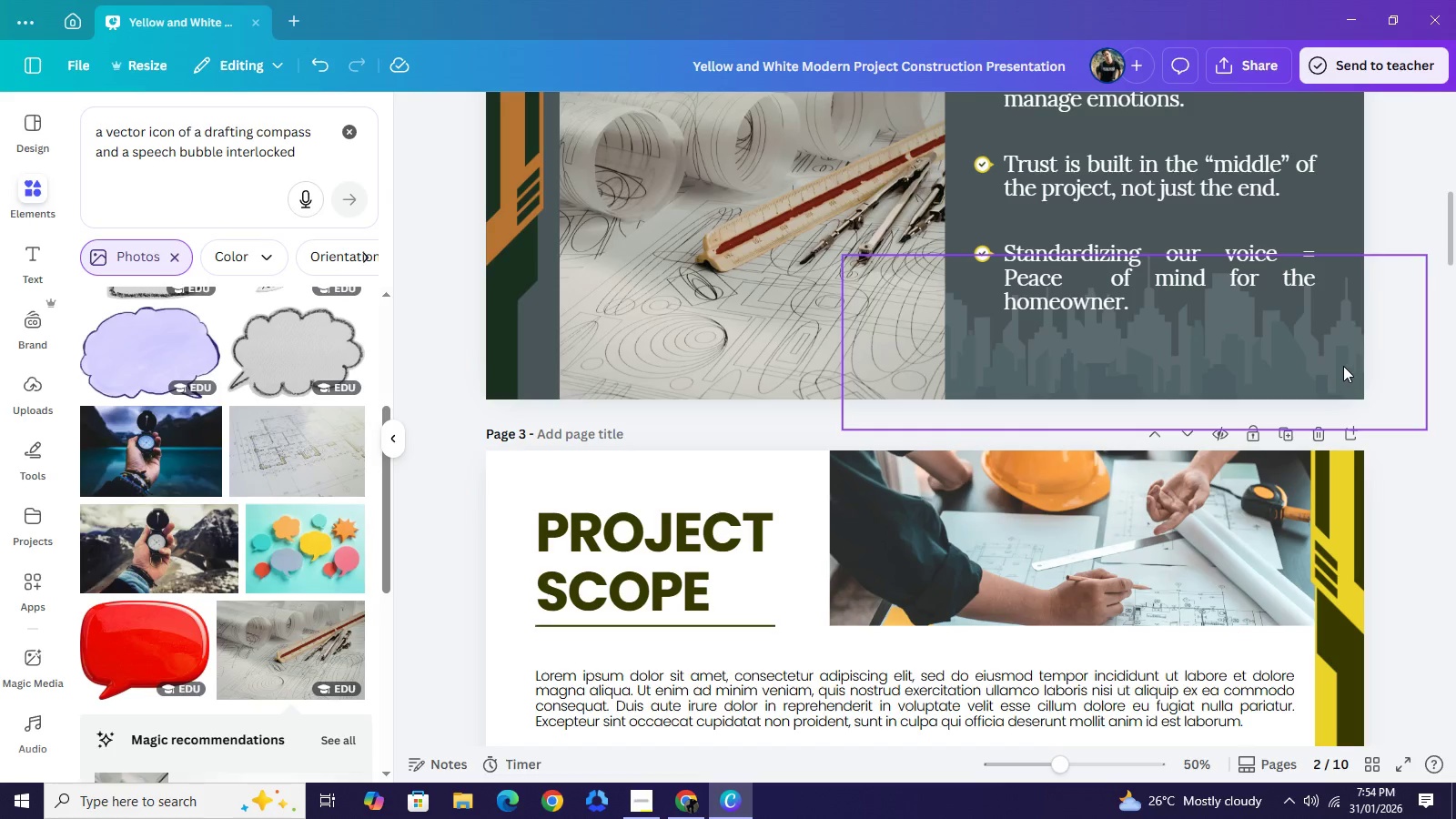 
scroll: coordinate [1150, 443], scroll_direction: up, amount: 3.0
 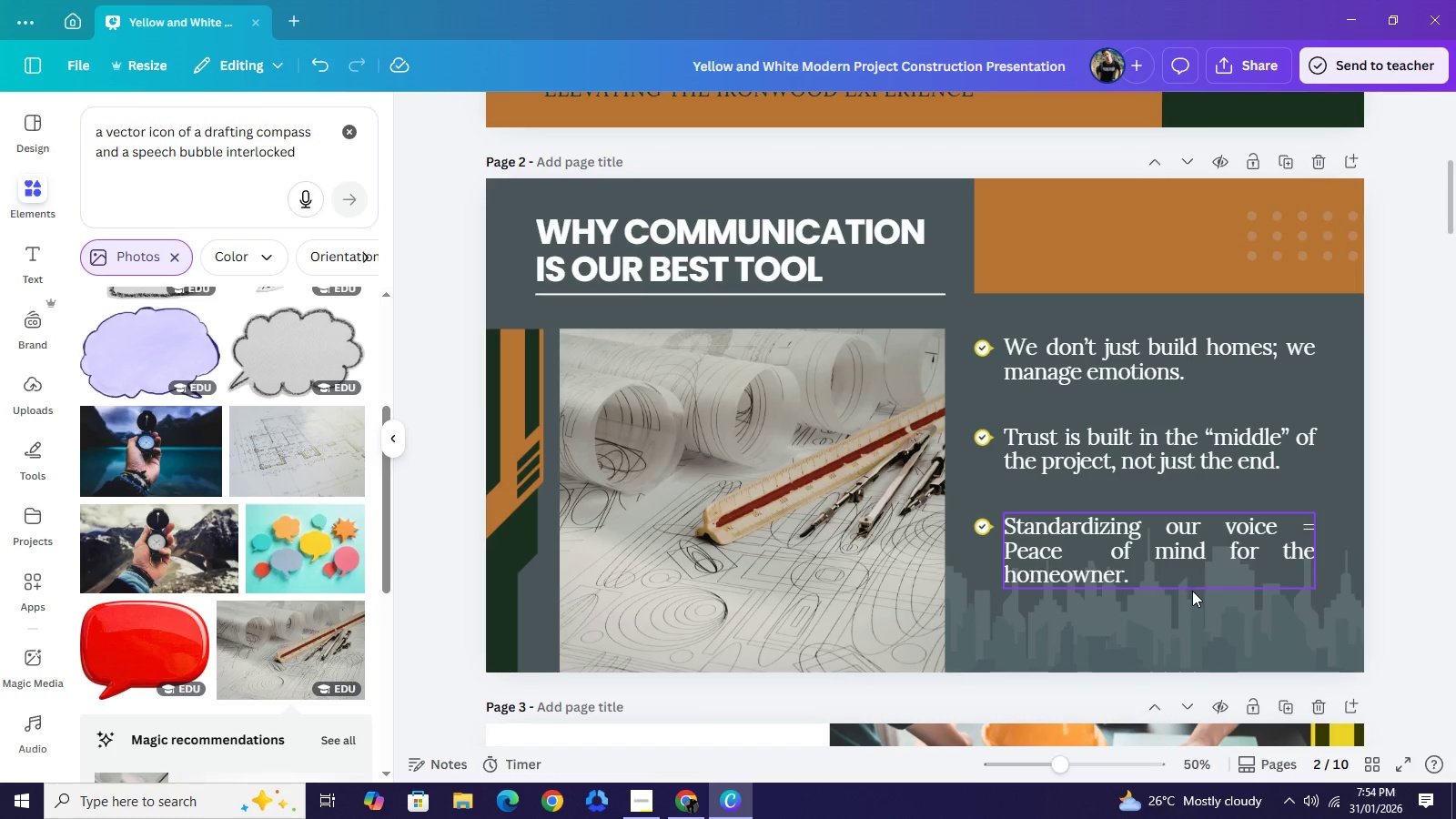 
left_click([1198, 623])
 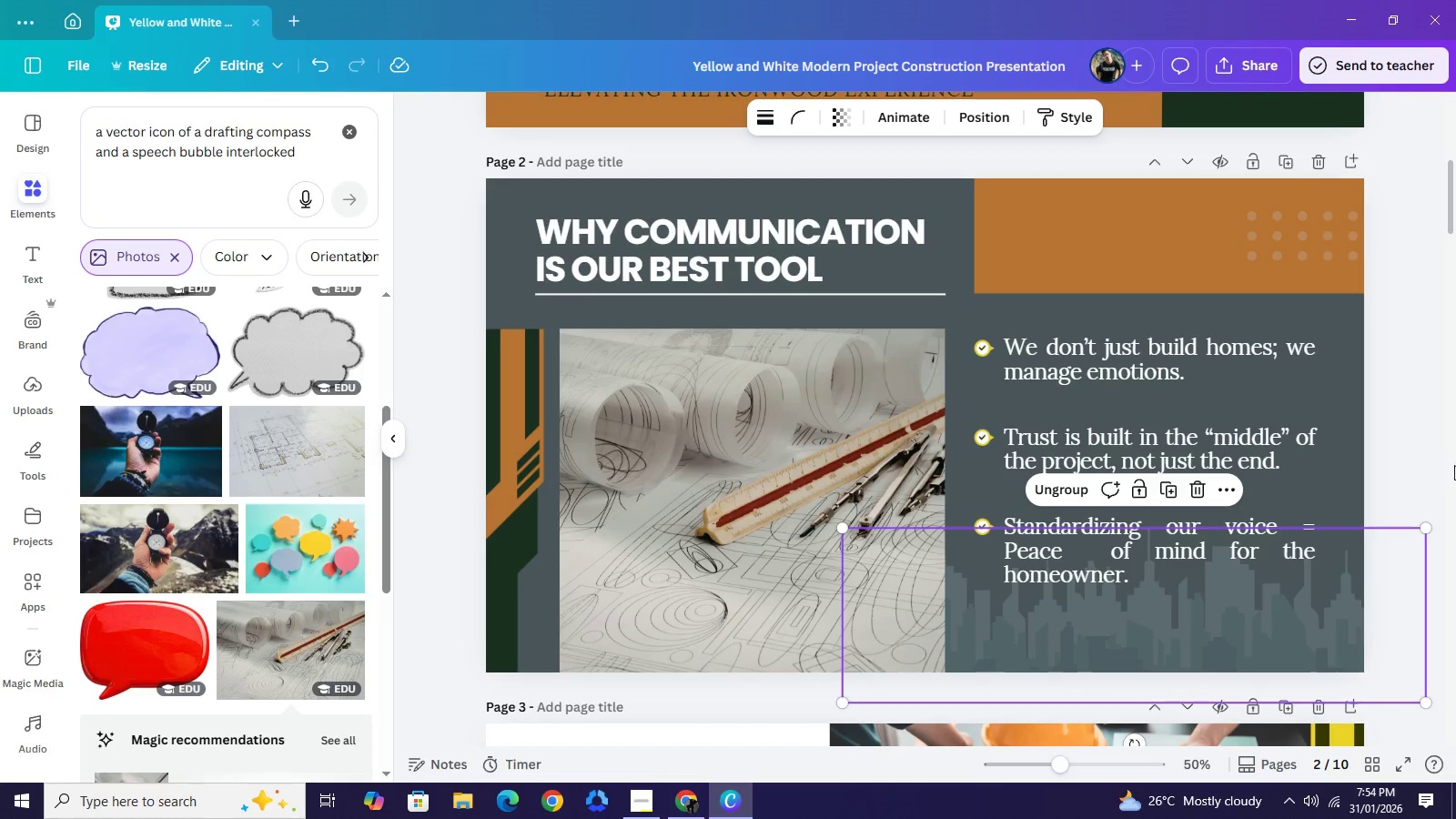 
left_click([1402, 420])
 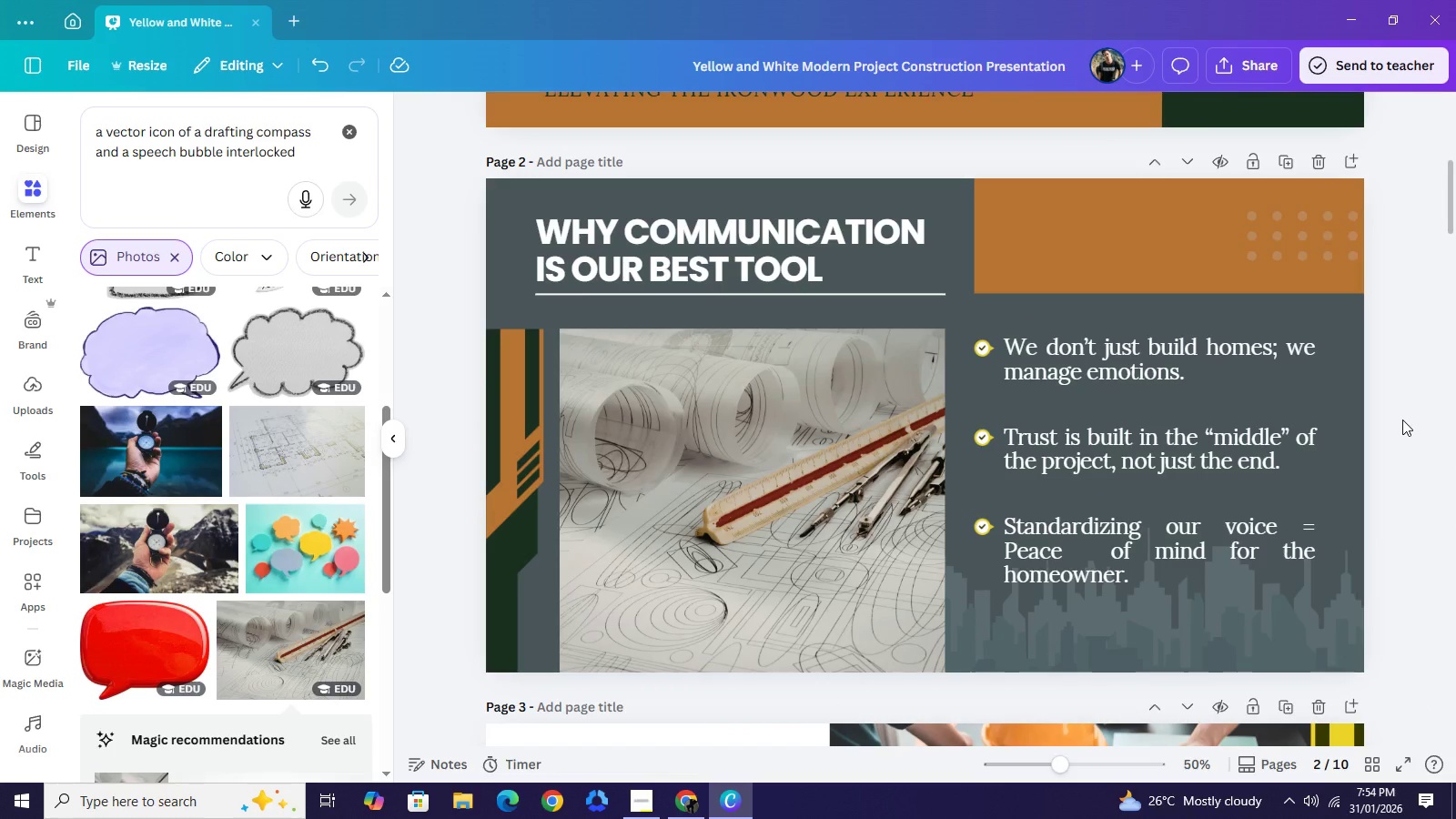 
scroll: coordinate [1402, 420], scroll_direction: up, amount: 3.0
 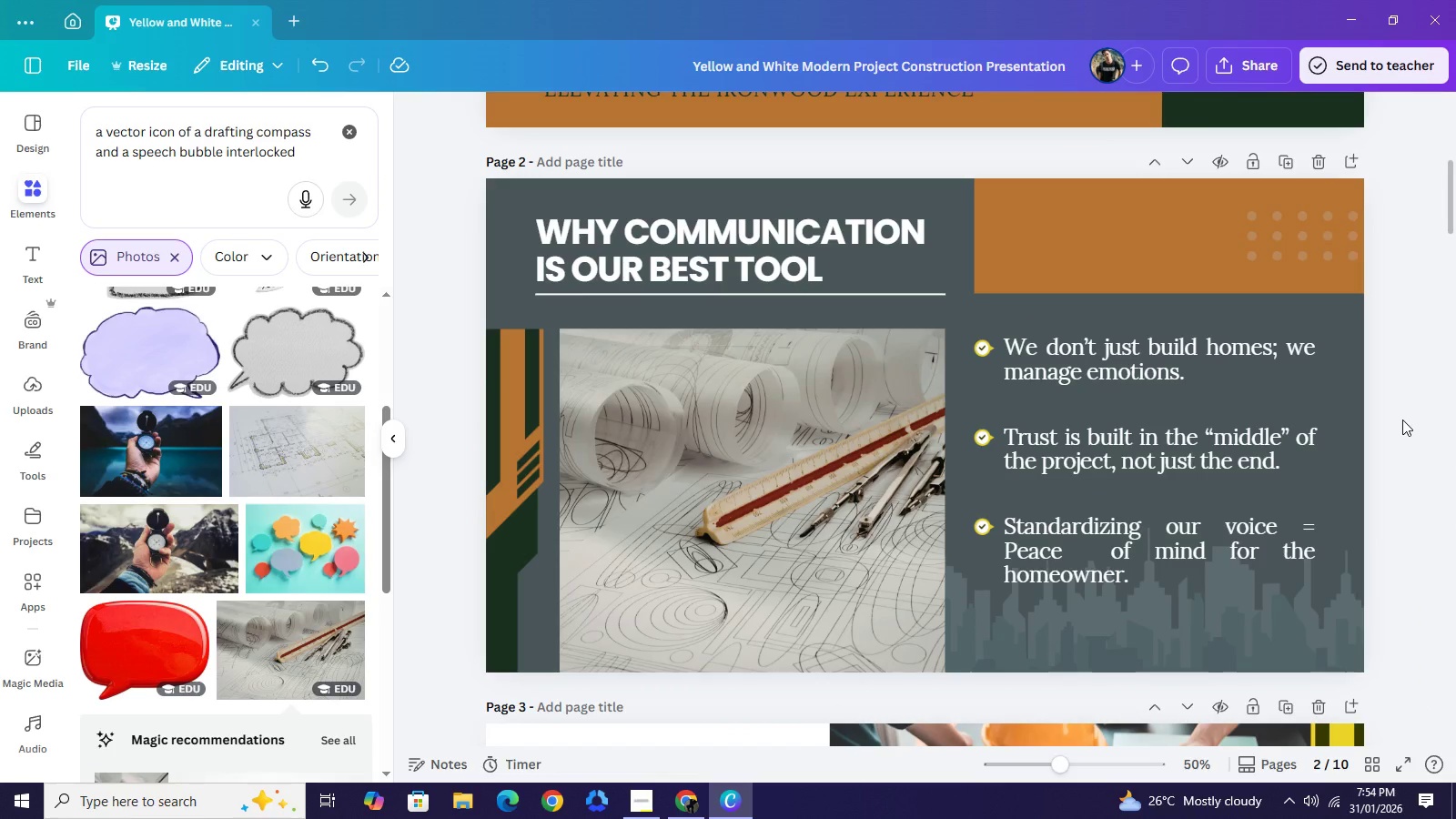 
scroll: coordinate [1245, 448], scroll_direction: down, amount: 7.0
 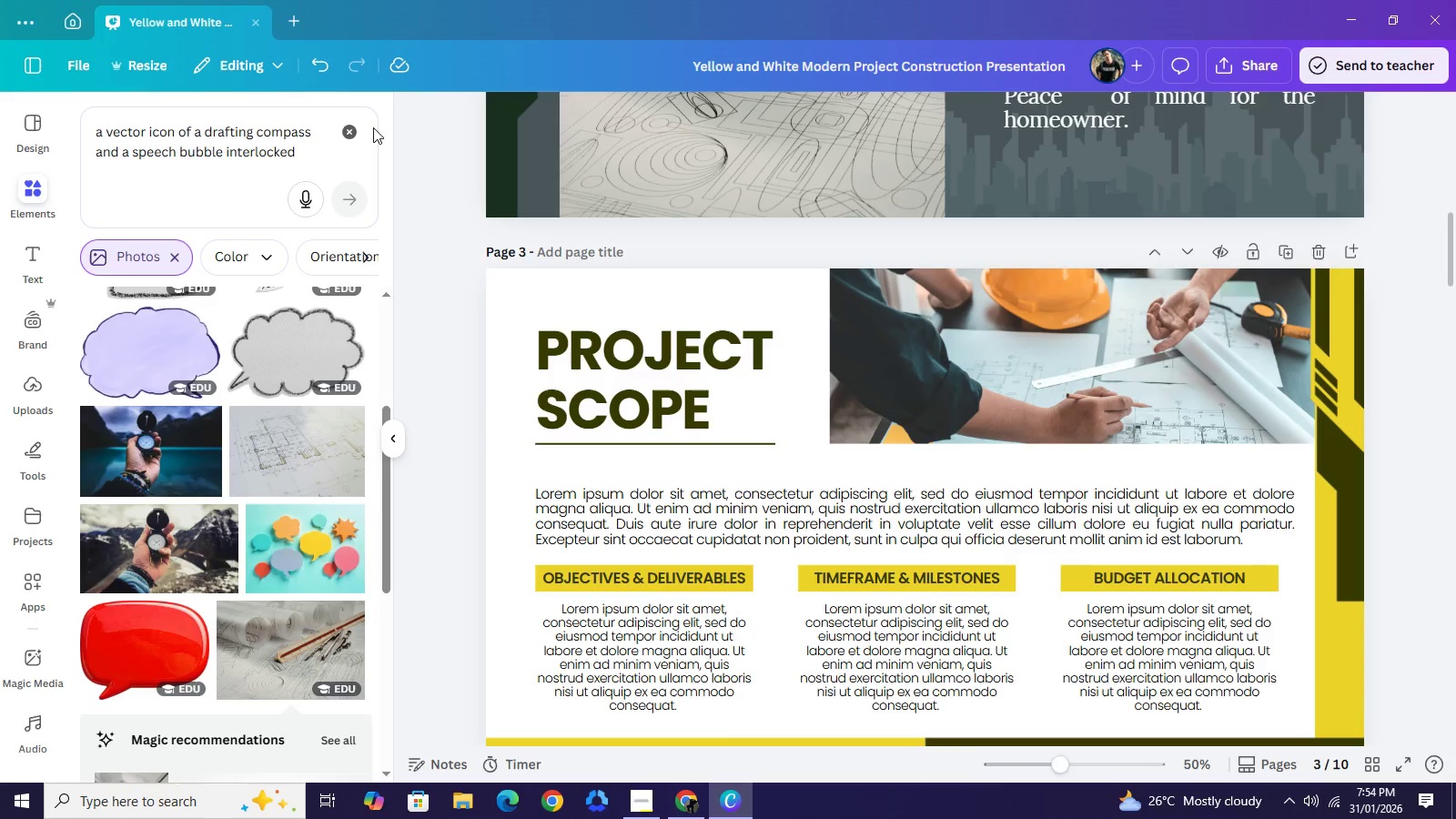 
left_click([351, 134])
 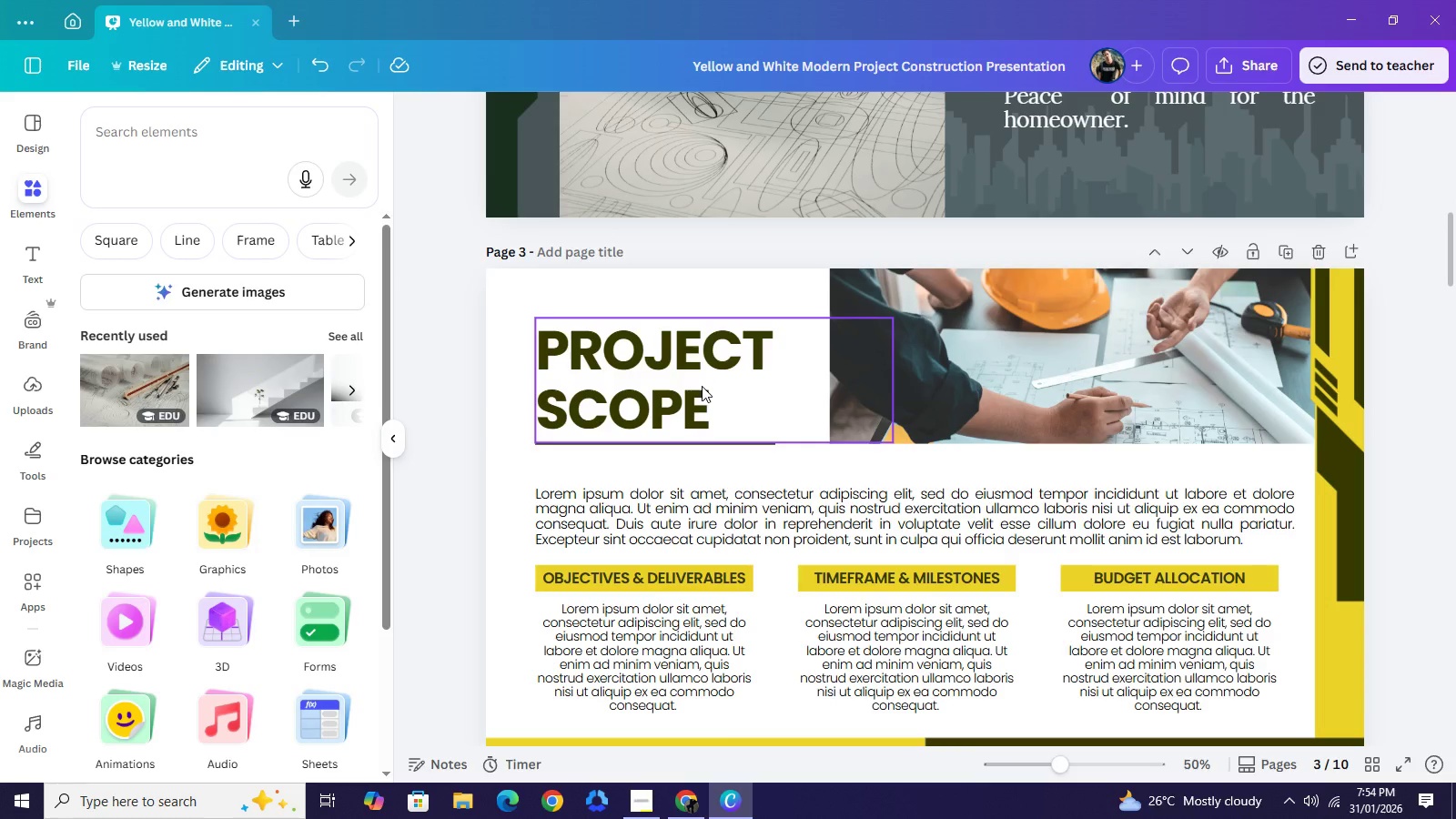 
wait(7.0)
 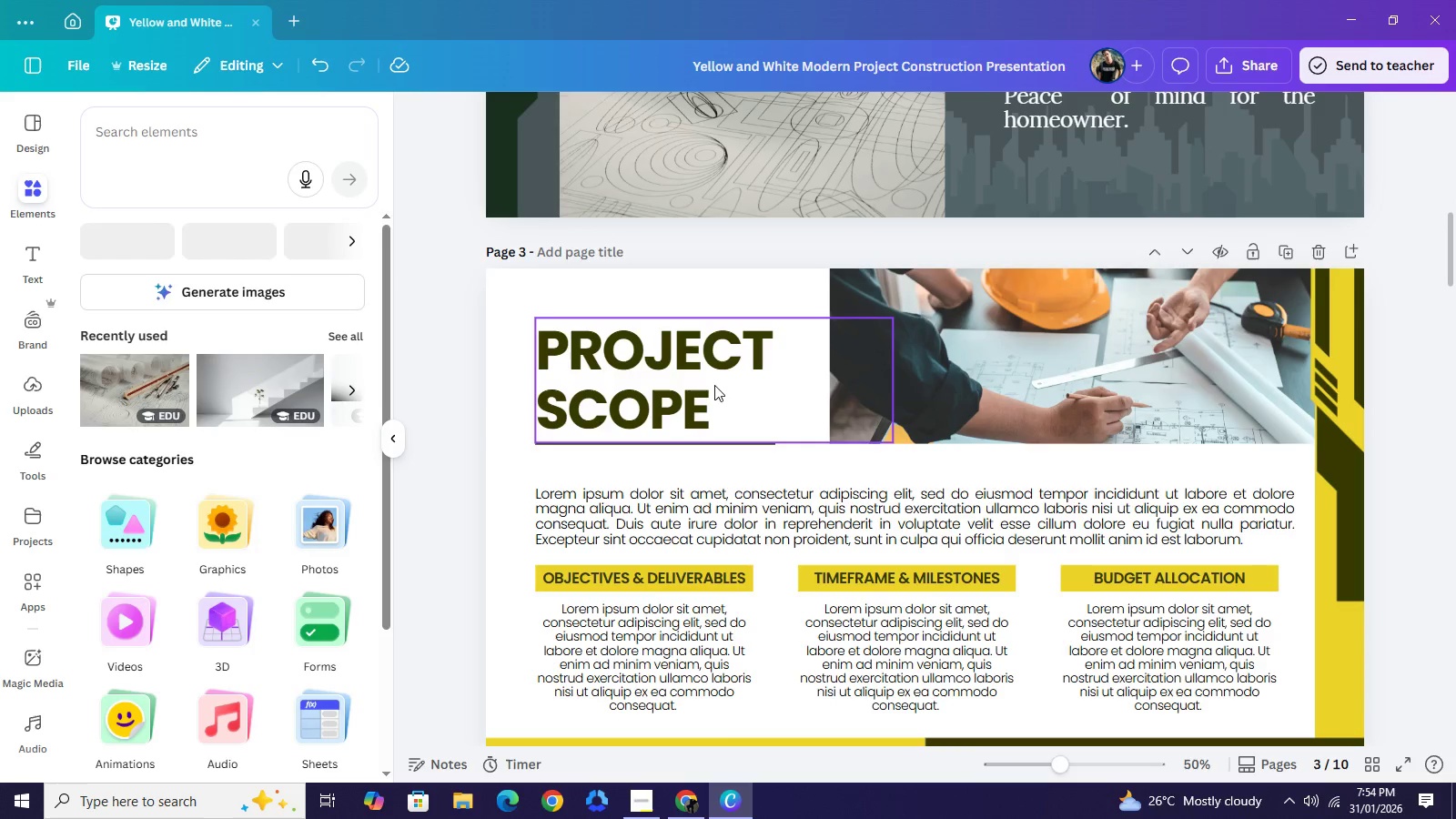 
double_click([702, 386])
 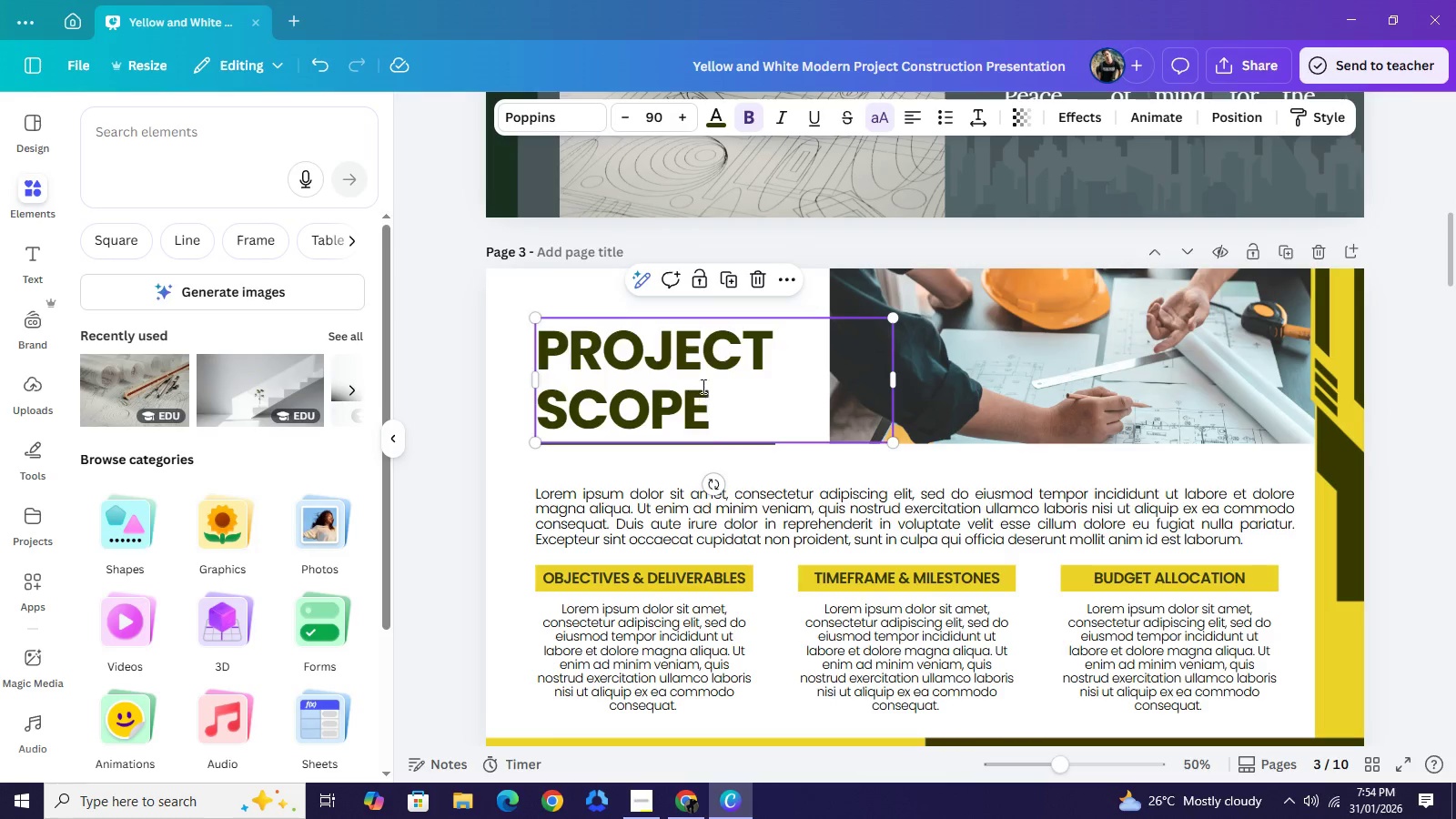 
type(mapping the ci)
key(Backspace)
type(lient experience)
 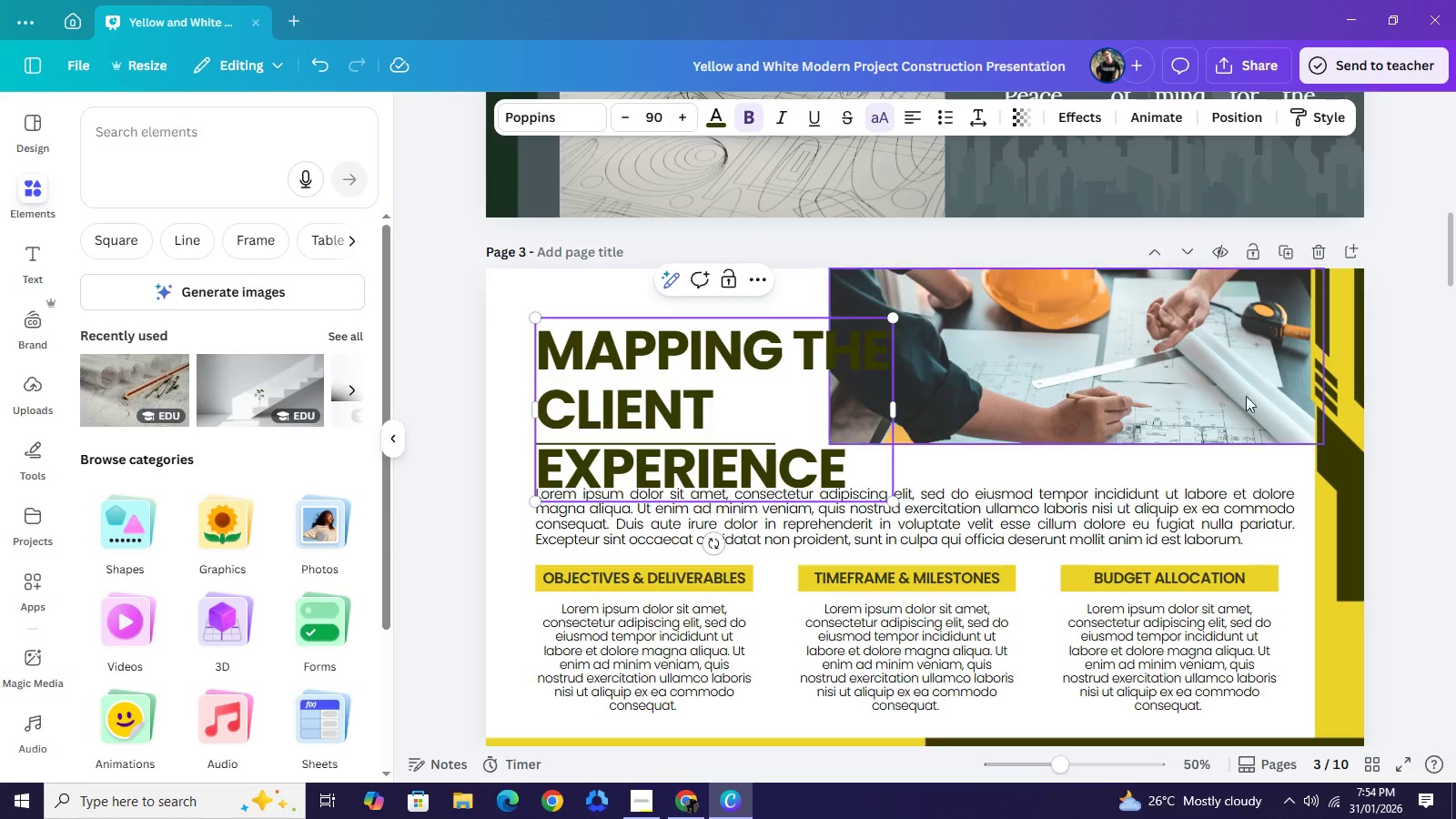 
left_click([1442, 348])
 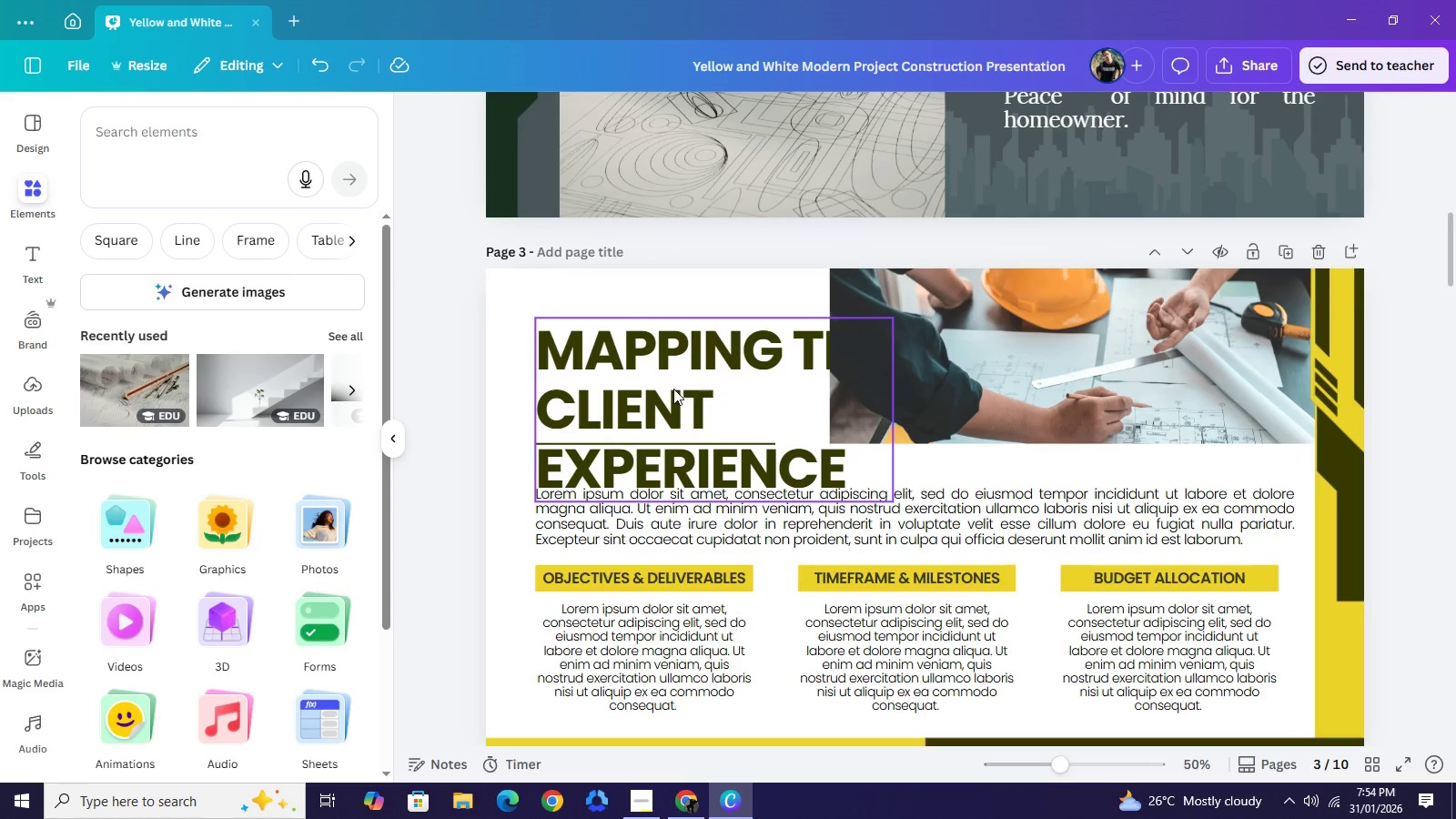 
left_click([673, 389])
 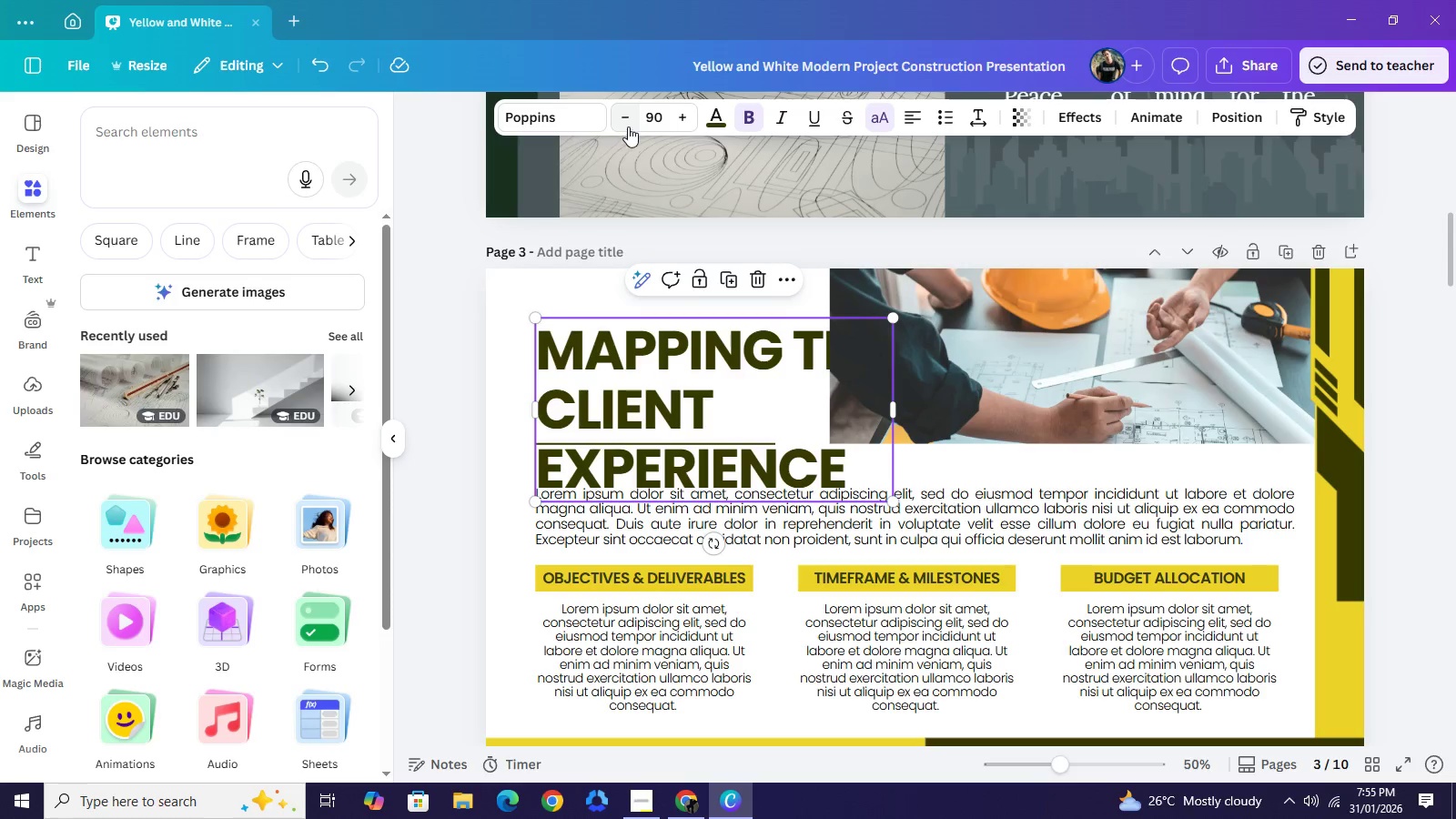 
double_click([626, 124])
 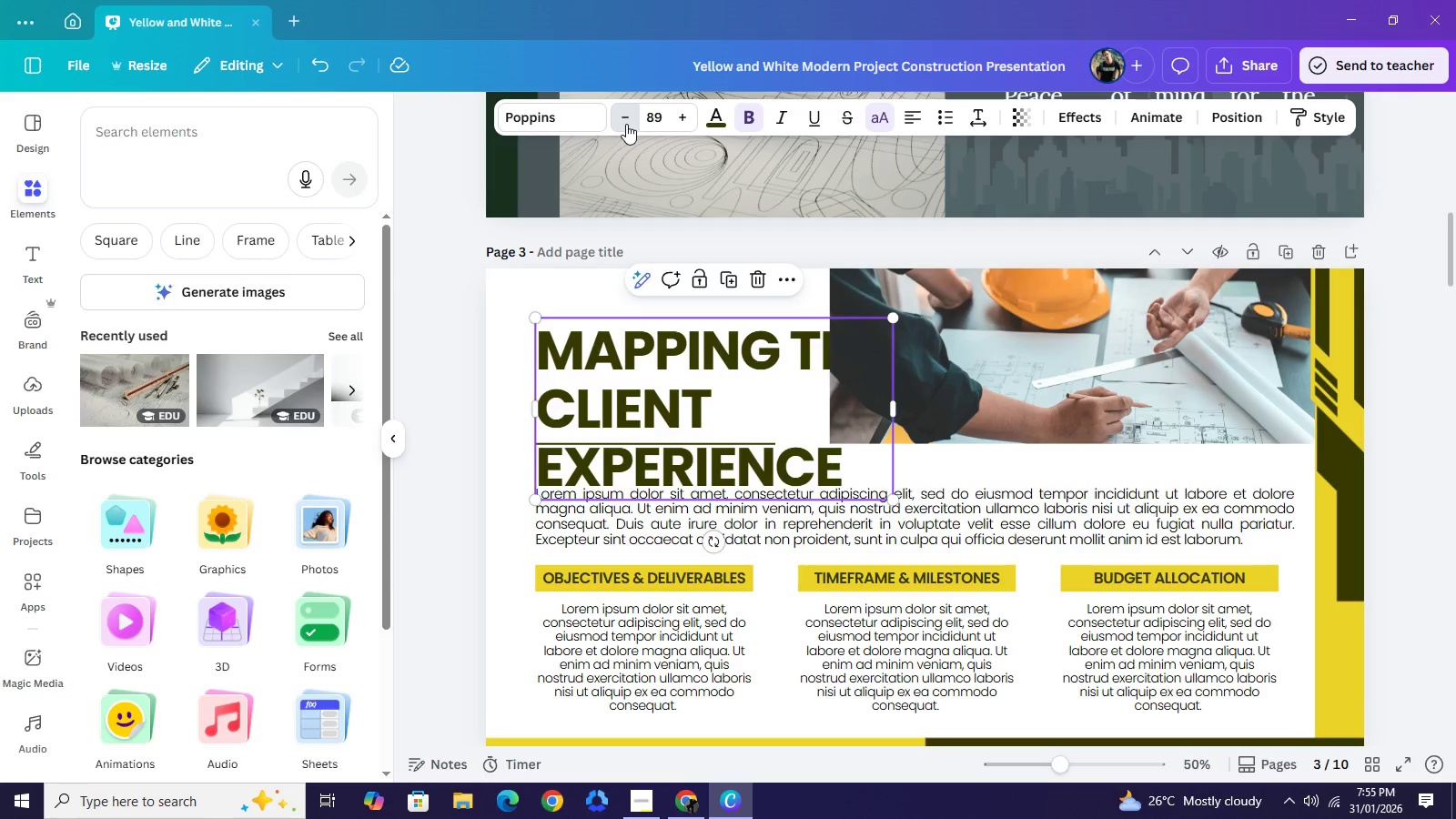 
triple_click([626, 124])
 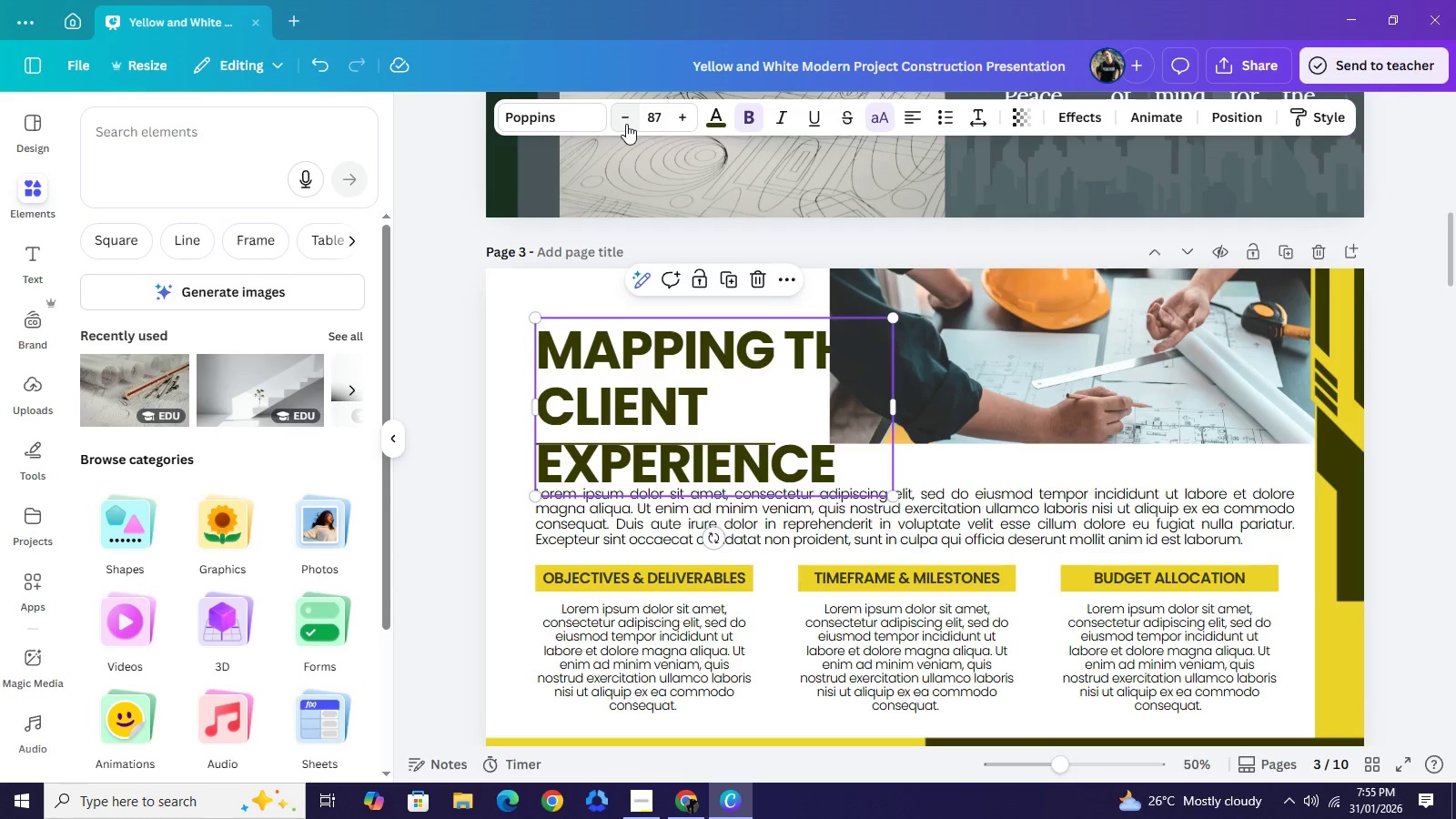 
triple_click([626, 124])
 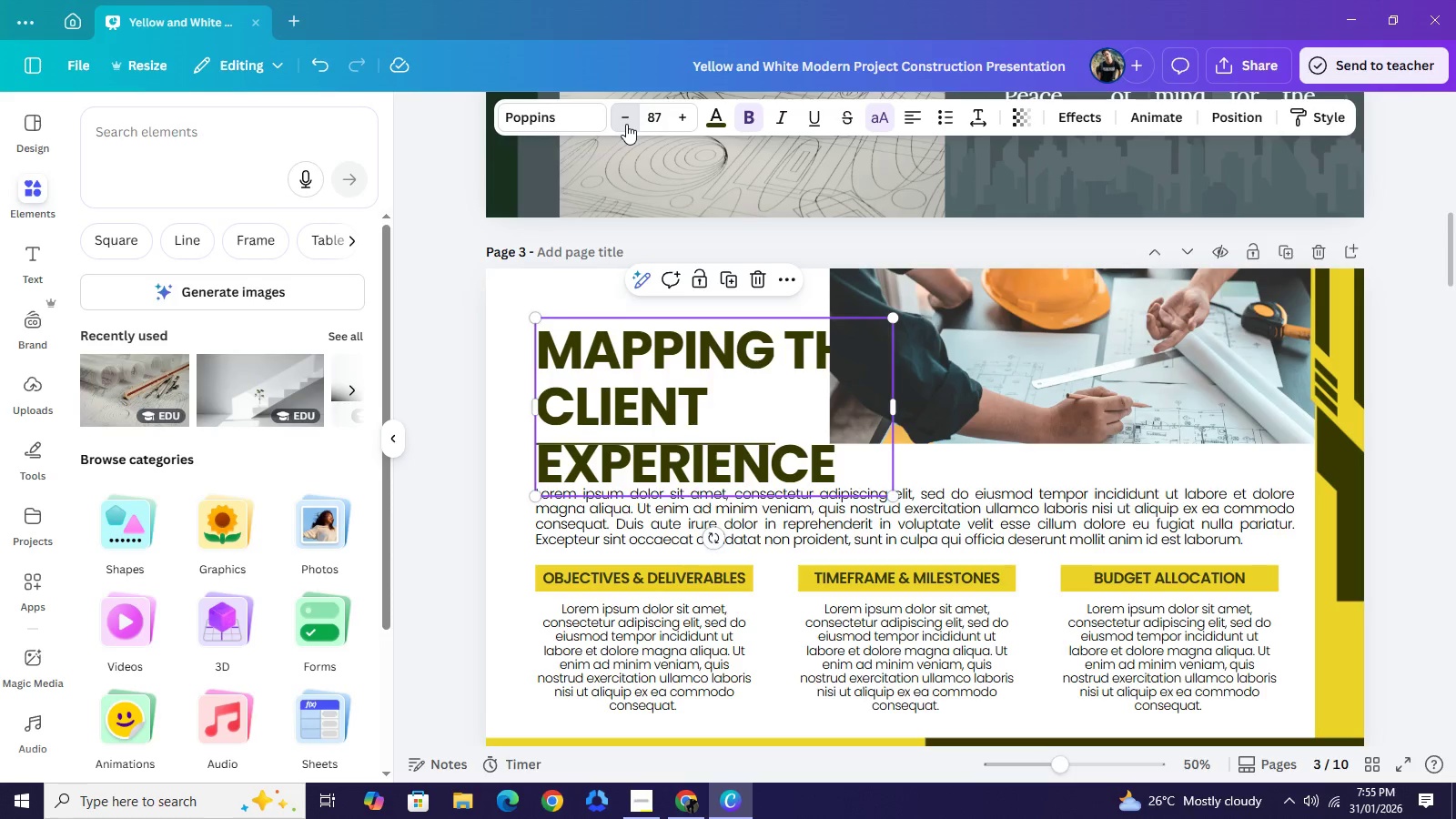 
triple_click([626, 124])
 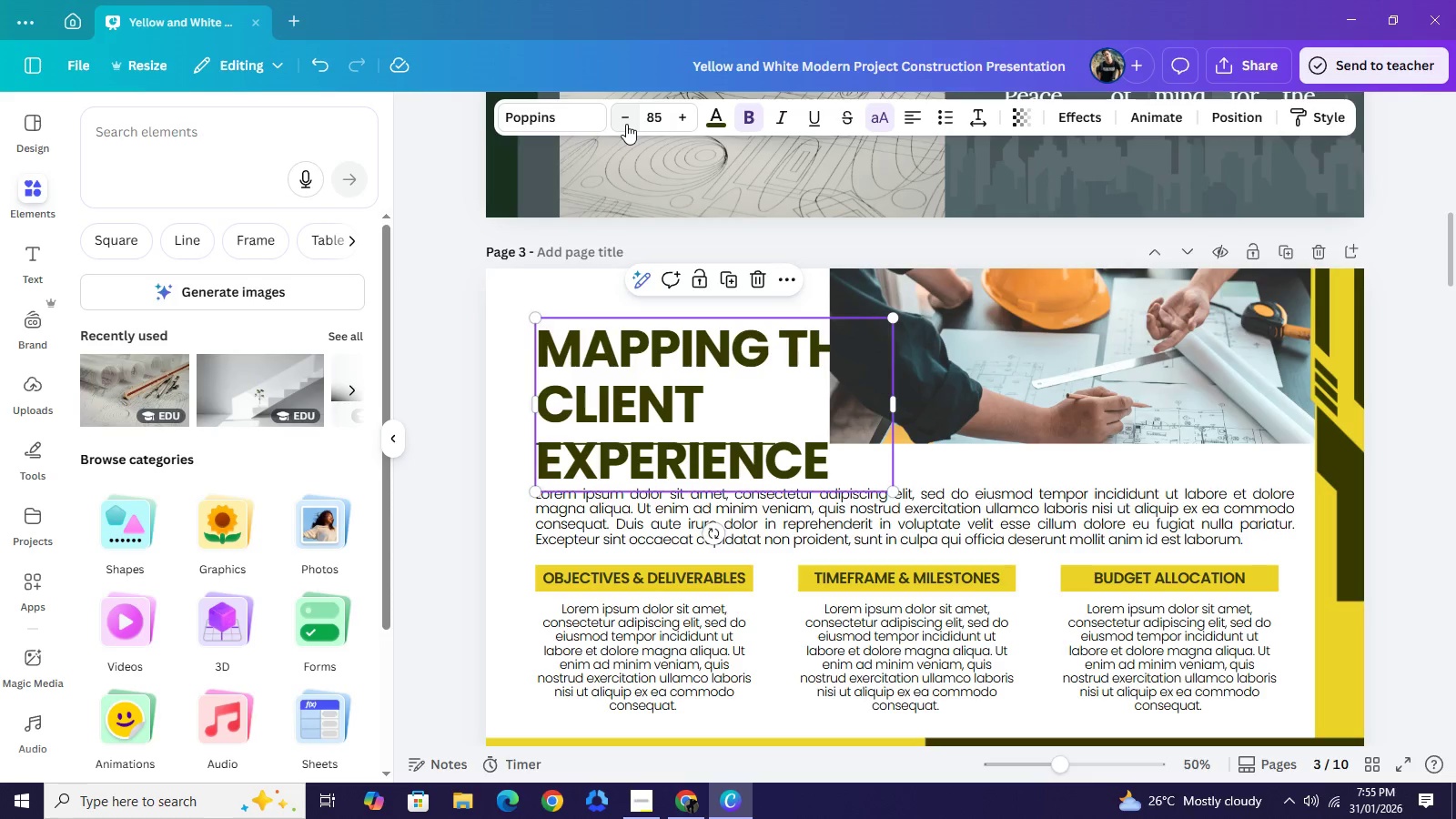 
triple_click([626, 124])
 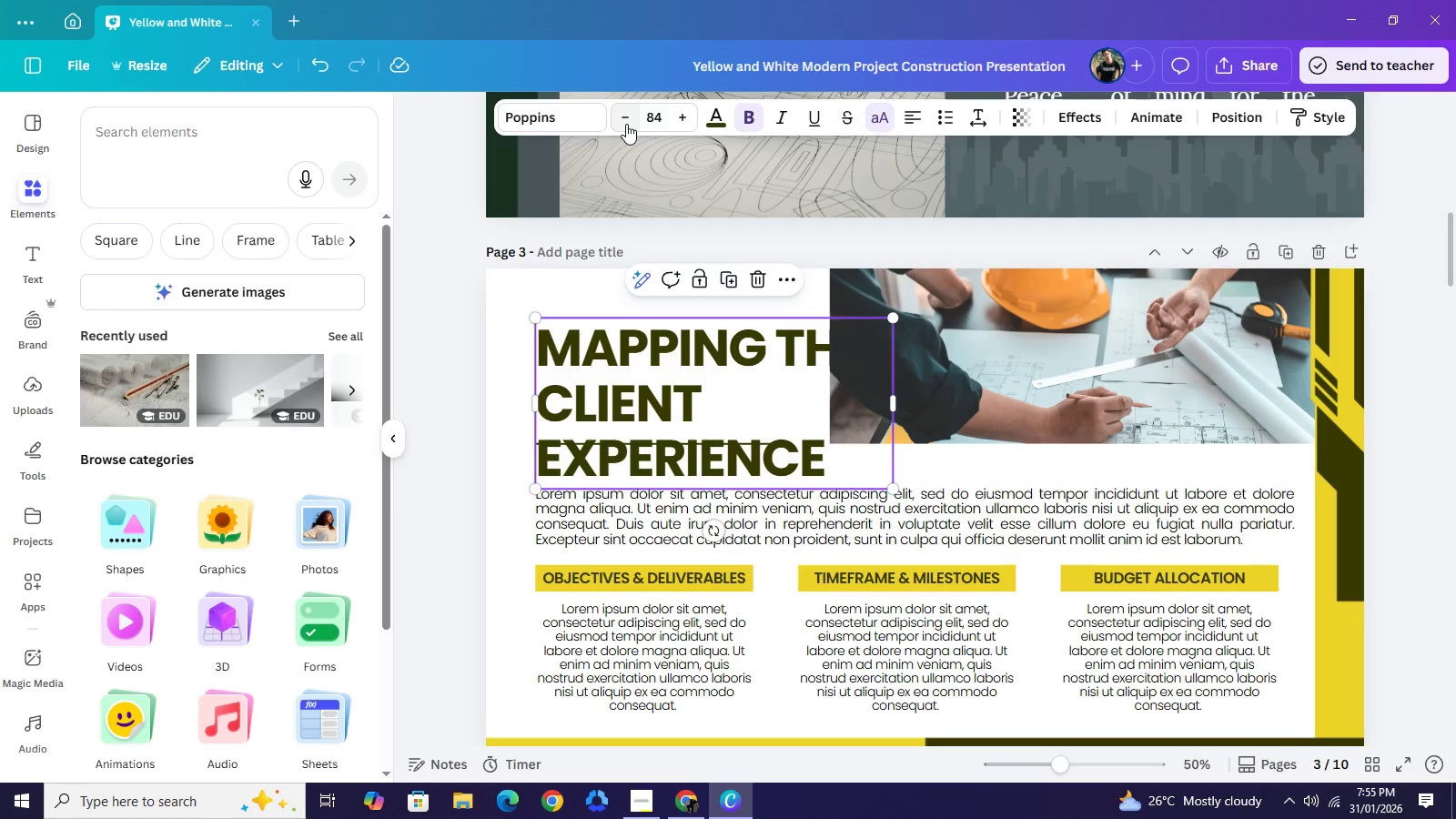 
triple_click([626, 124])
 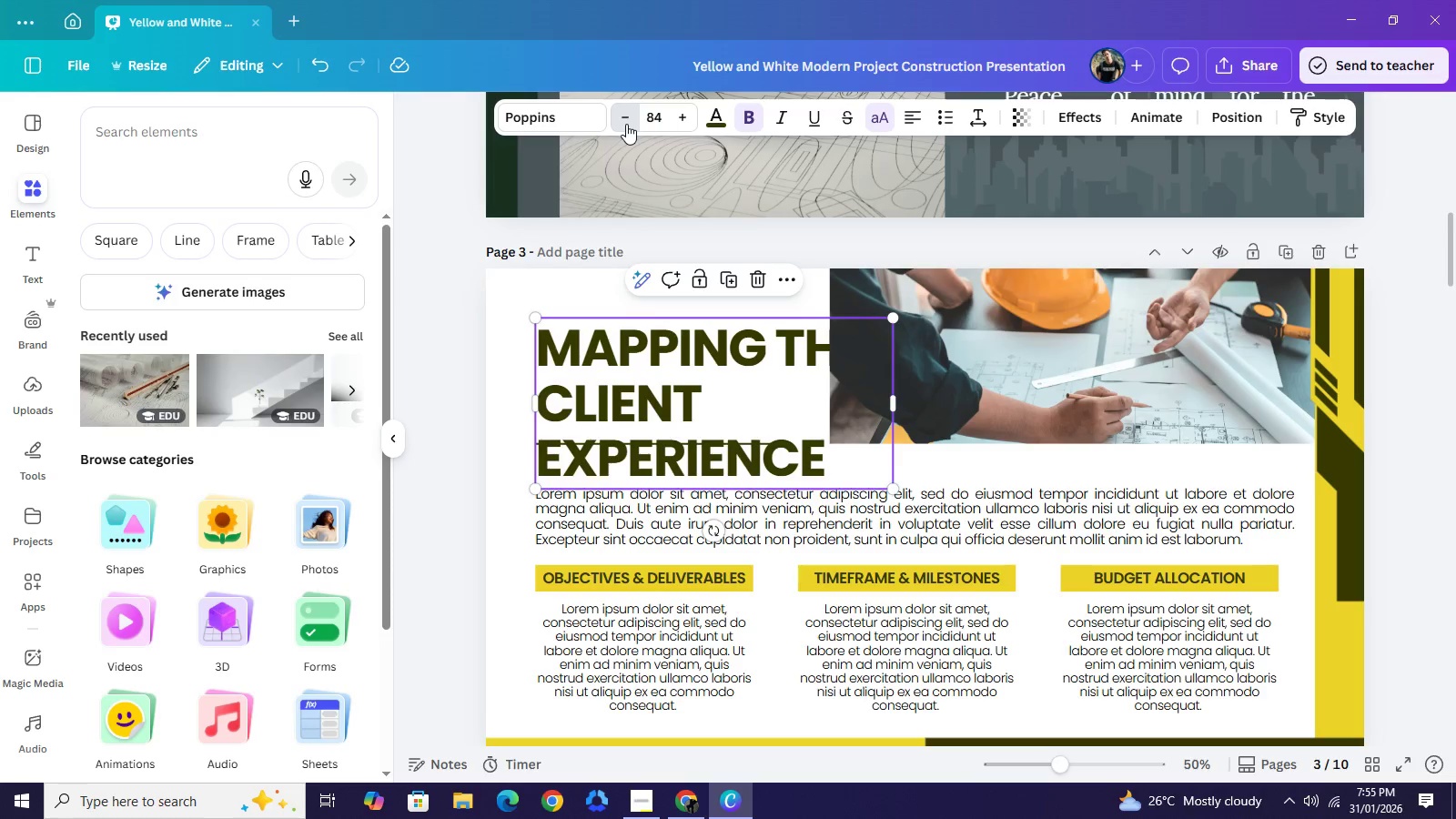 
triple_click([626, 124])
 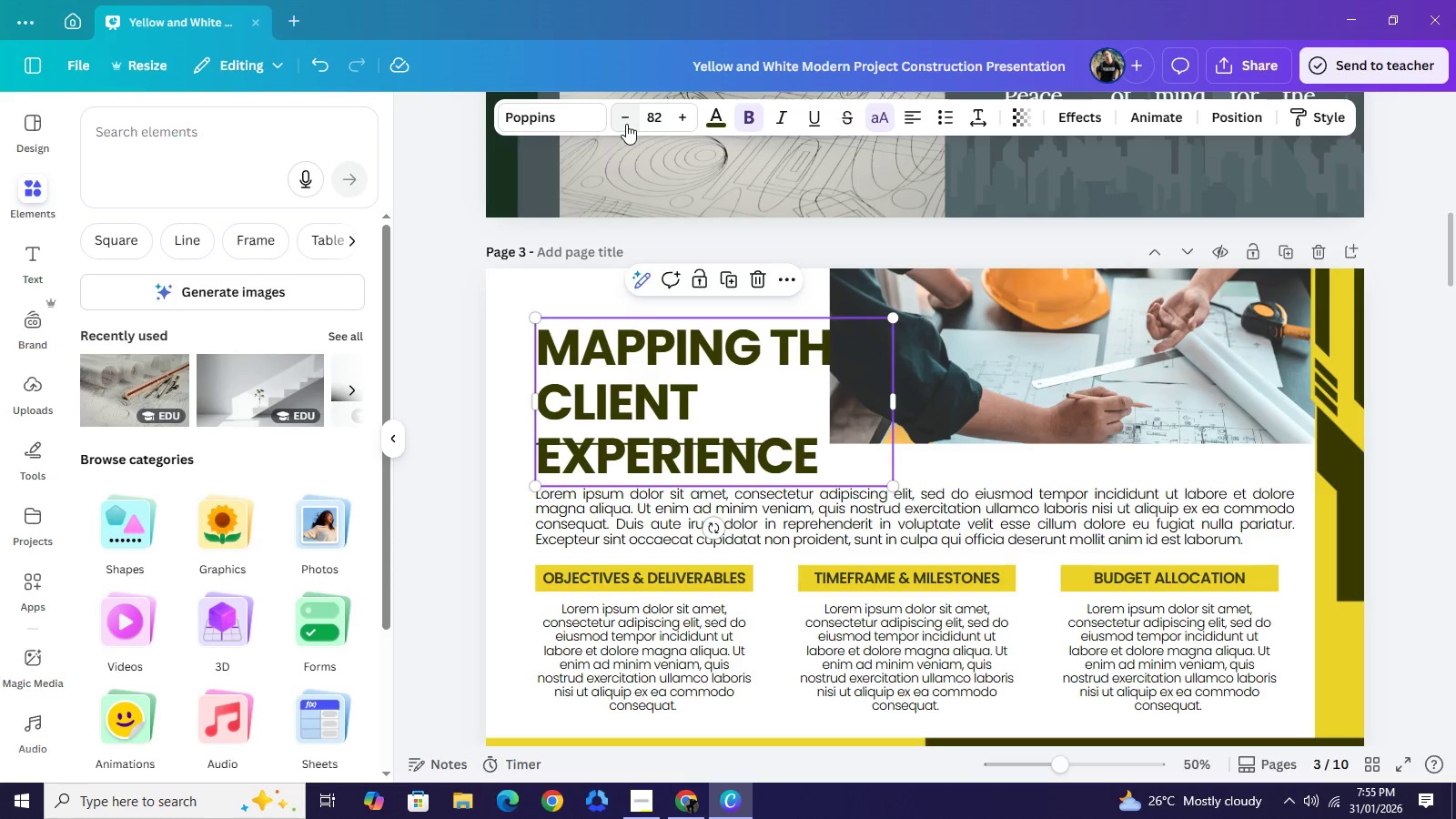 
triple_click([626, 124])
 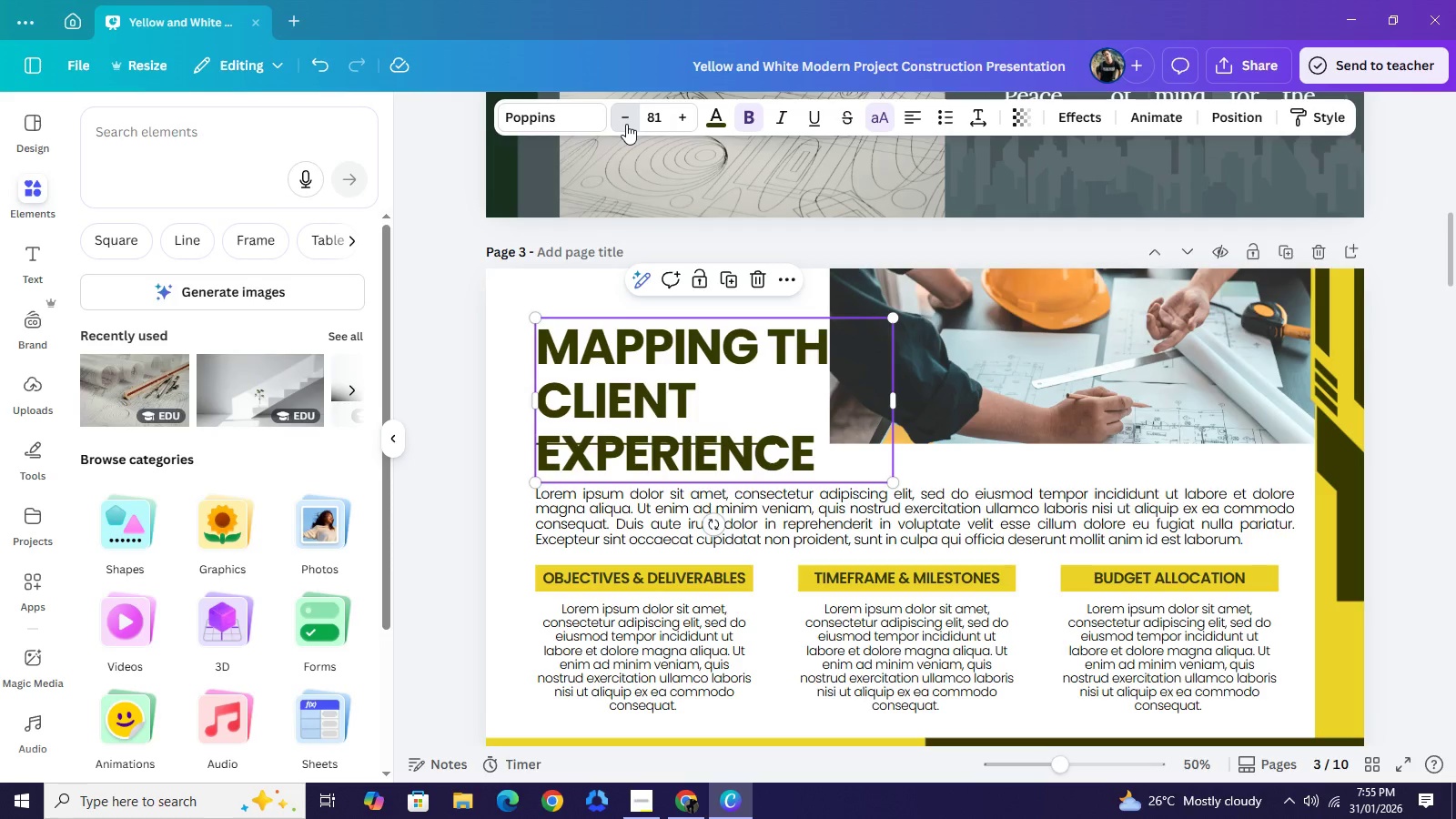 
triple_click([626, 124])
 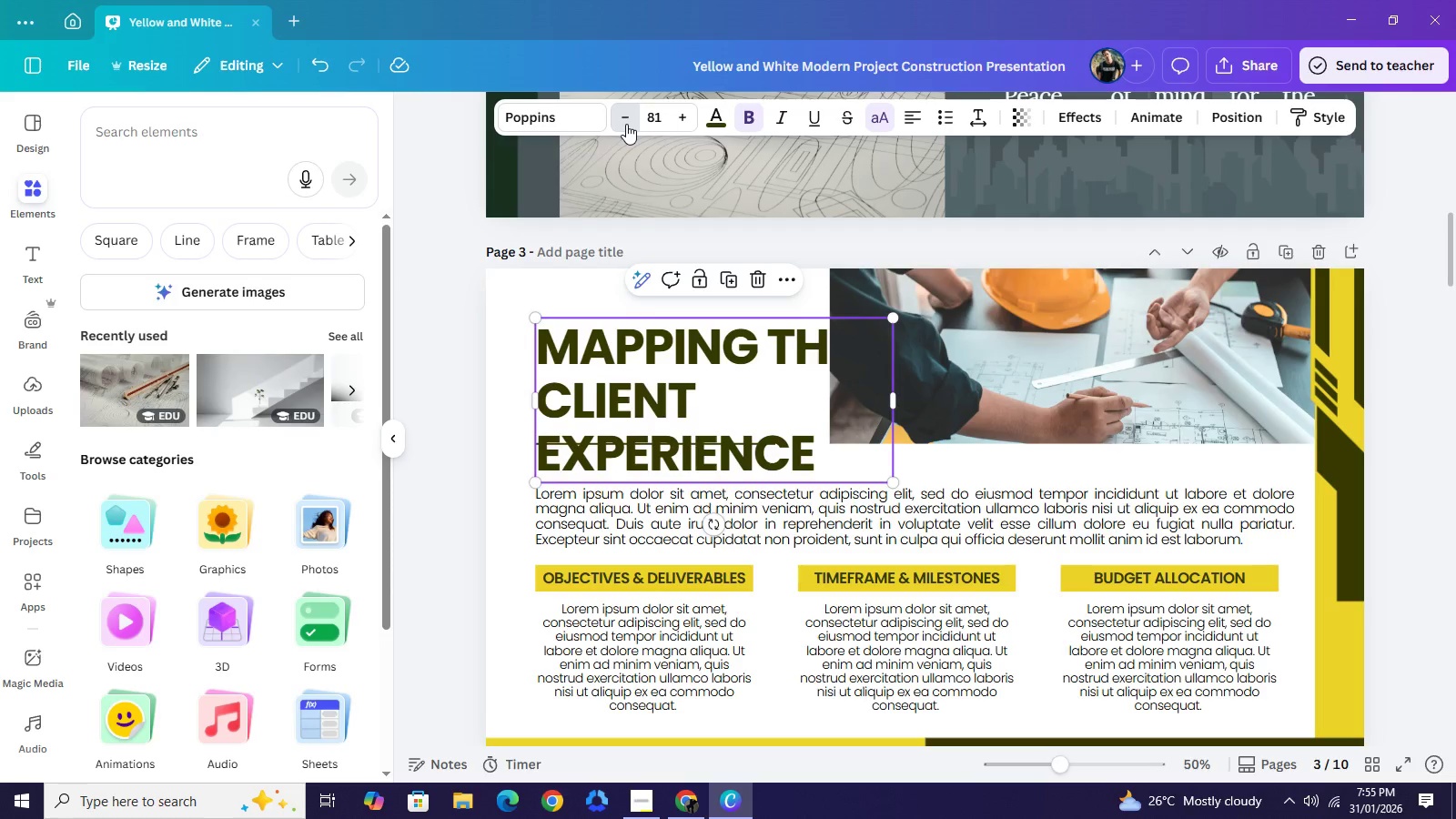 
triple_click([626, 124])
 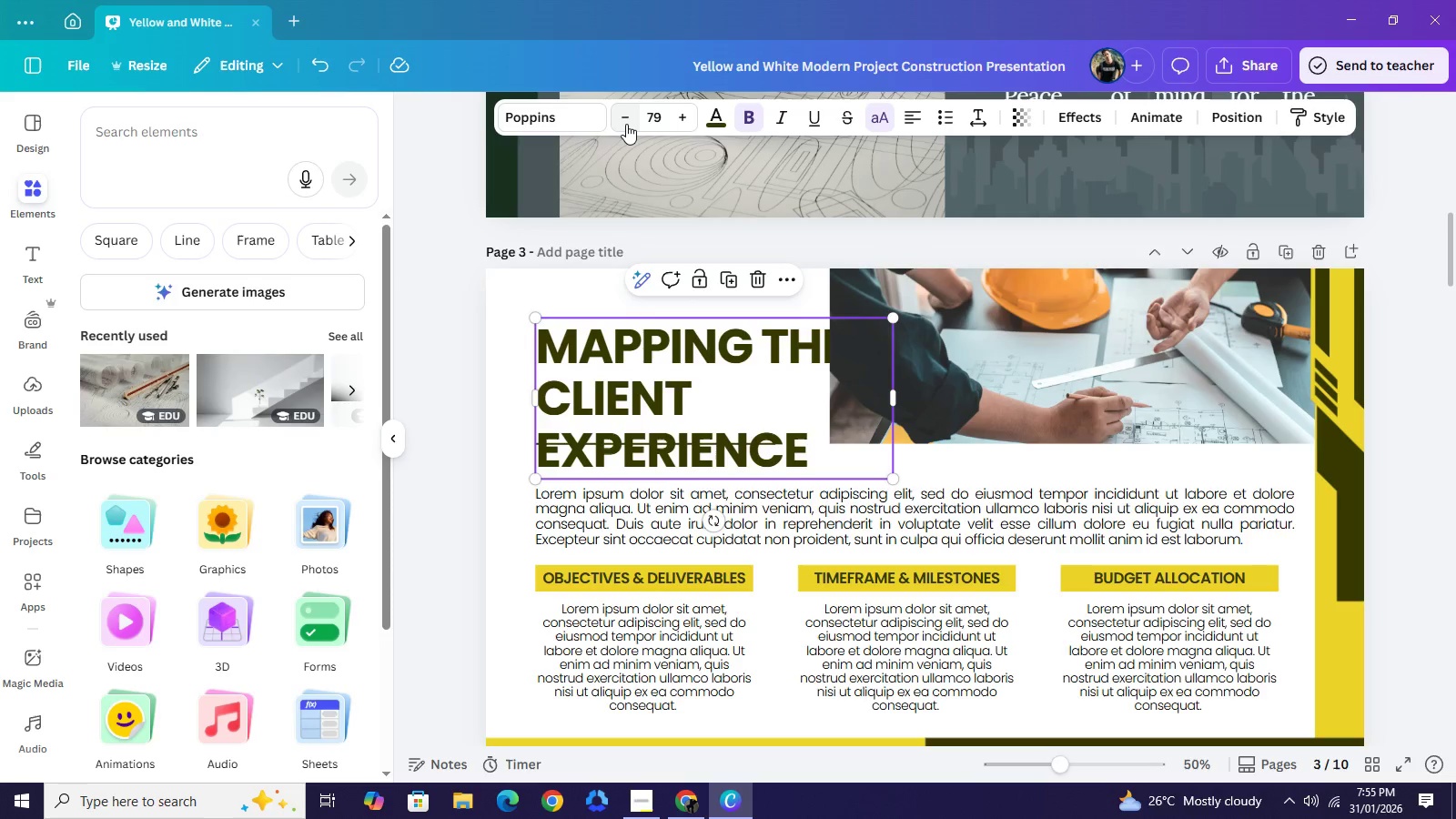 
triple_click([626, 124])
 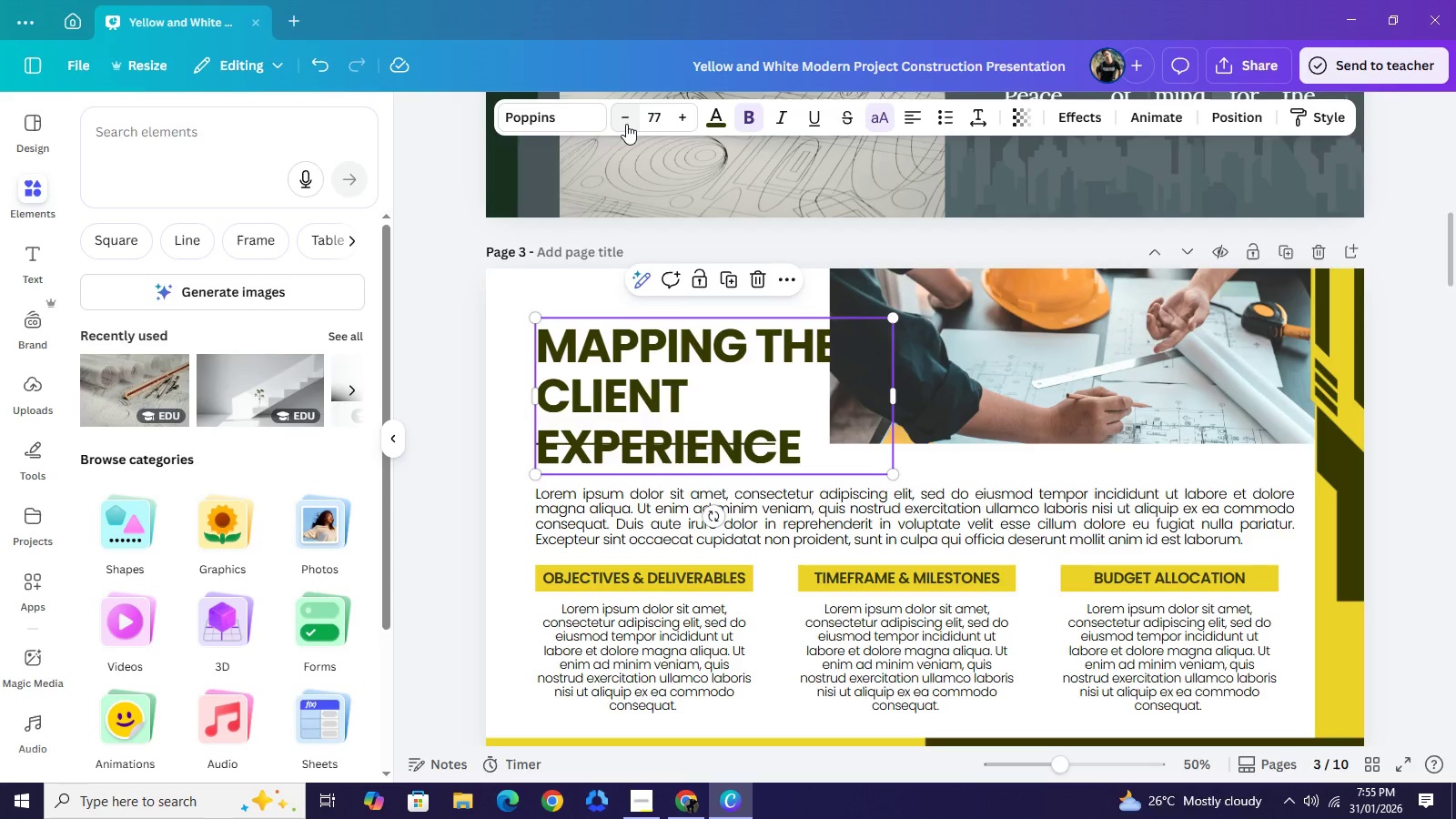 
triple_click([626, 124])
 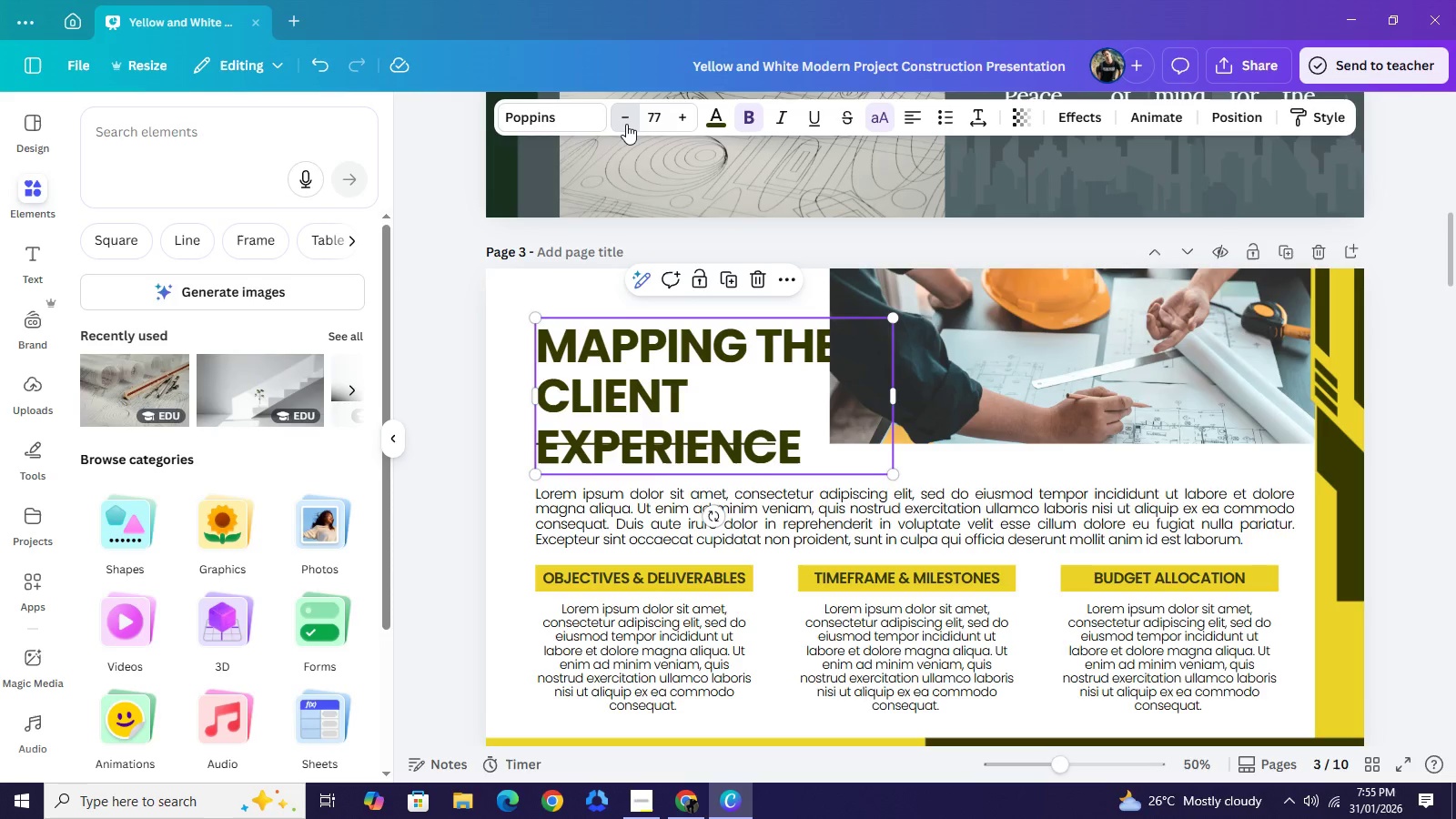 
triple_click([626, 124])
 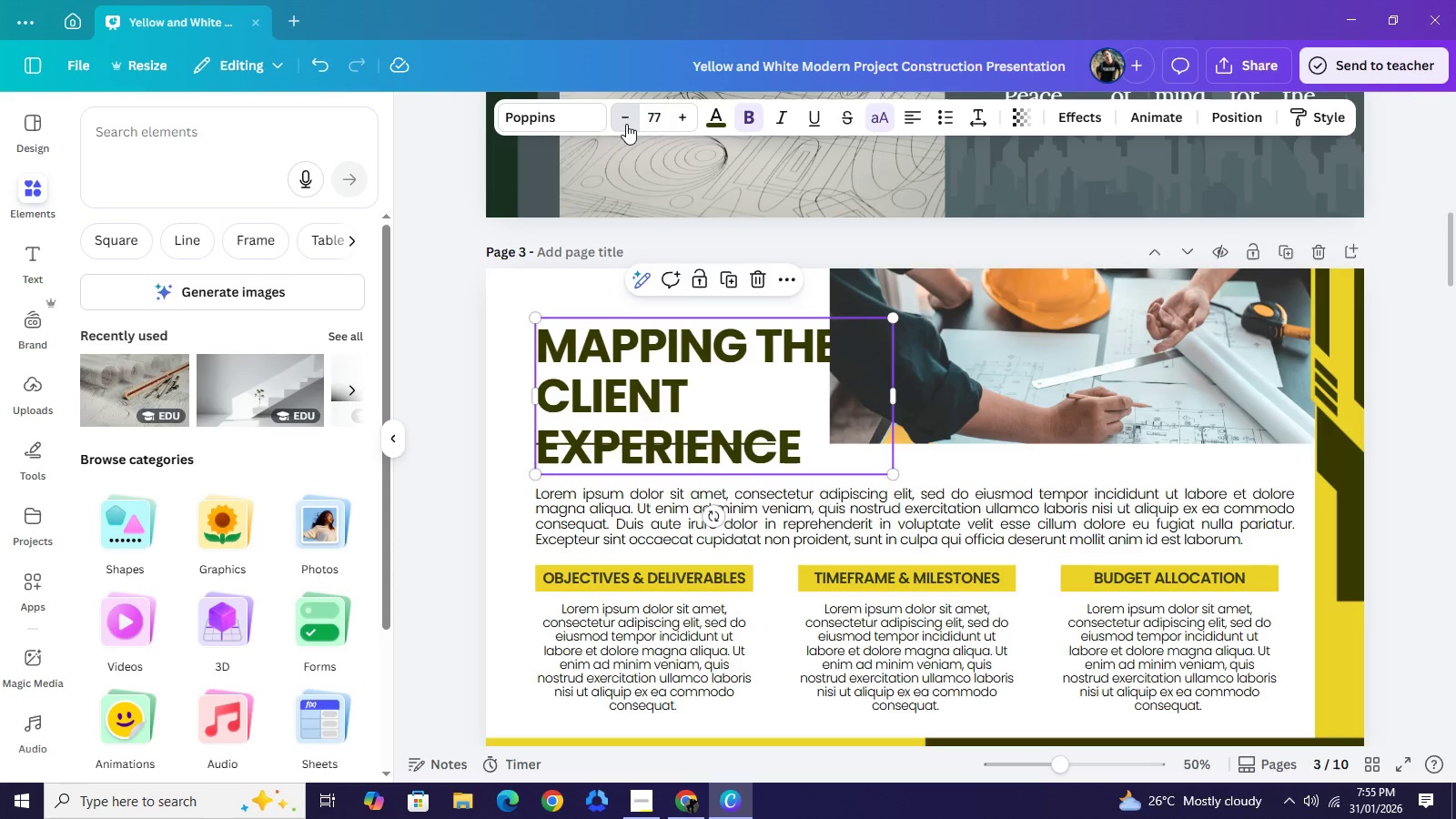 
triple_click([626, 124])
 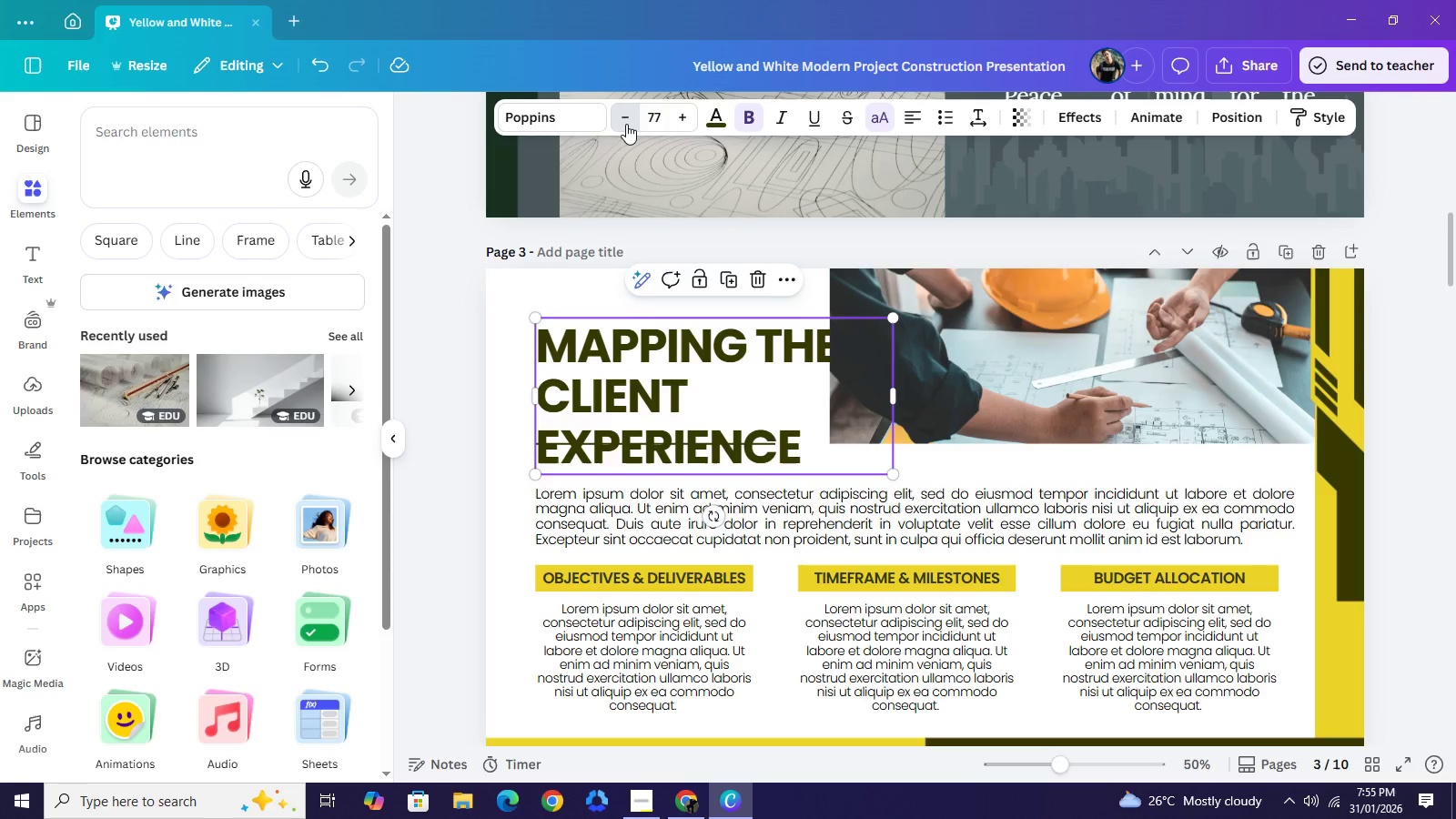 
triple_click([626, 124])
 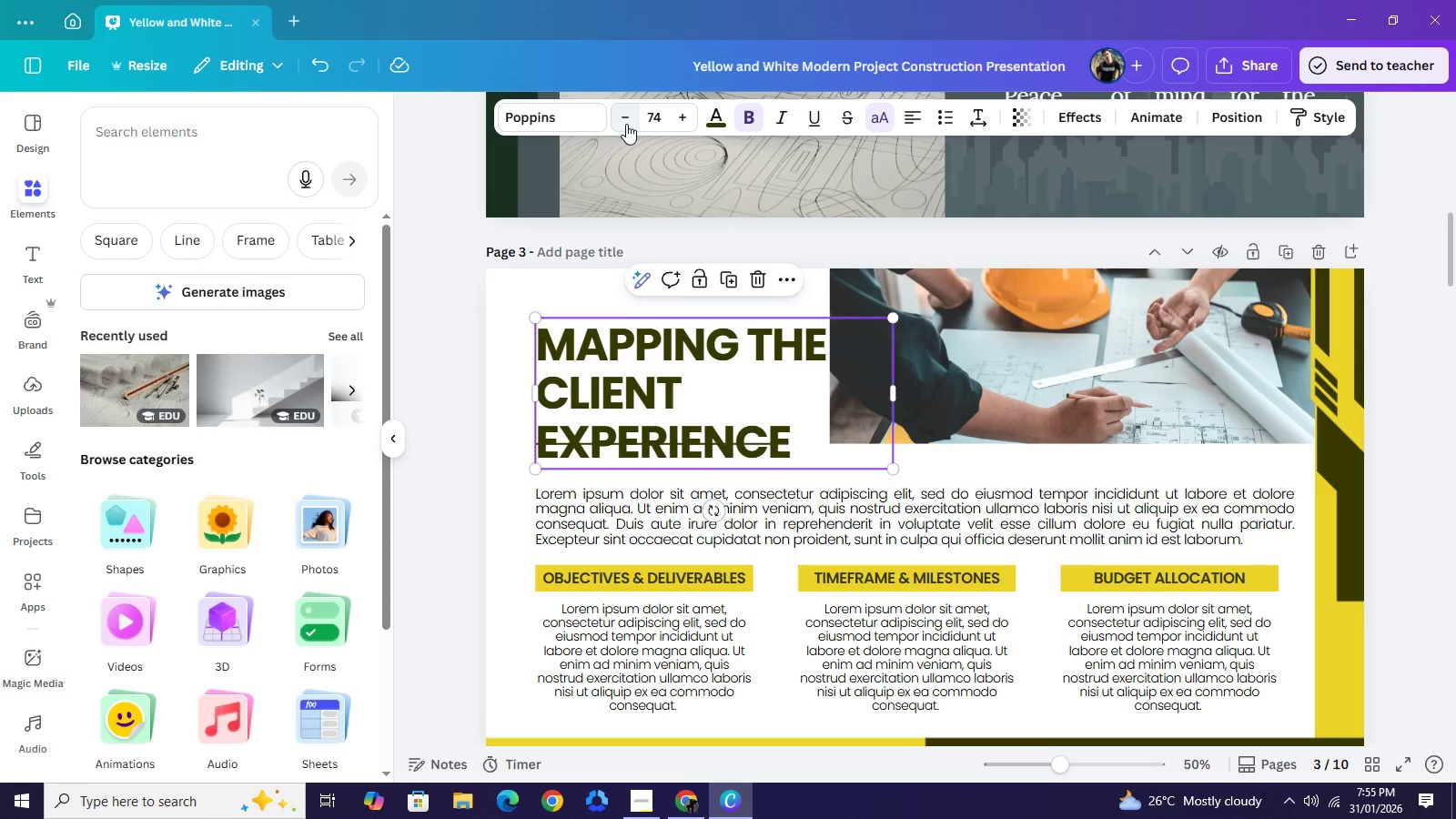 
triple_click([626, 124])
 